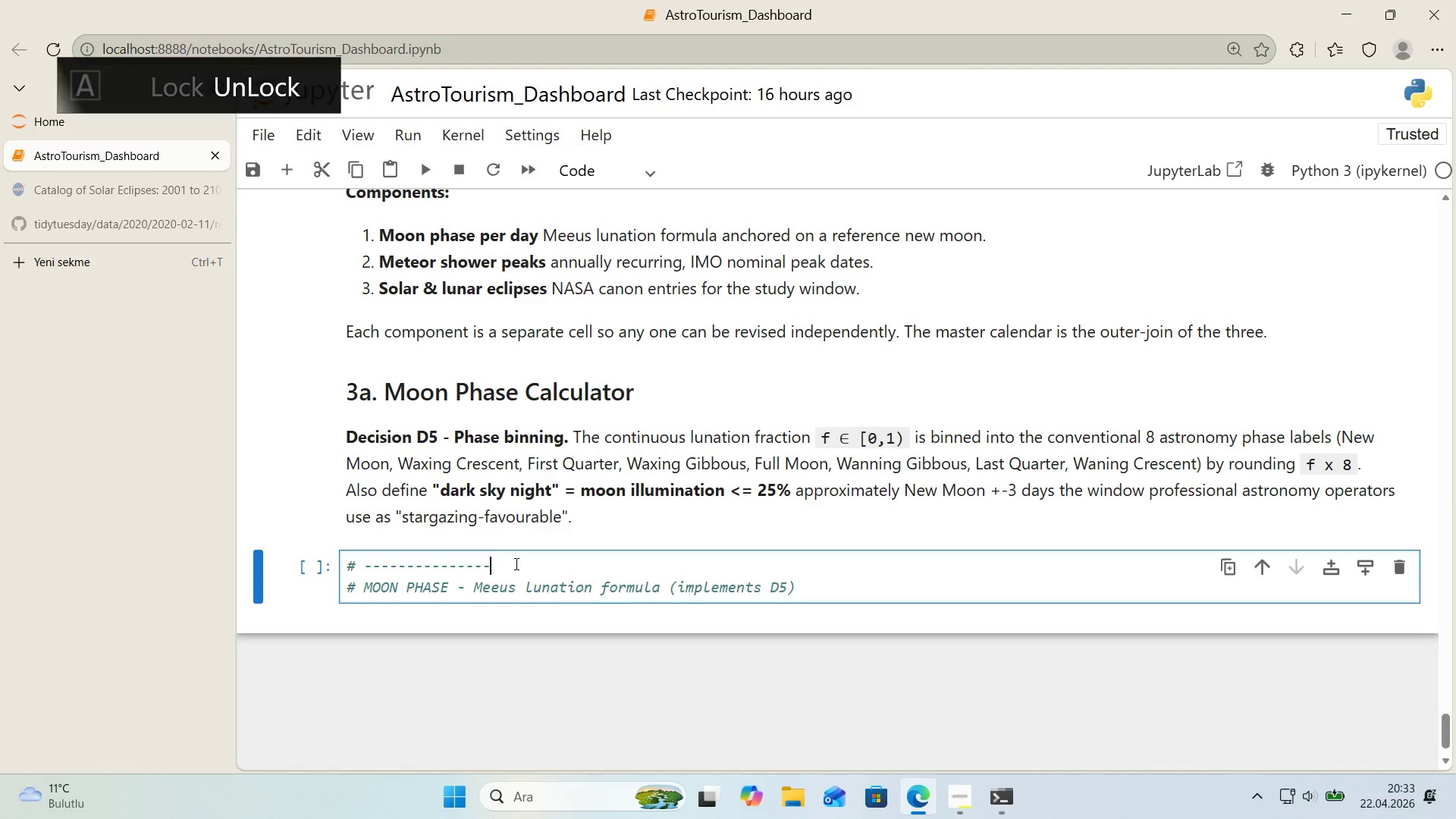 
left_click([515, 563])
 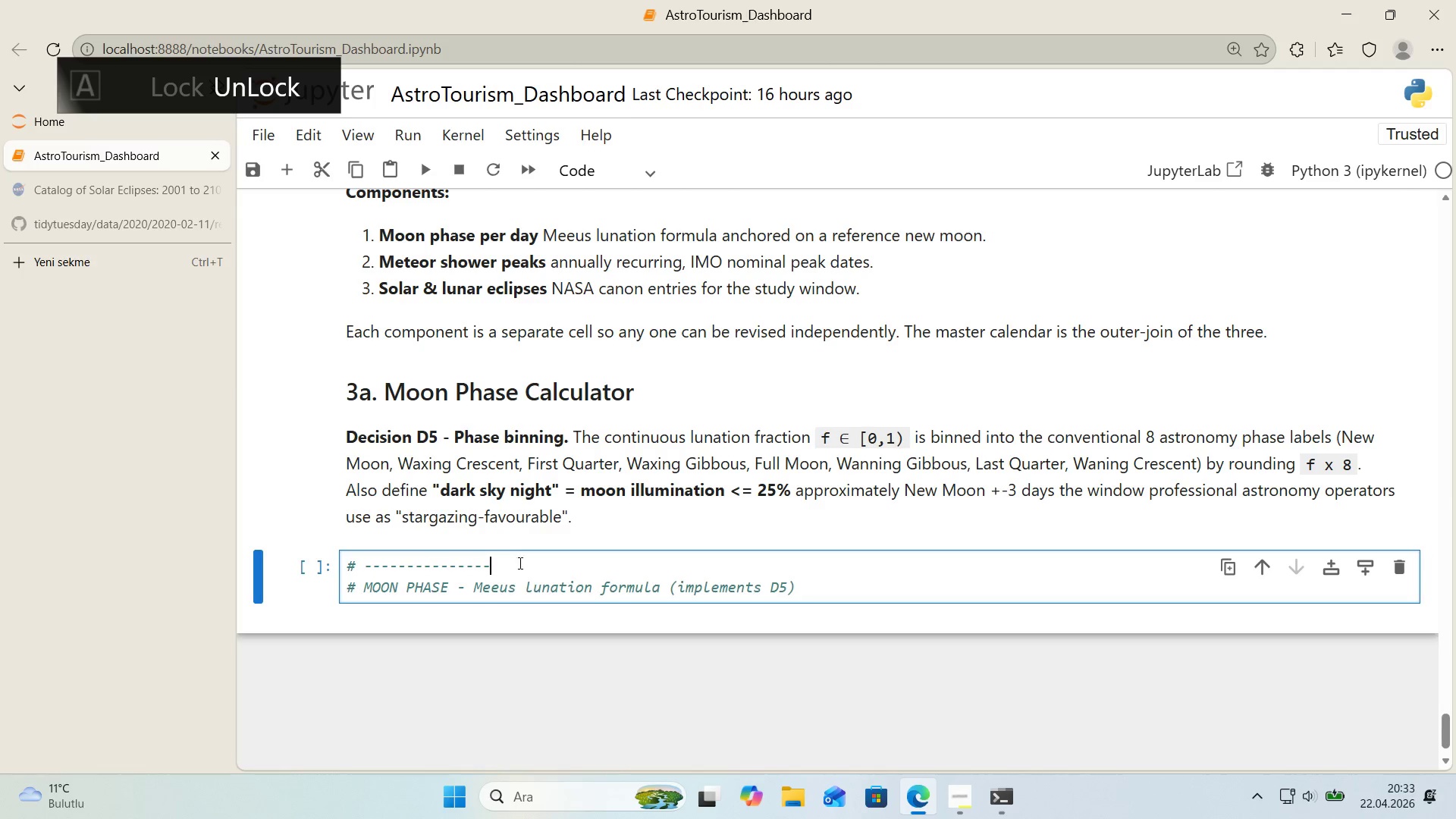 
key(Control+V)
 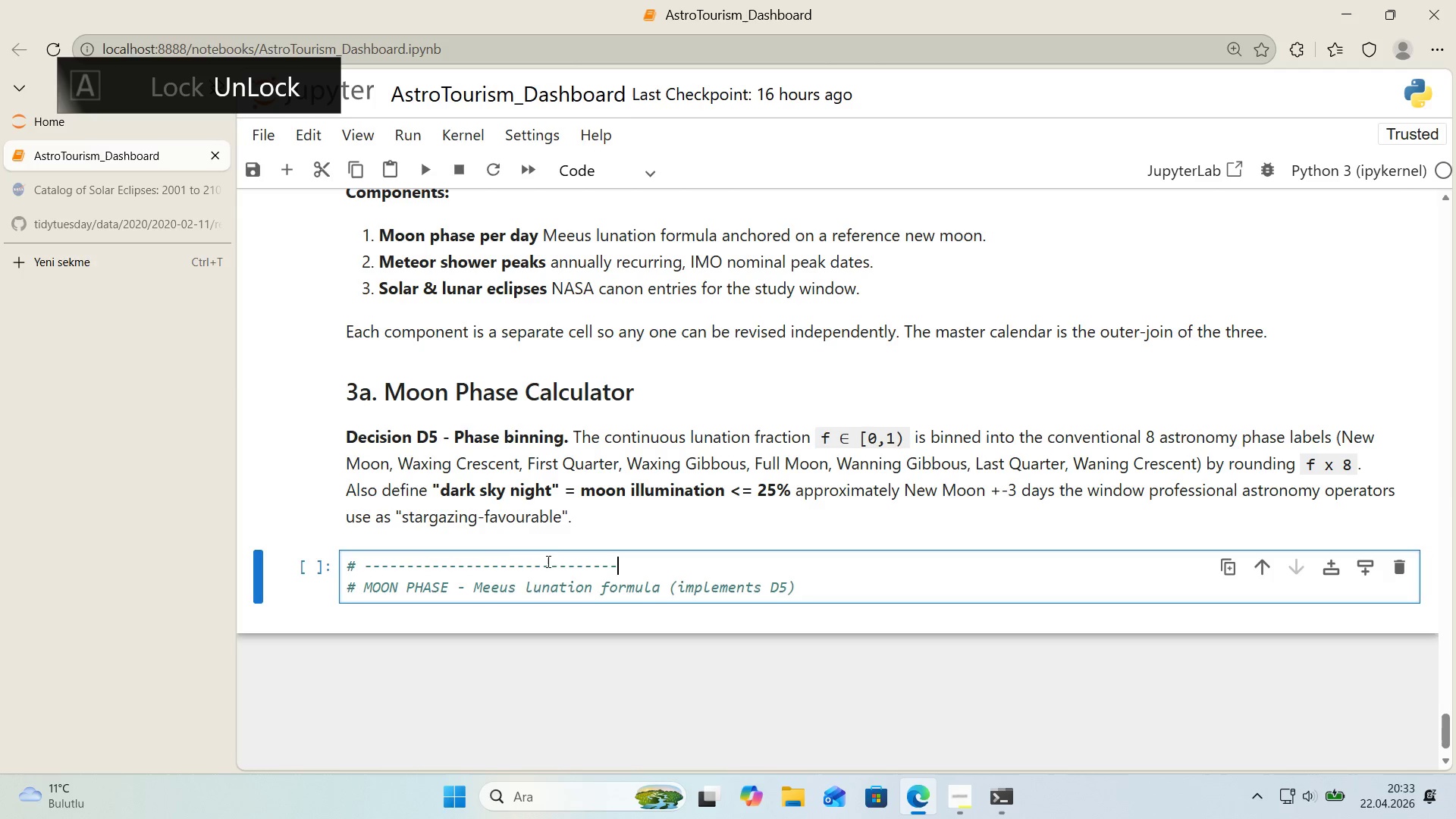 
key(Control+V)
 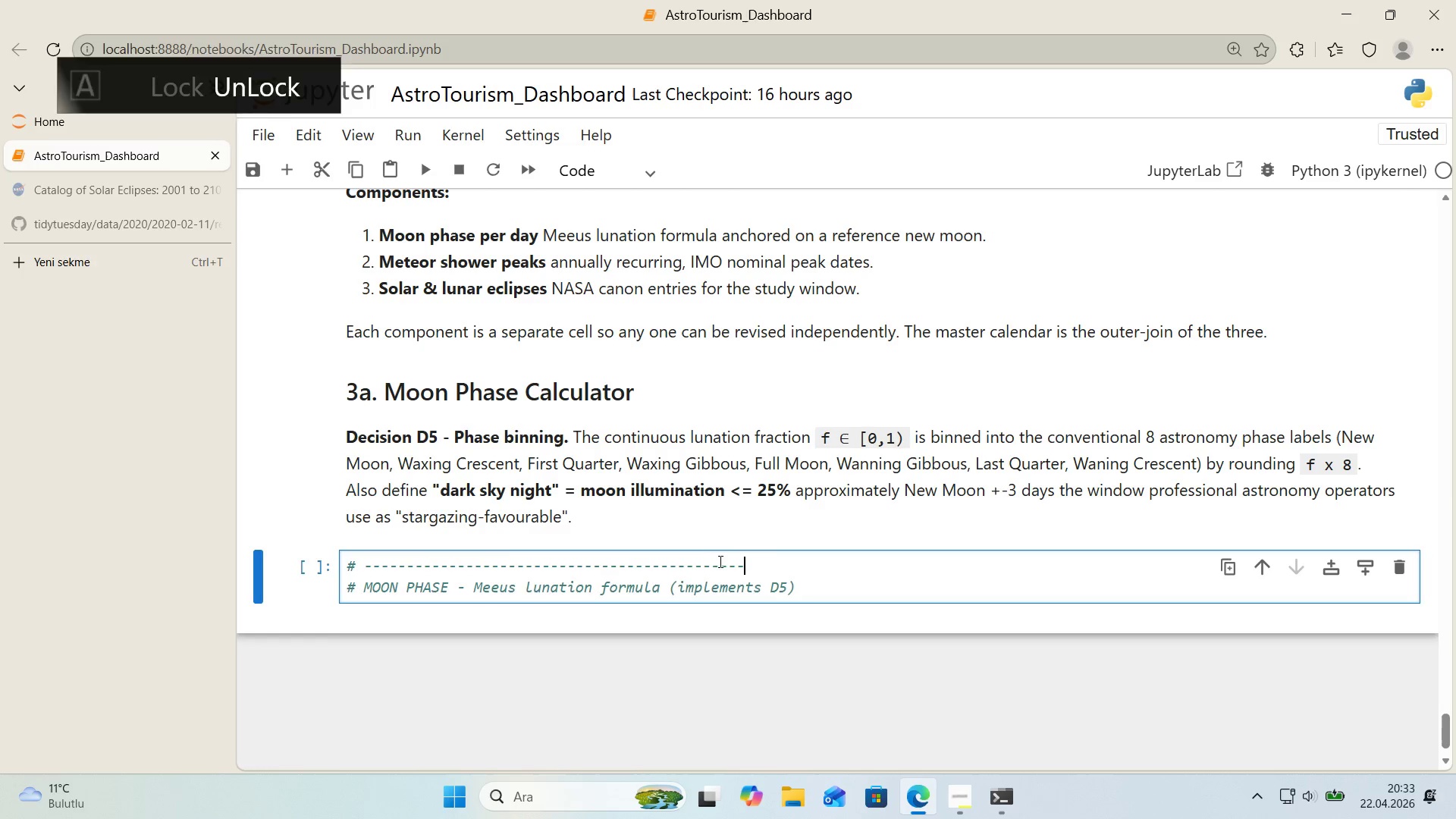 
key(Control+ControlLeft)
 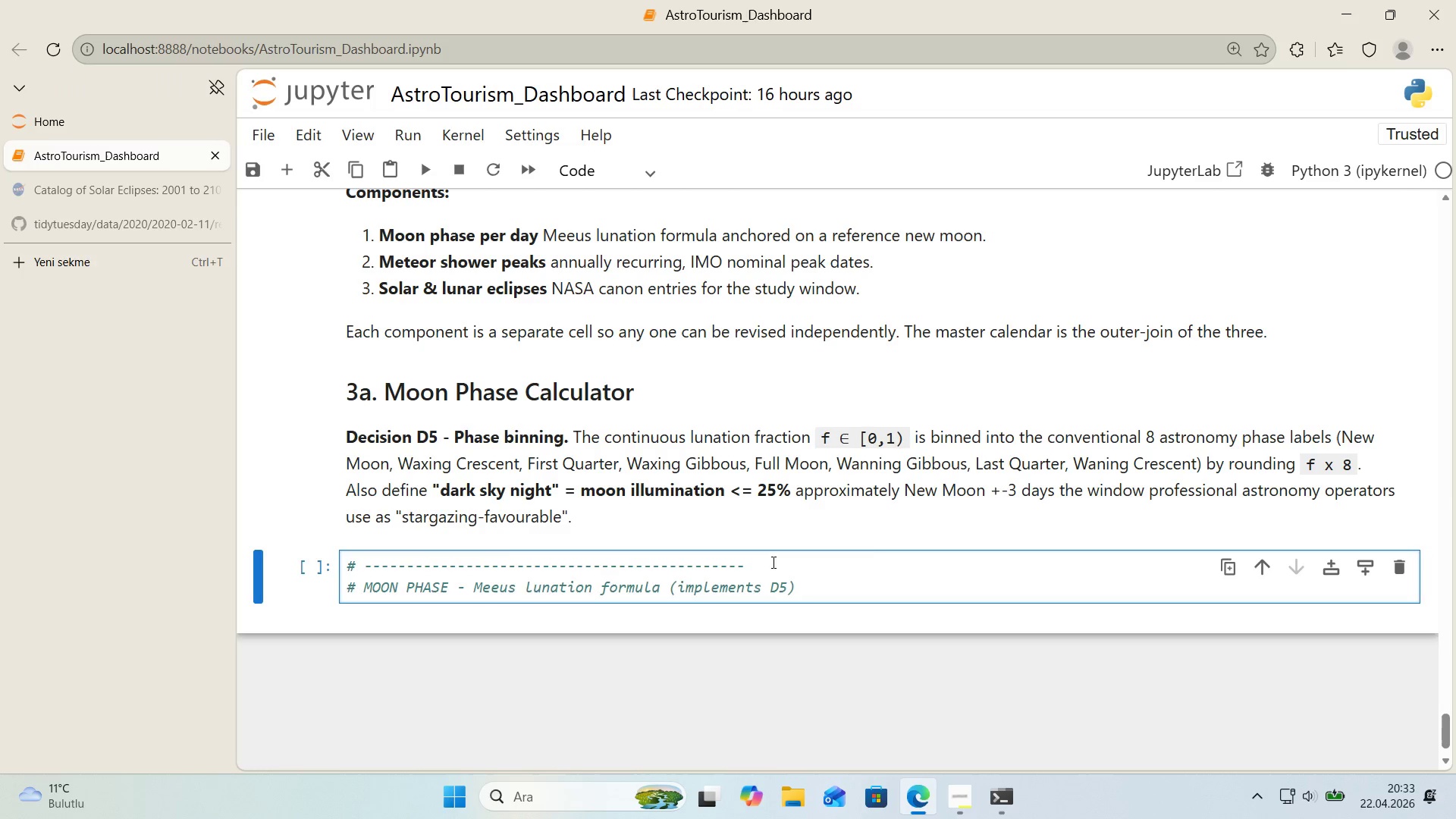 
key(Control+V)
 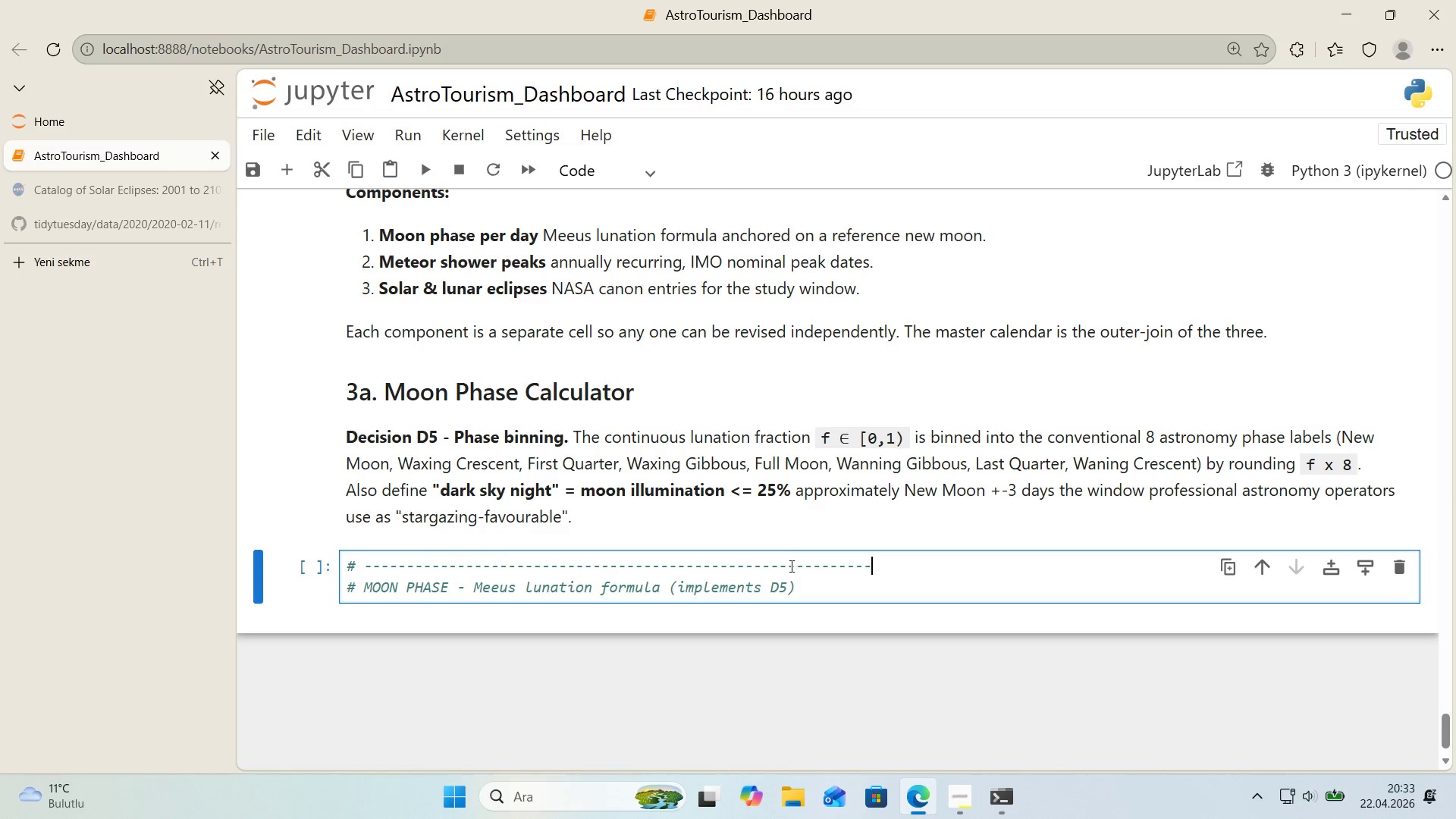 
left_click_drag(start_coordinate=[790, 566], to_coordinate=[956, 571])
 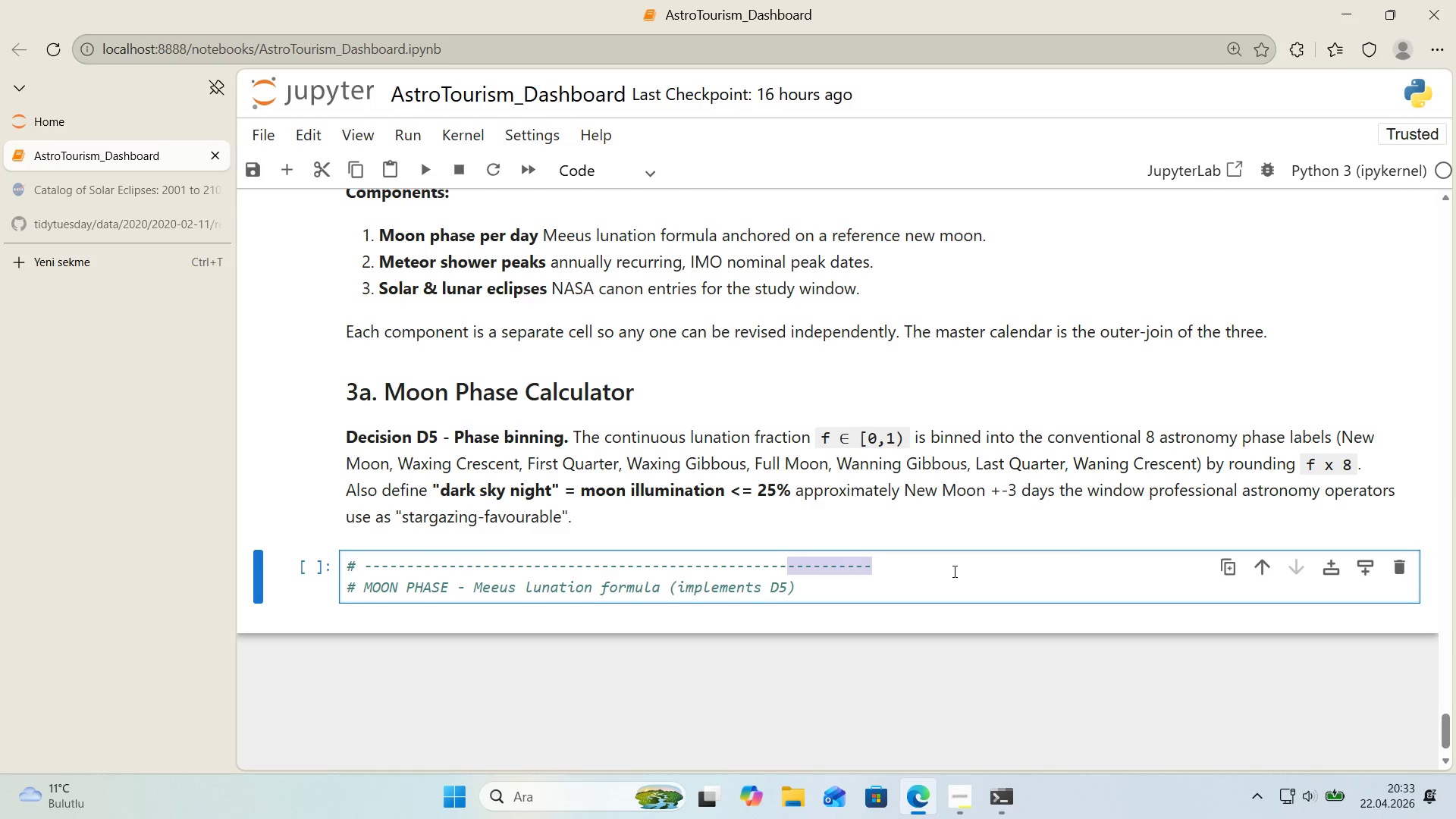 
key(Backspace)
 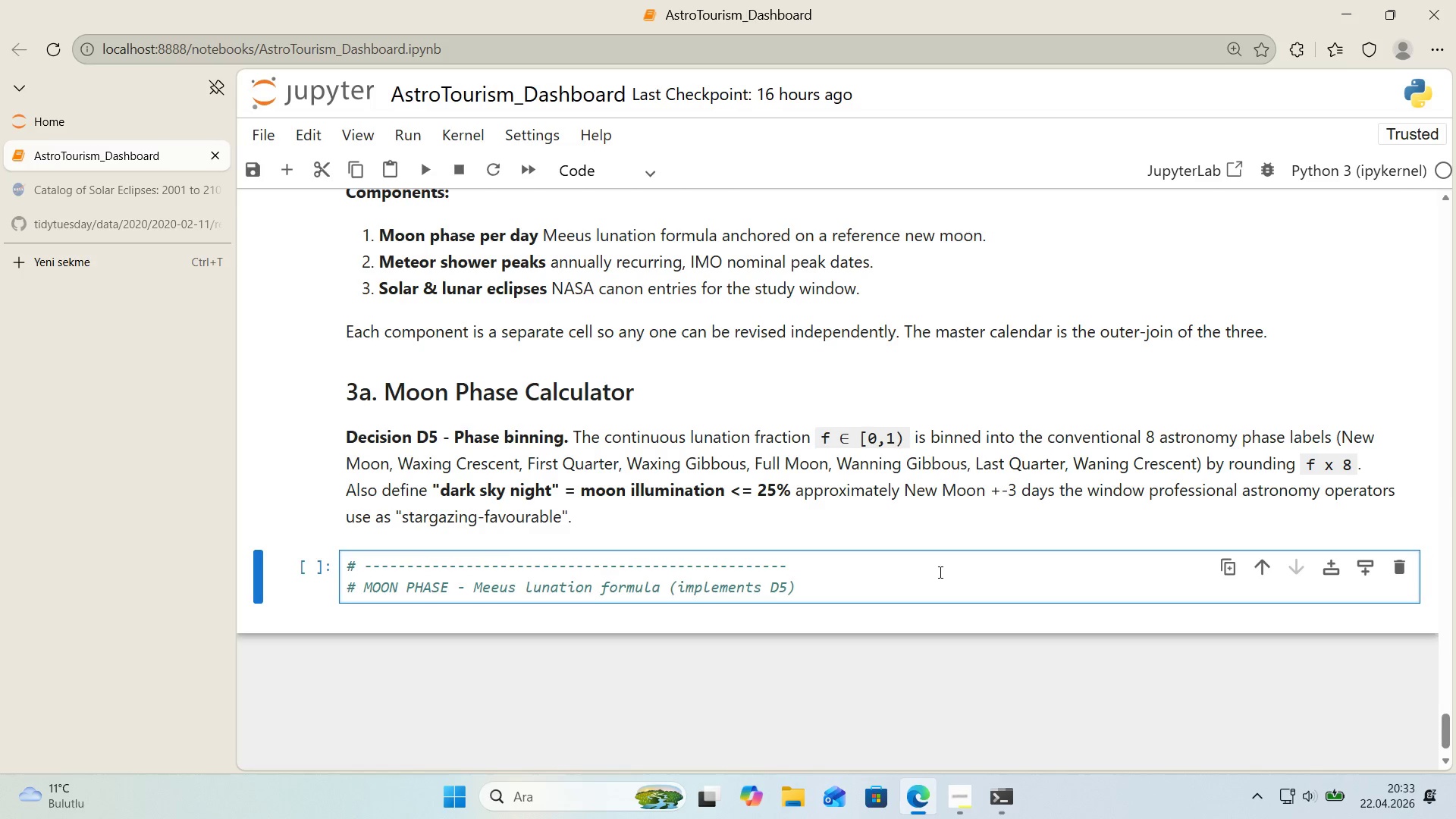 
key(NumpadSubtract)
 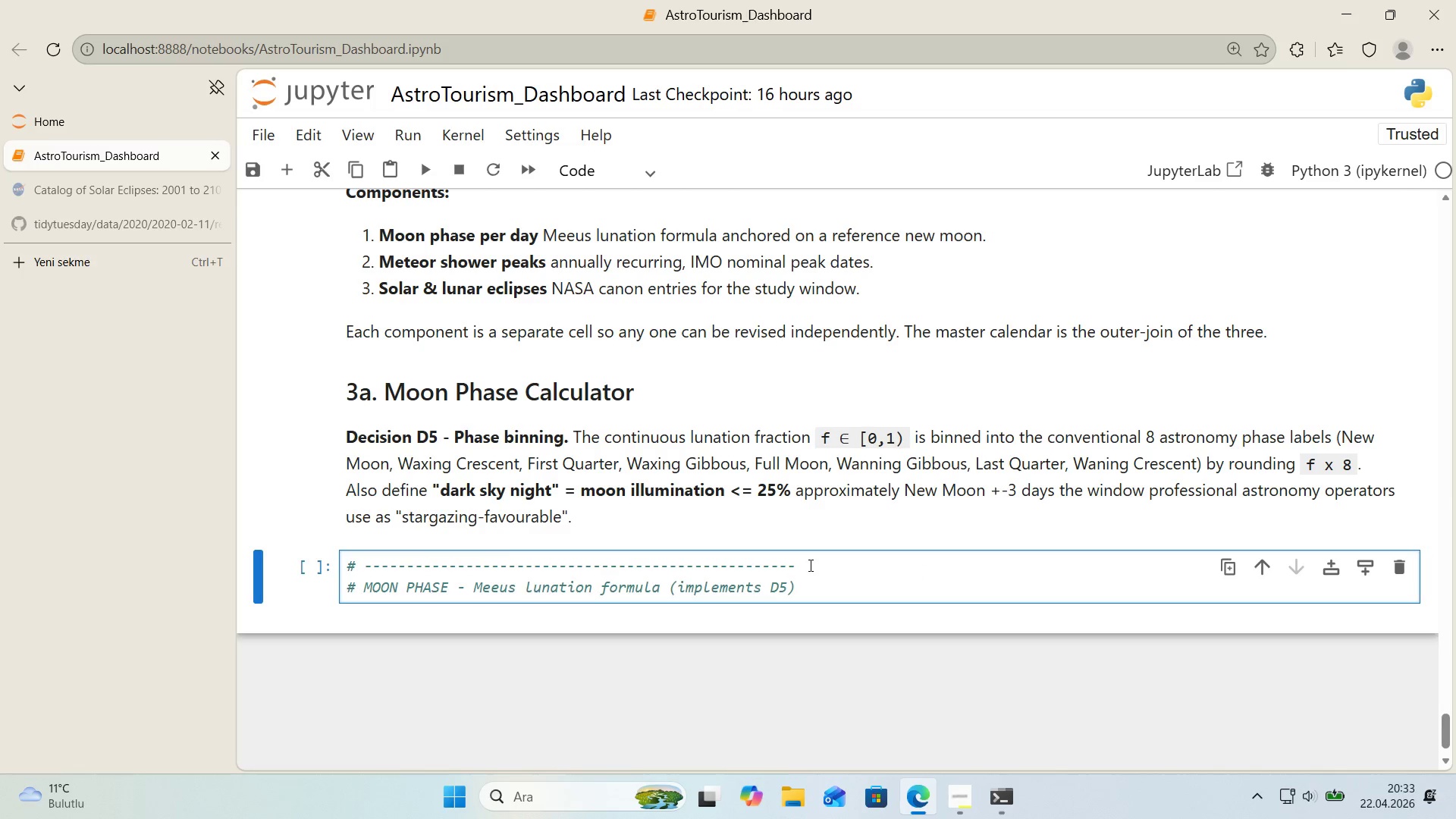 
left_click_drag(start_coordinate=[808, 564], to_coordinate=[308, 558])
 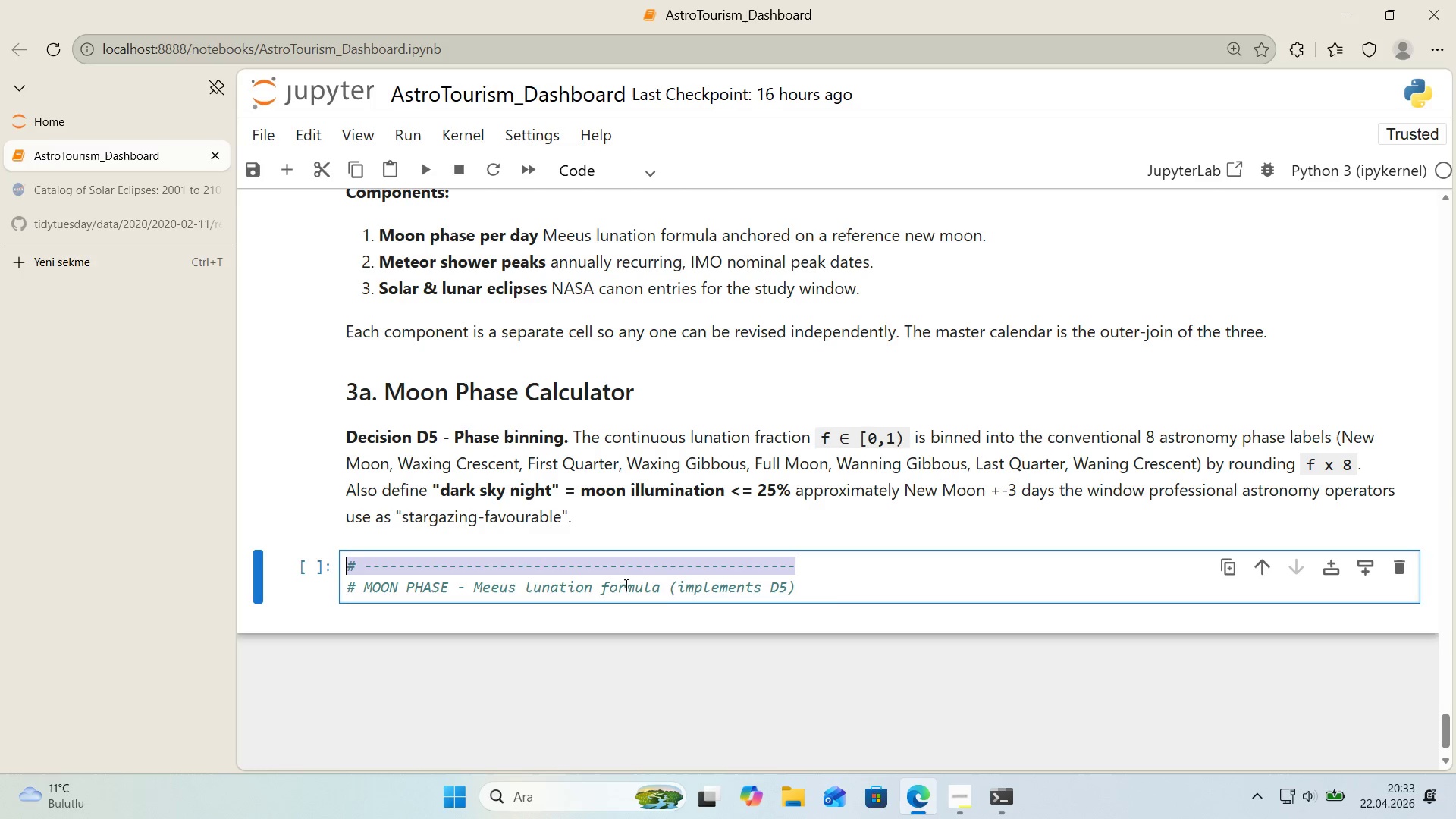 
key(Control+ControlLeft)
 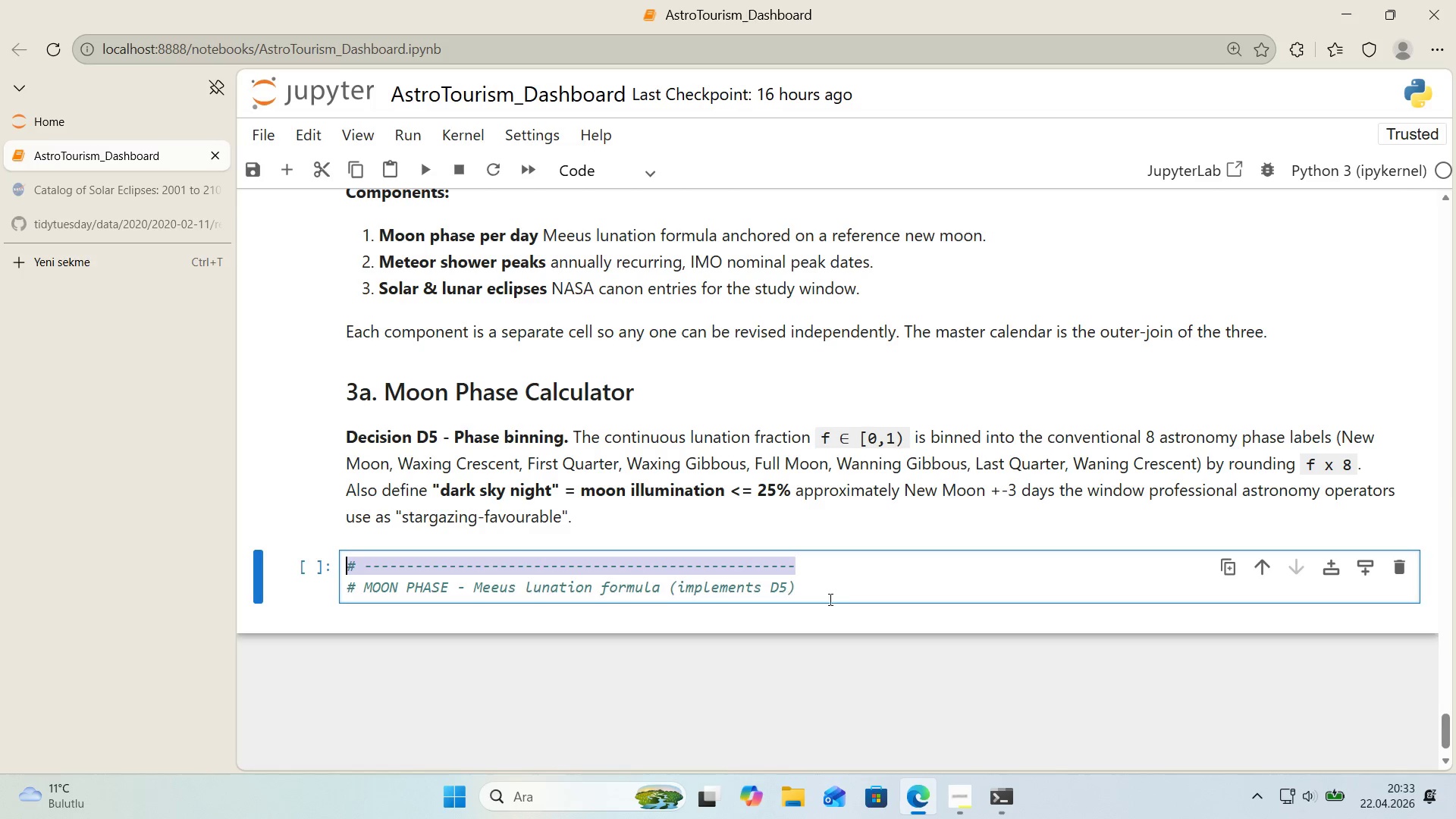 
key(Control+C)
 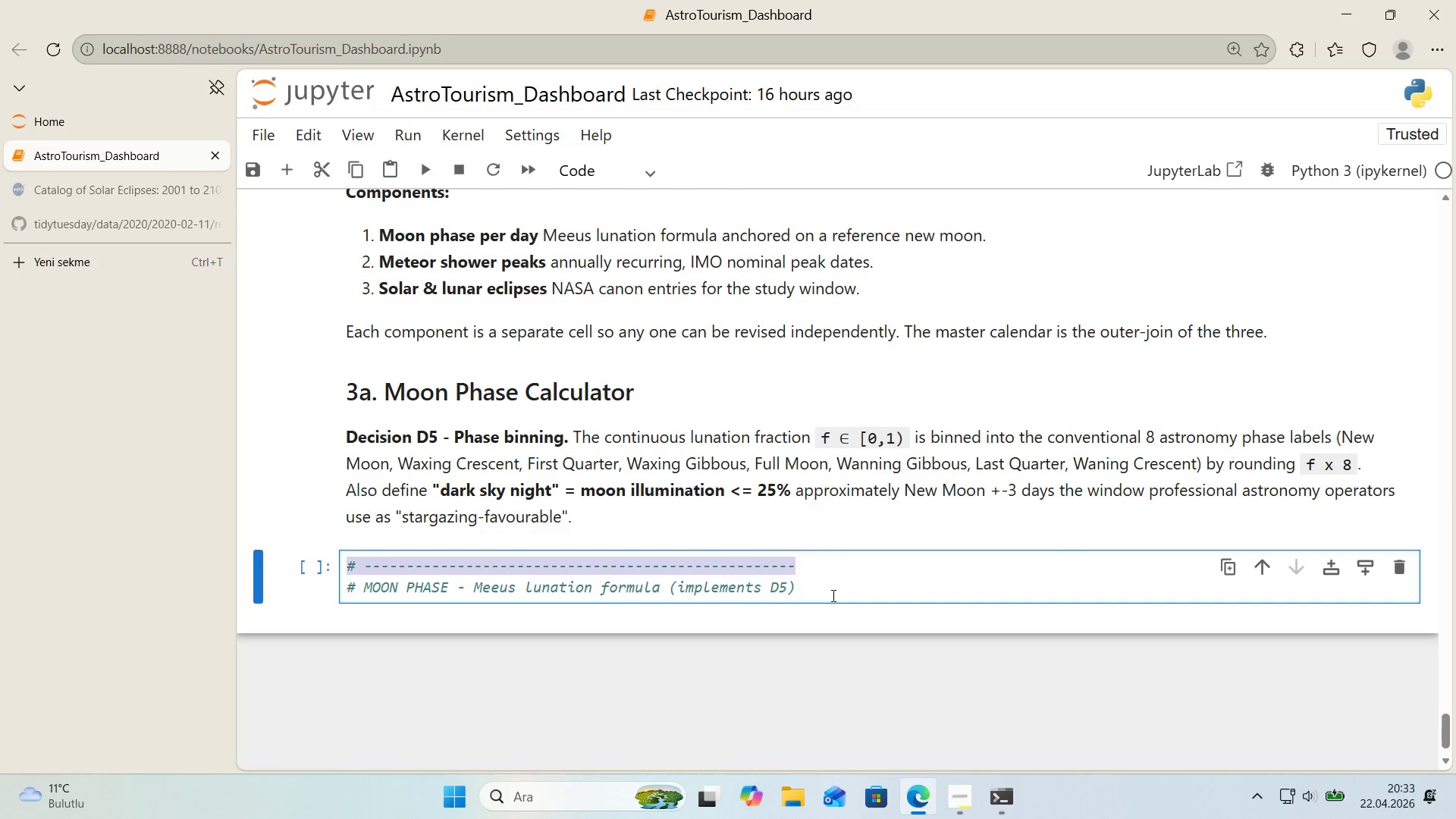 
left_click([832, 595])
 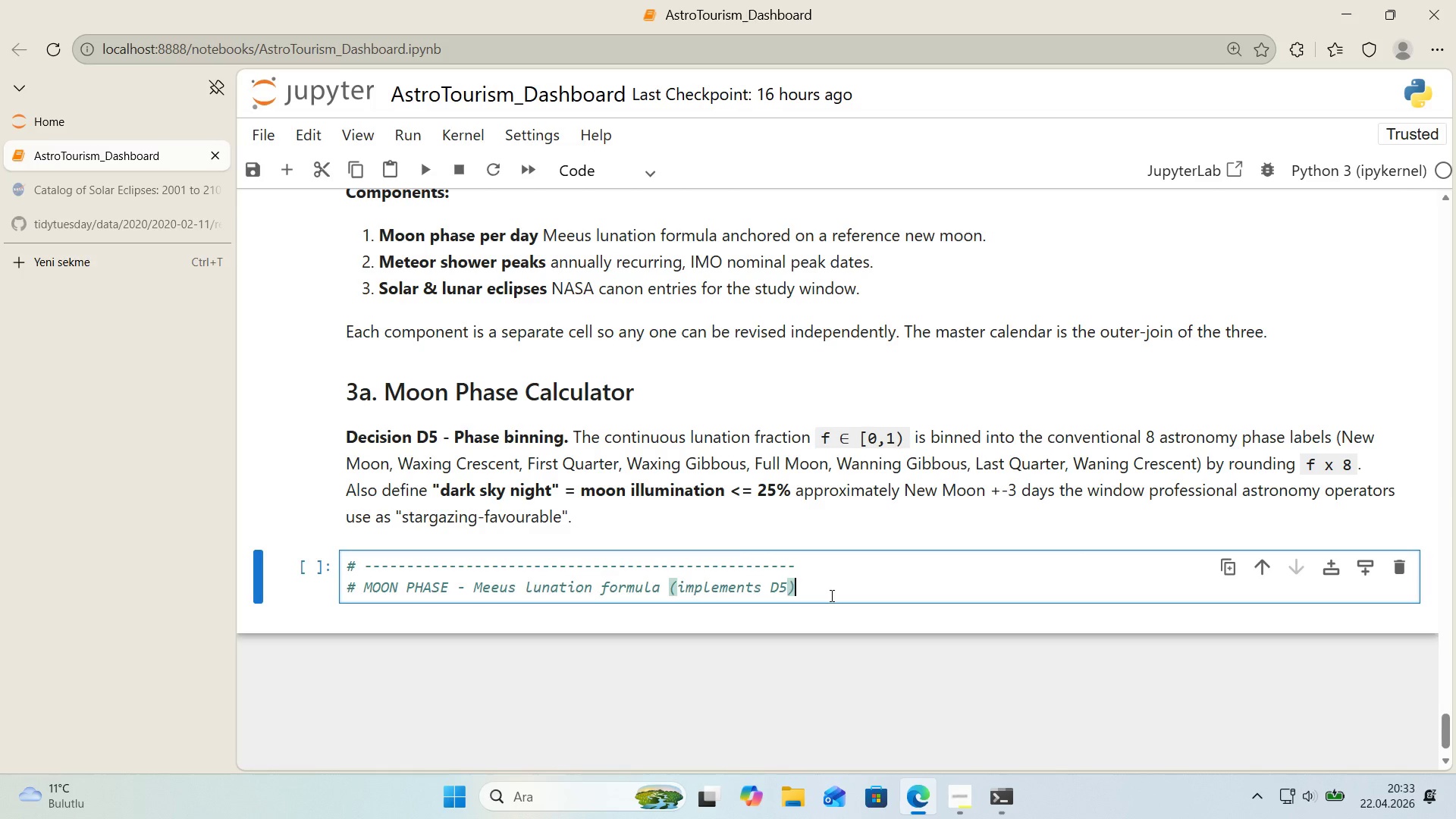 
key(Enter)
 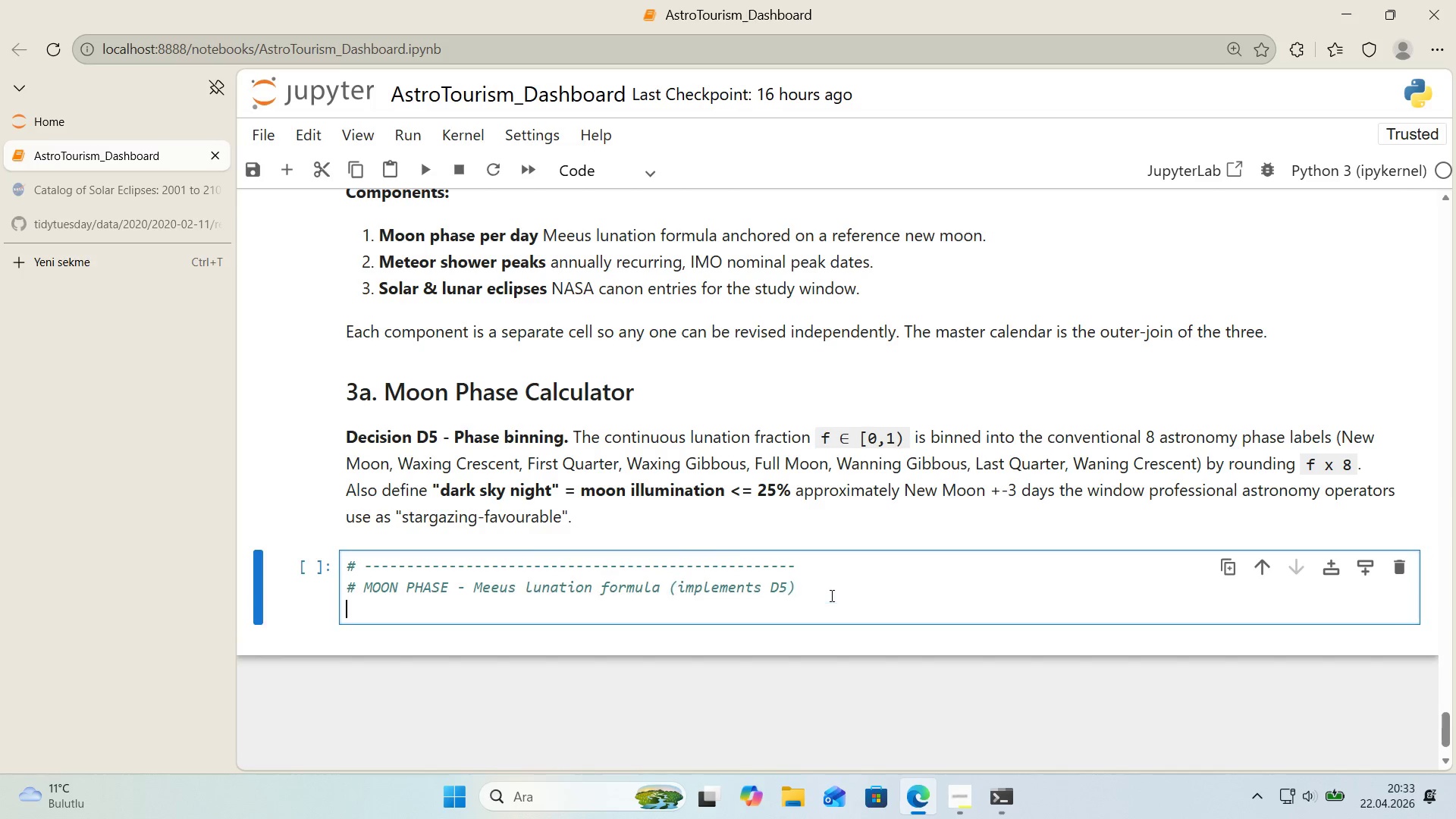 
key(Control+ControlLeft)
 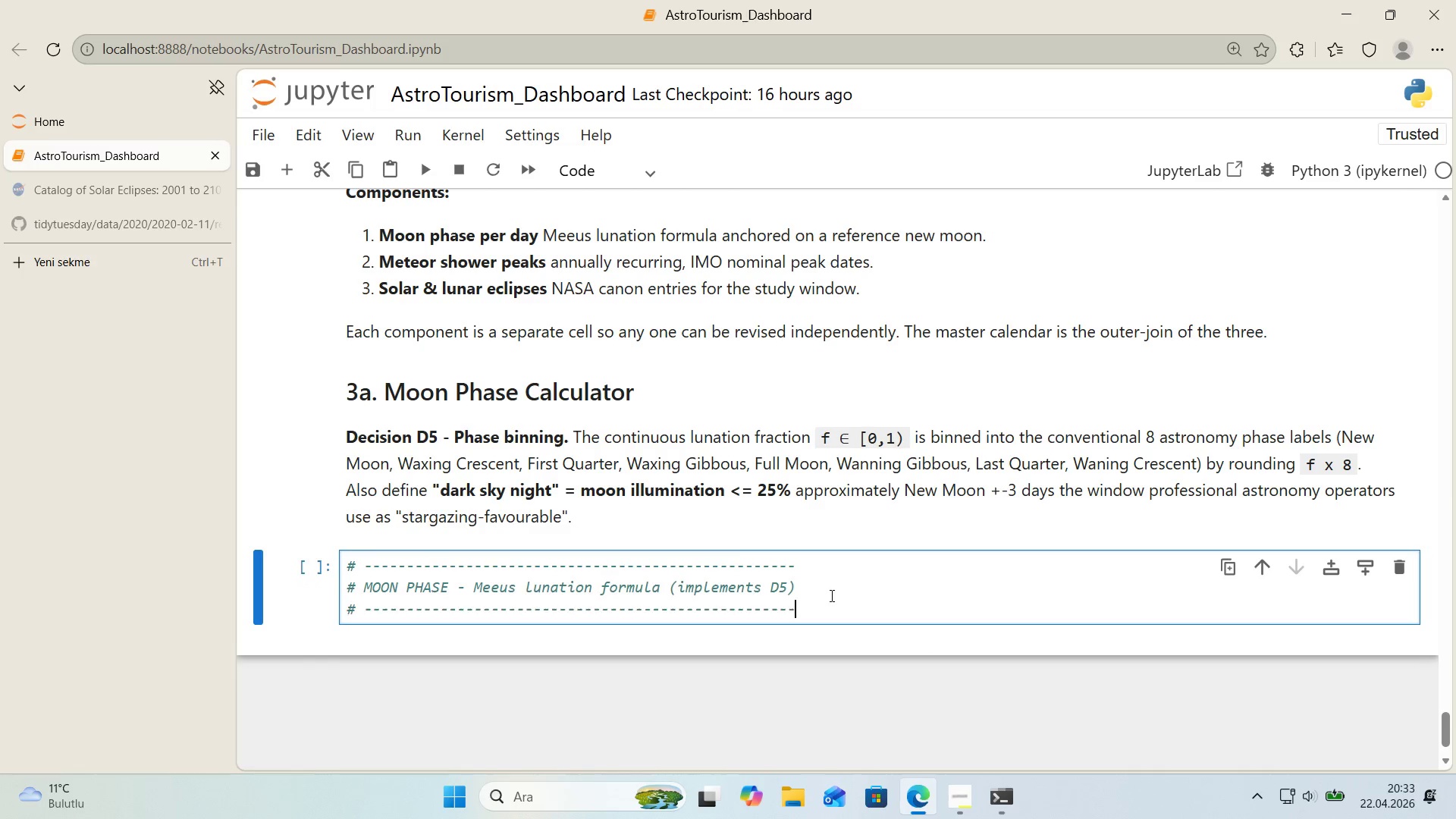 
key(Control+V)
 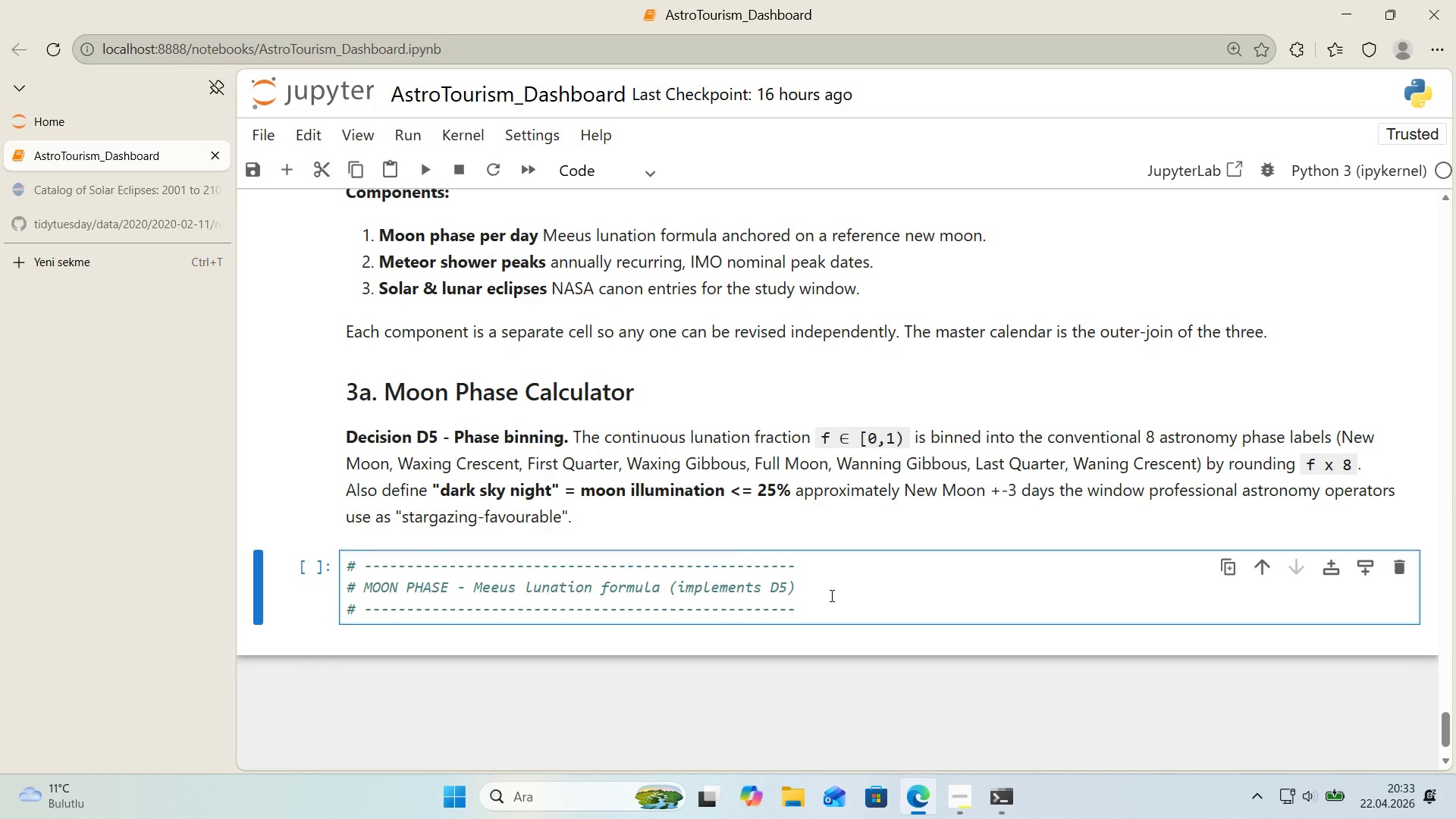 
key(Enter)
 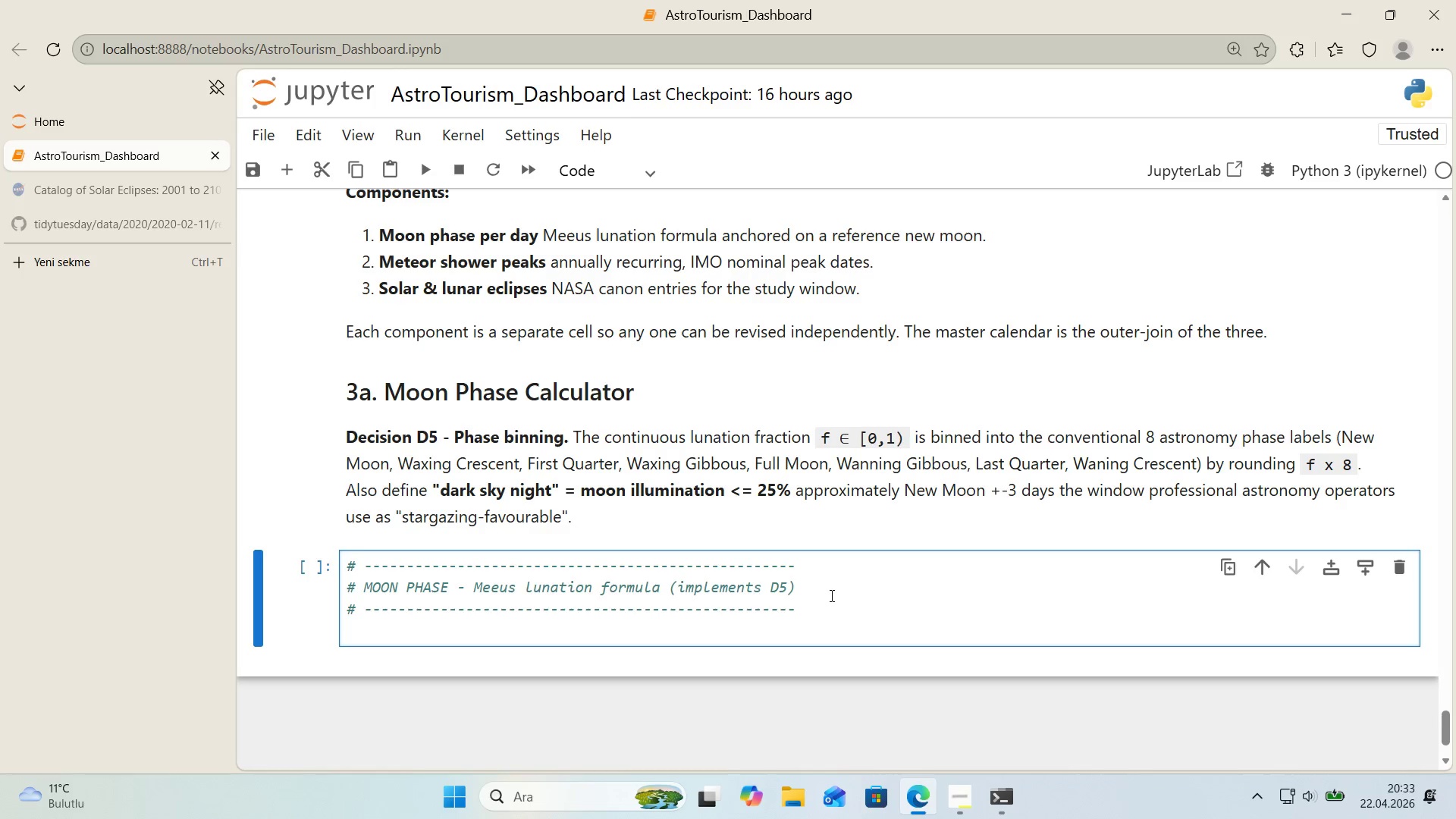 
type(REF_NEW_MOON ) datet'me*()
 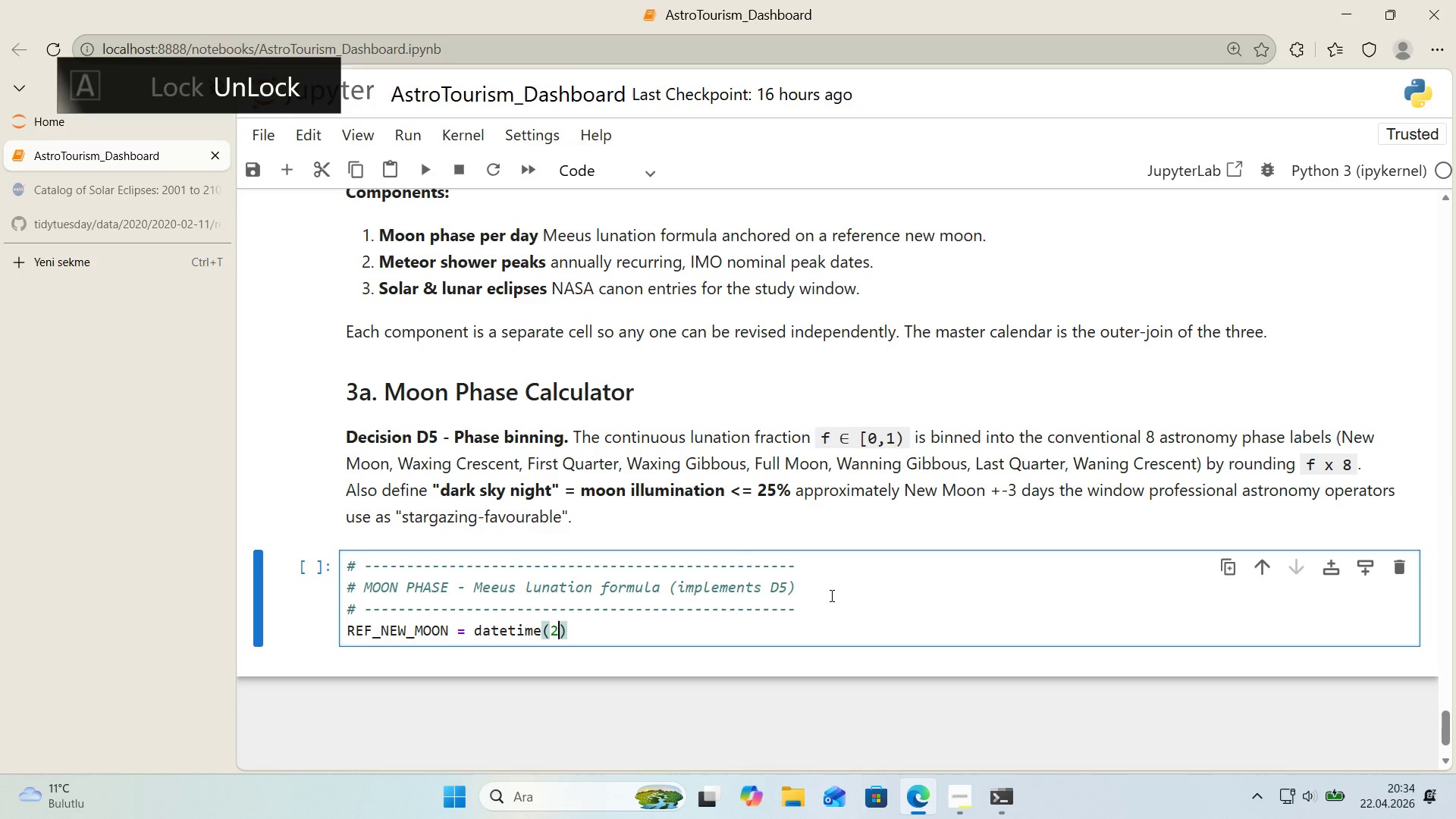 
 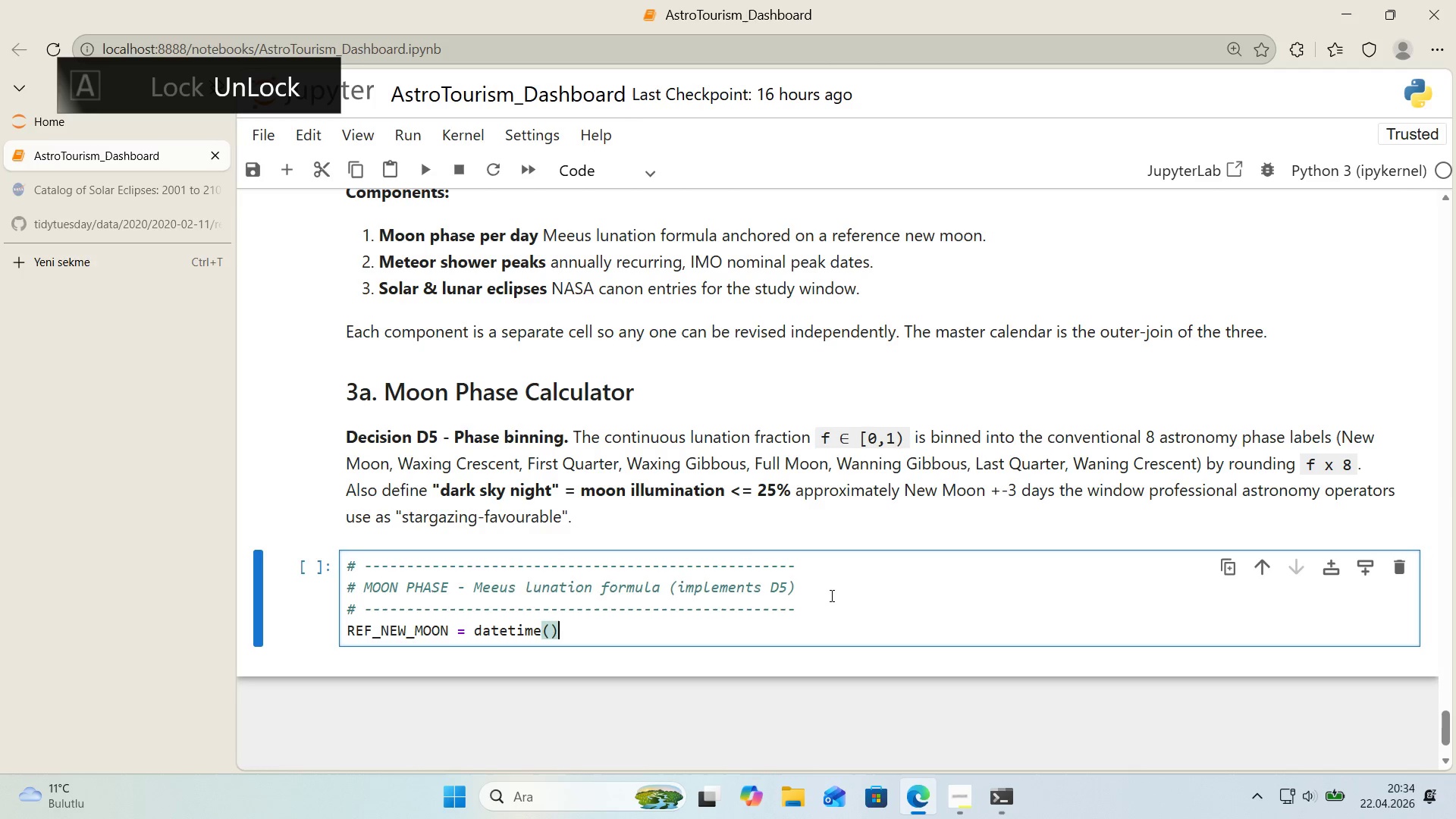 
key(ArrowLeft)
 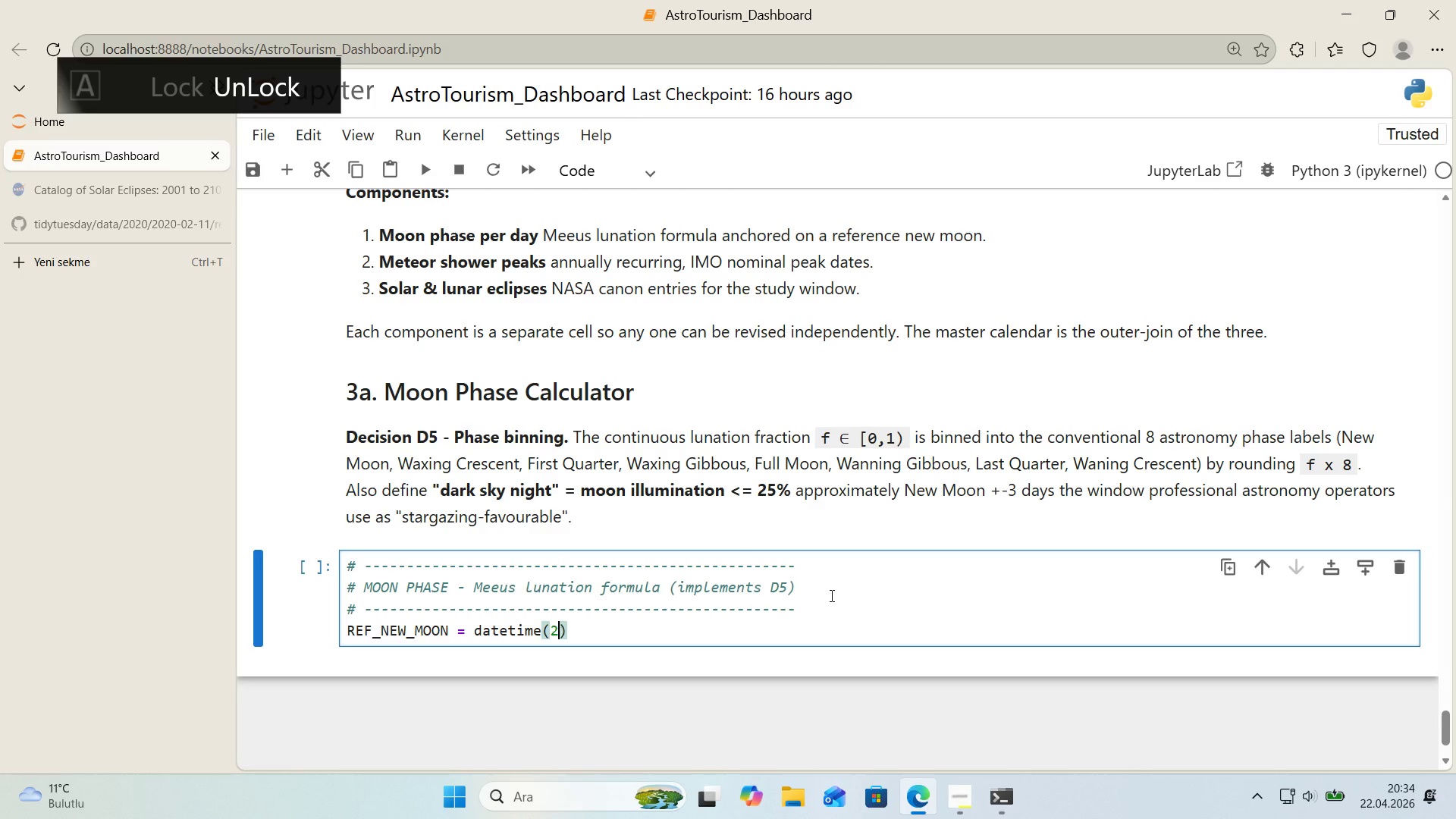 
type(2000, 1, 6, 18, 14)
 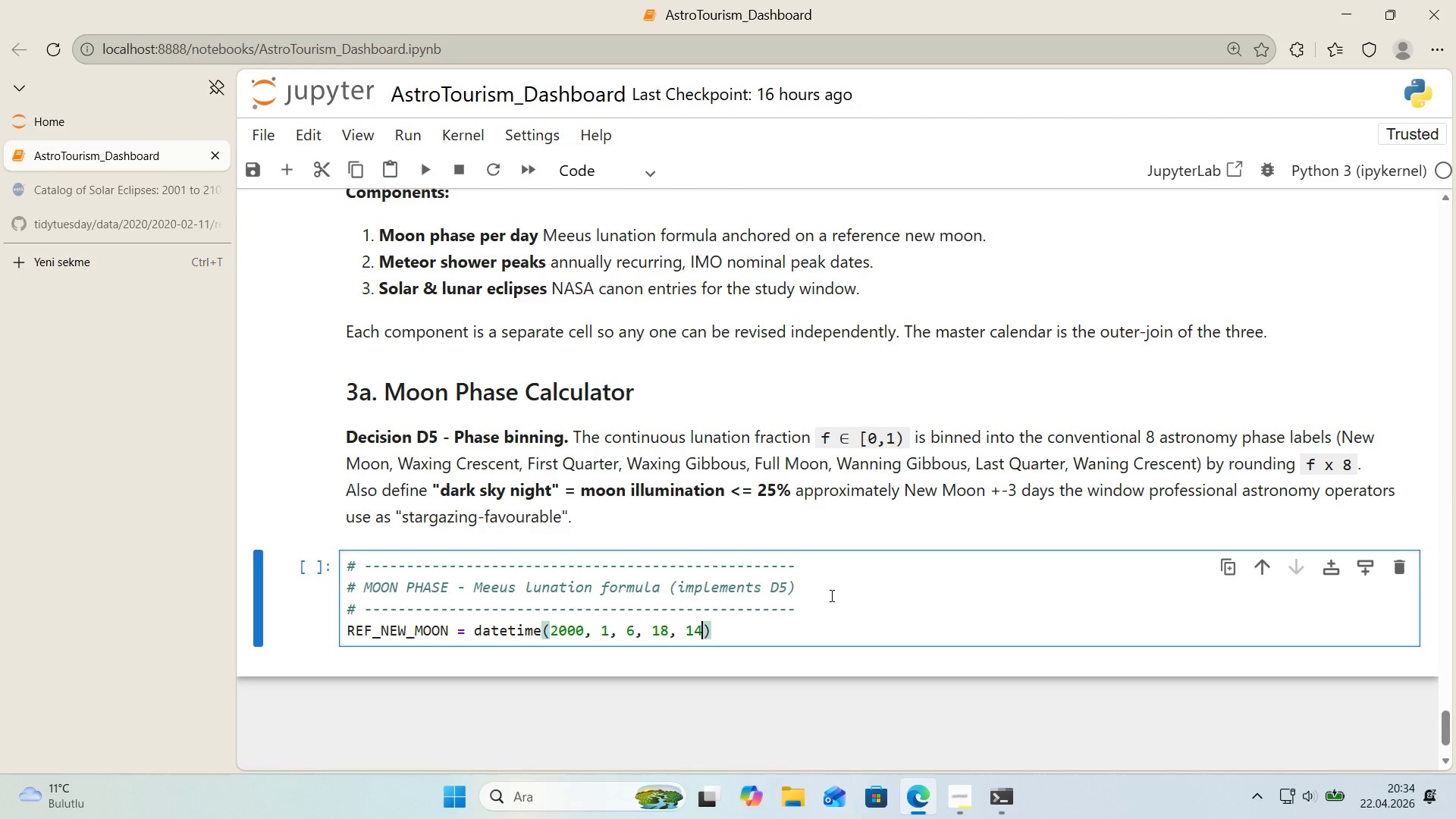 
key(ArrowRight)
 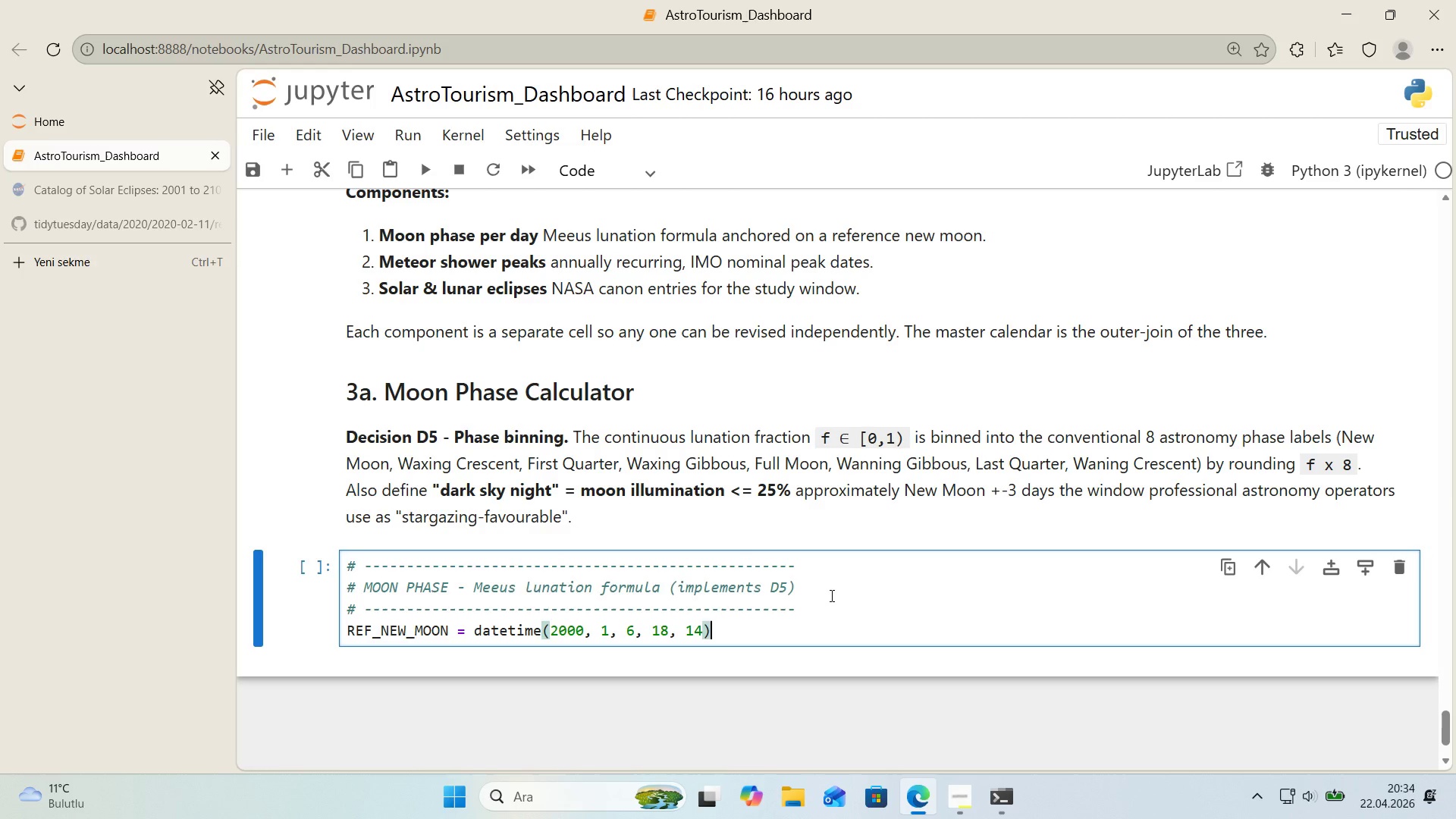 
key(Space)
 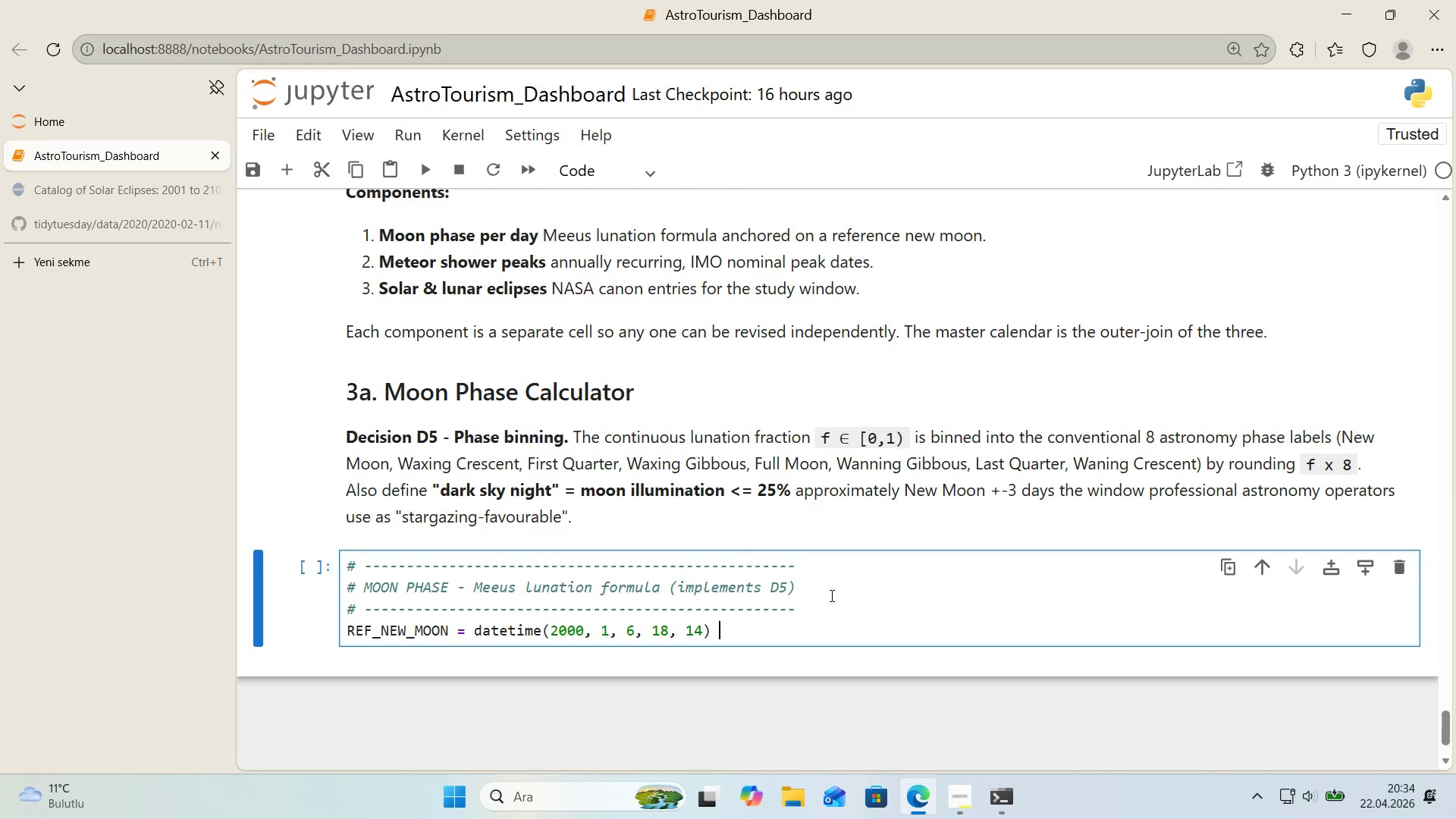 
key(Alt+Control+3)
 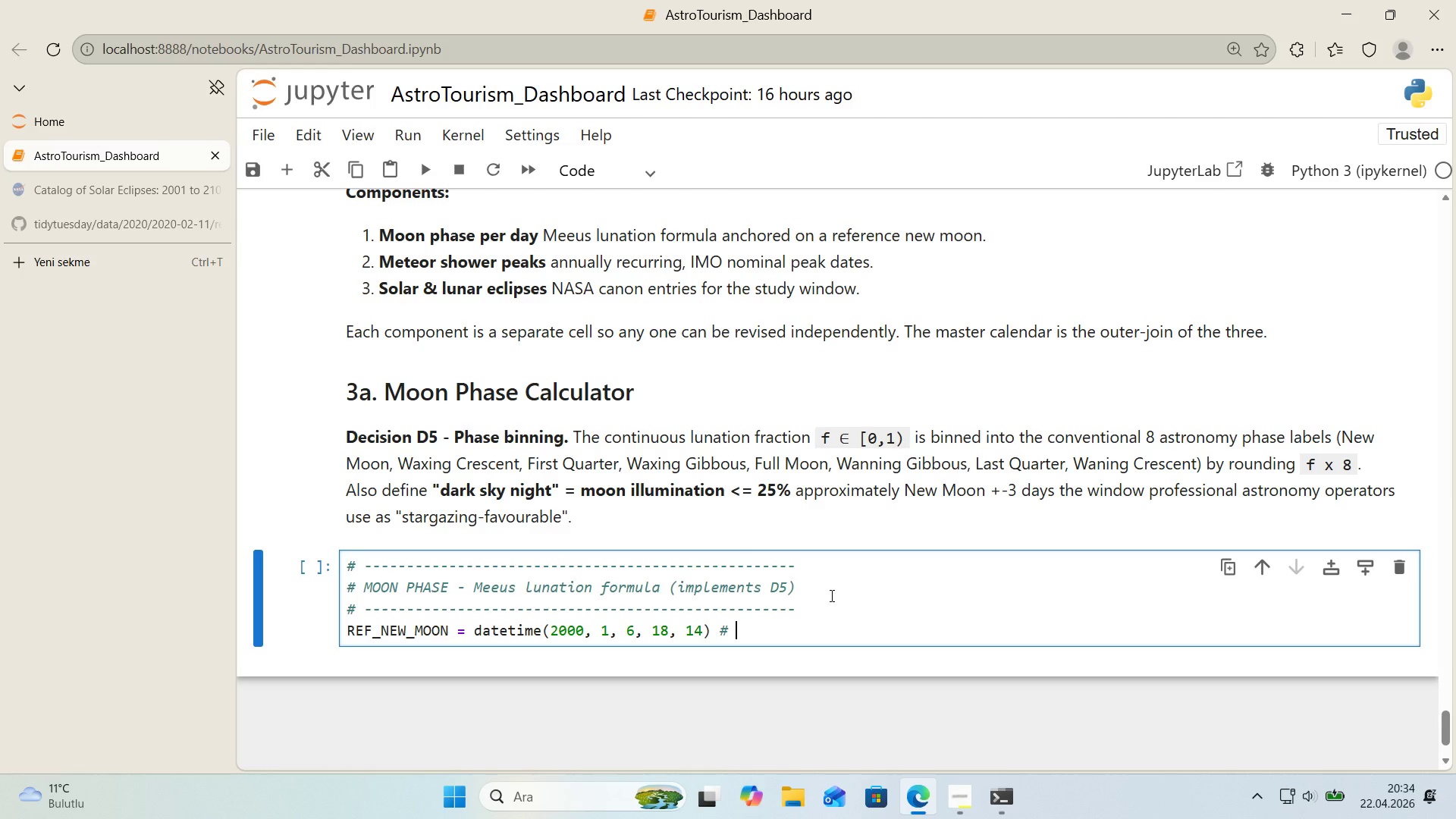 
type( reference new moon UTC)
 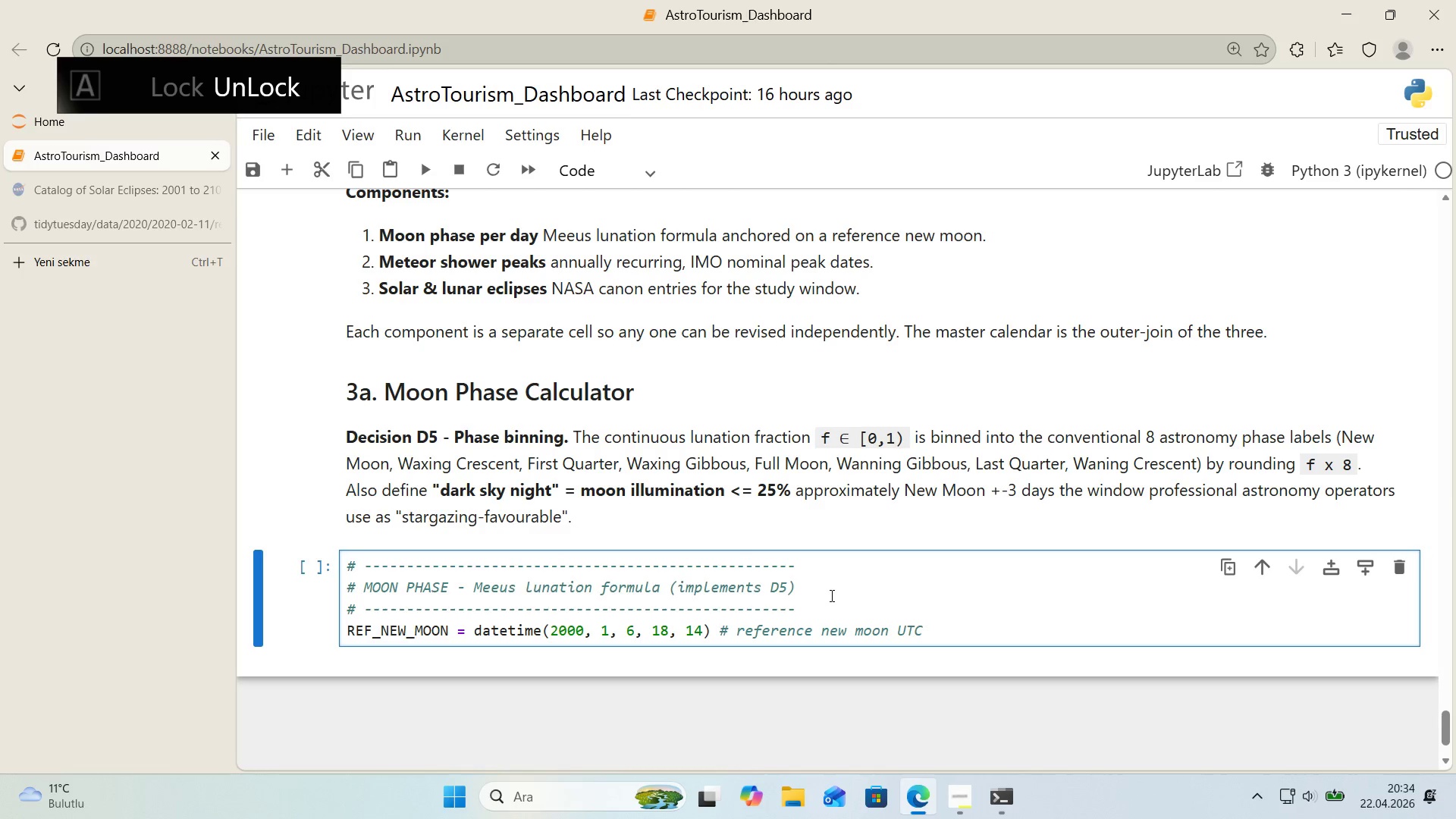 
key(Enter)
 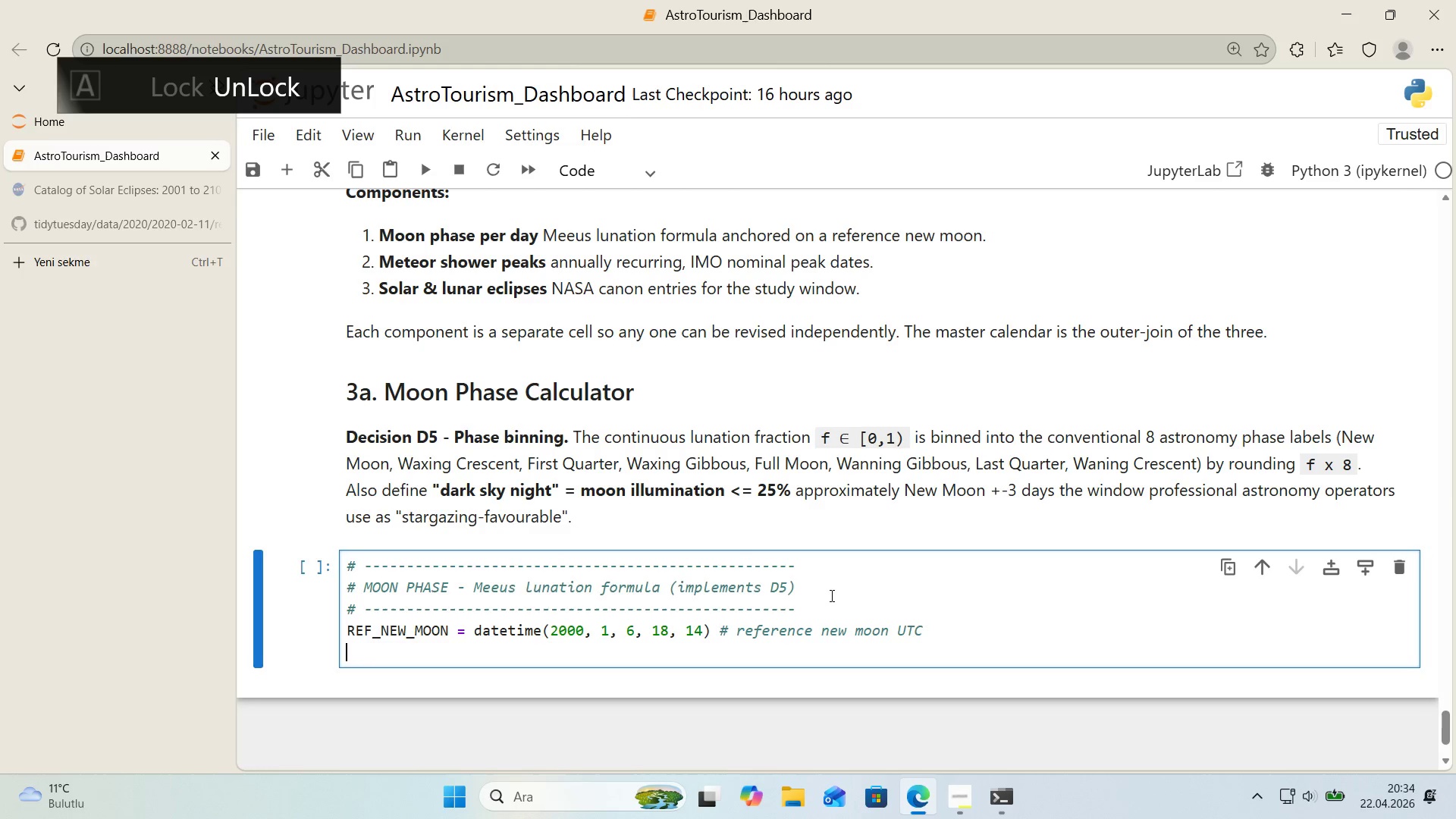 
type(LUNATION ) 29.530588)
 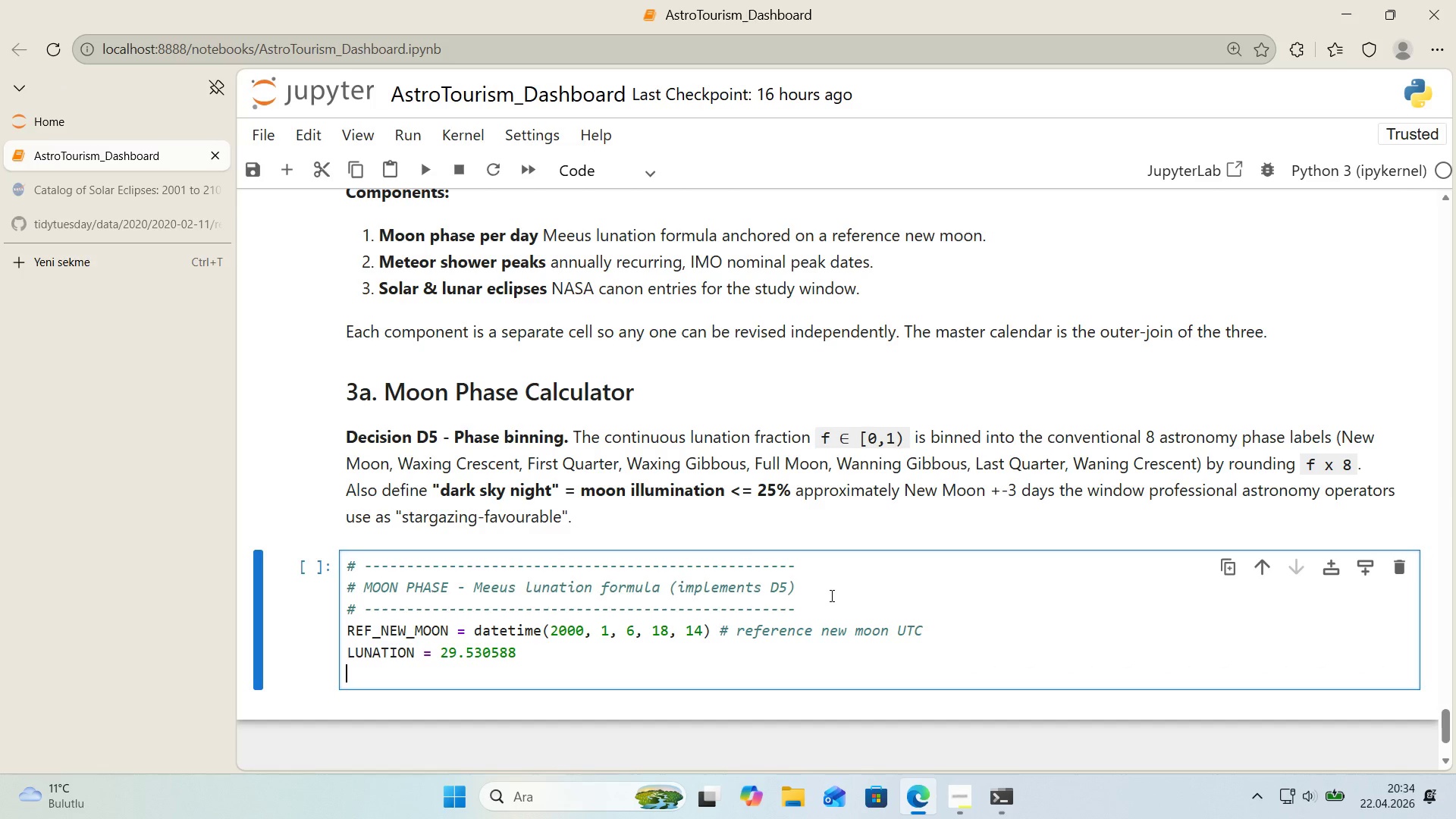 
 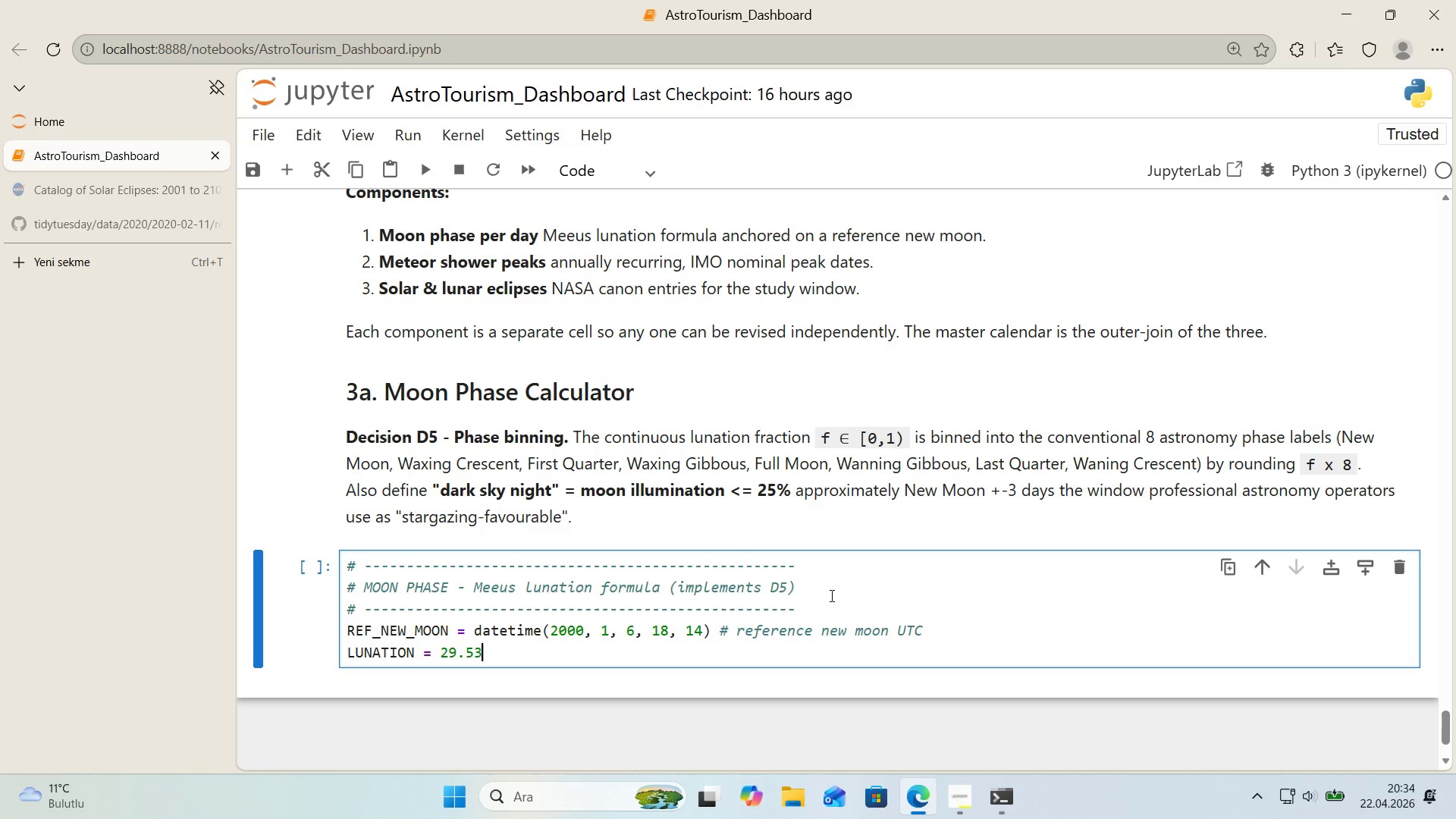 
key(Enter)
 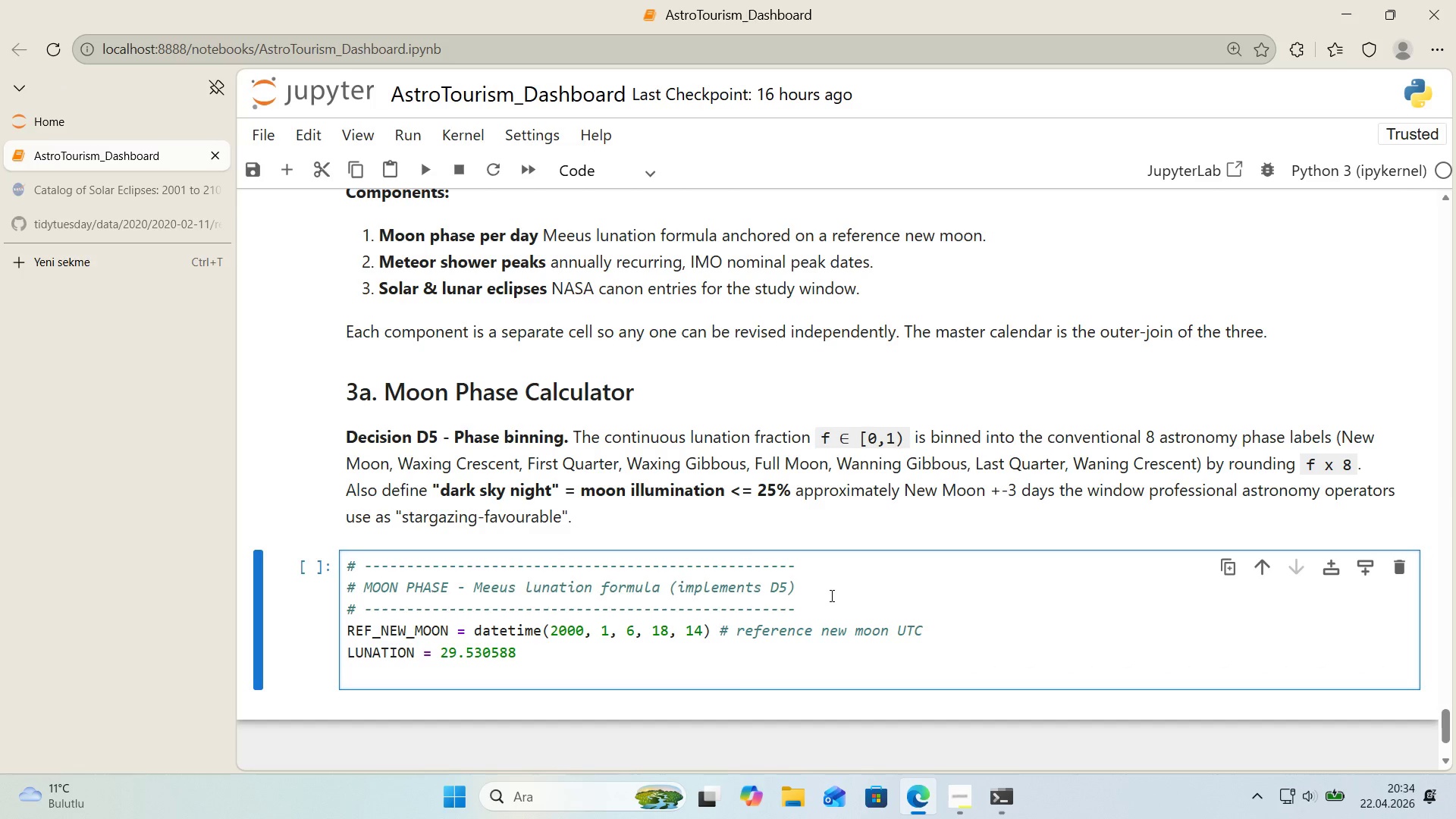 
key(Enter)
 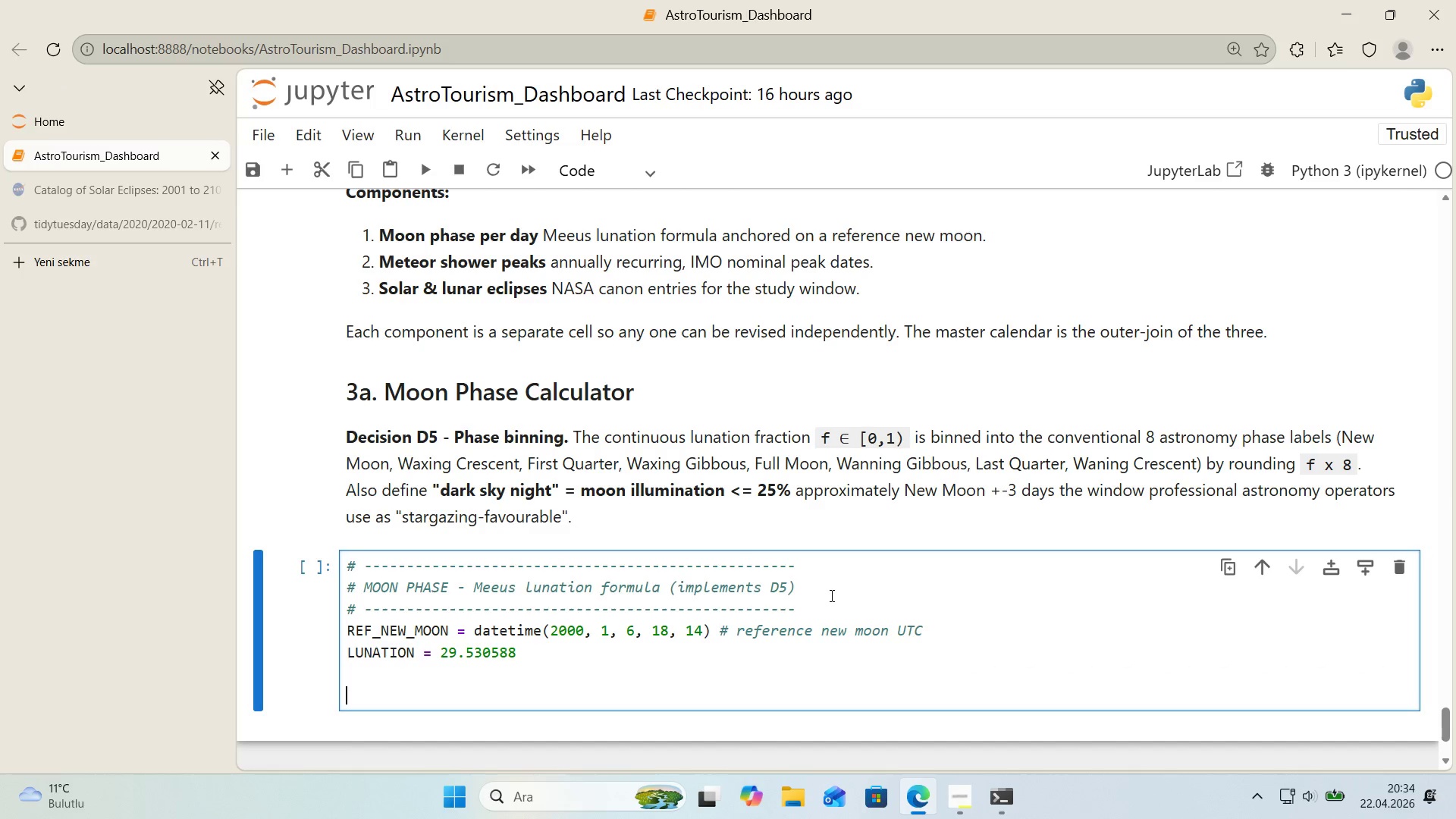 
type(PHASE_LABELS ) )
 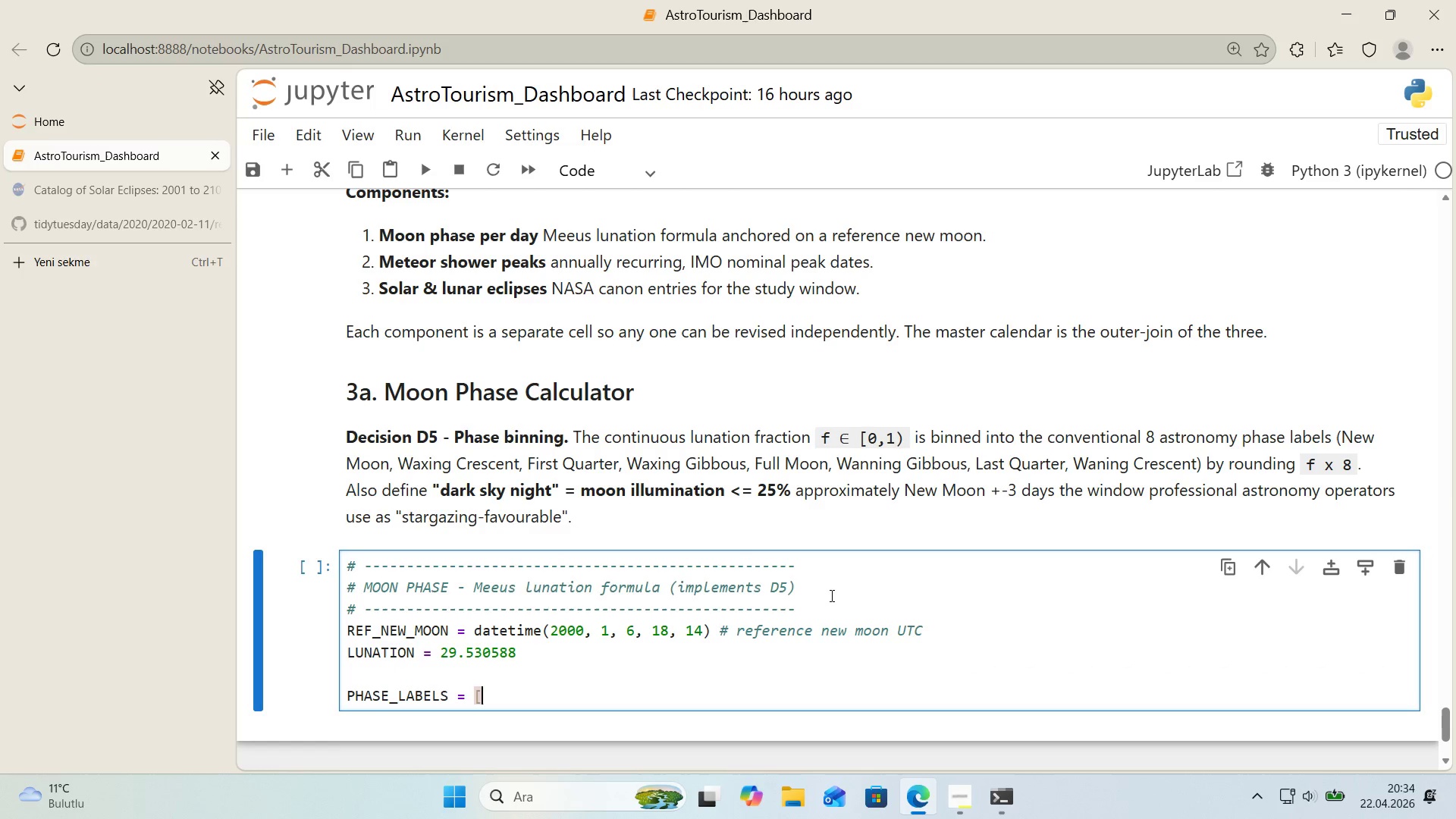 
key(Alt+Control+8)
 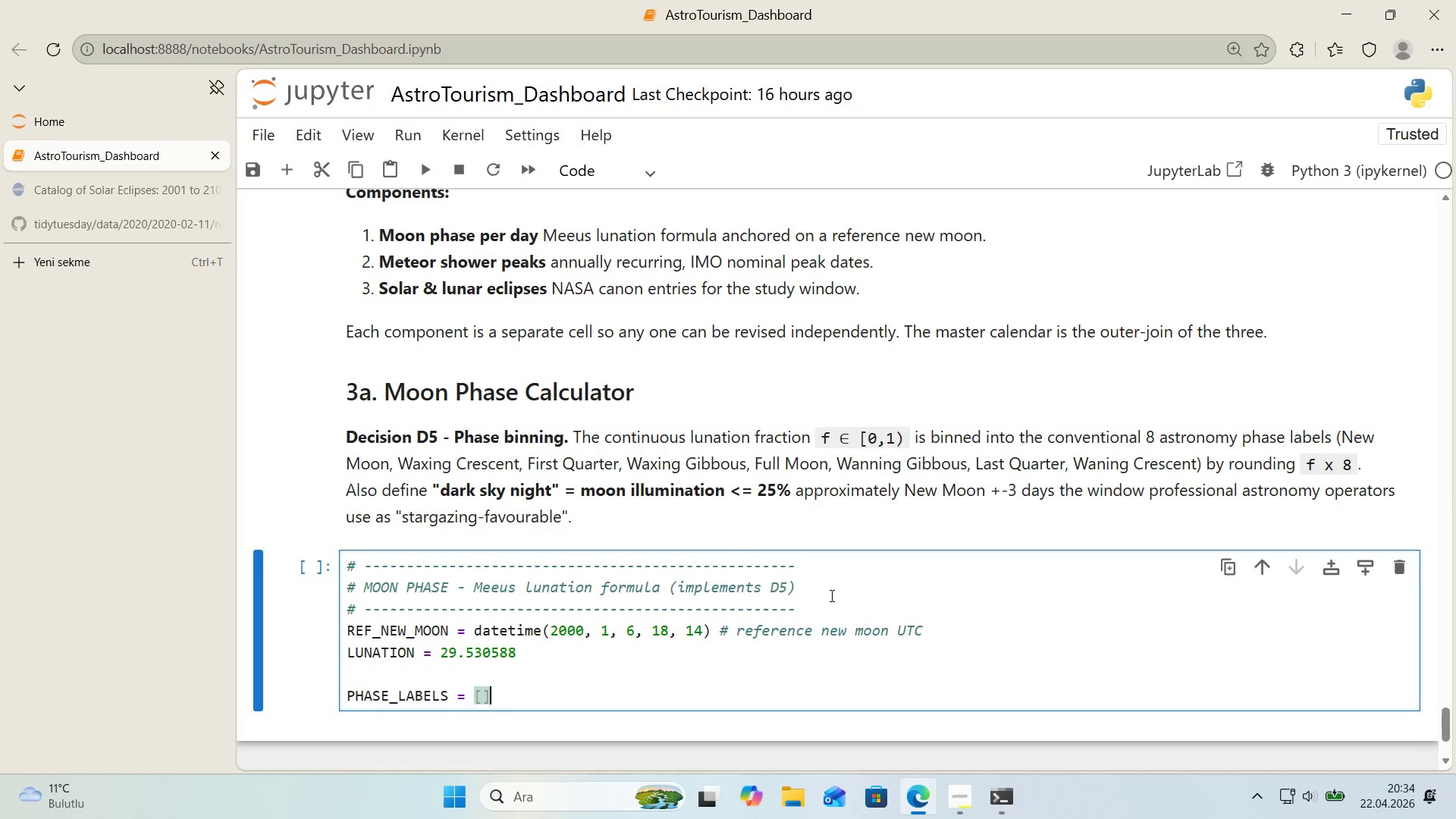 
key(Alt+Control+9)
 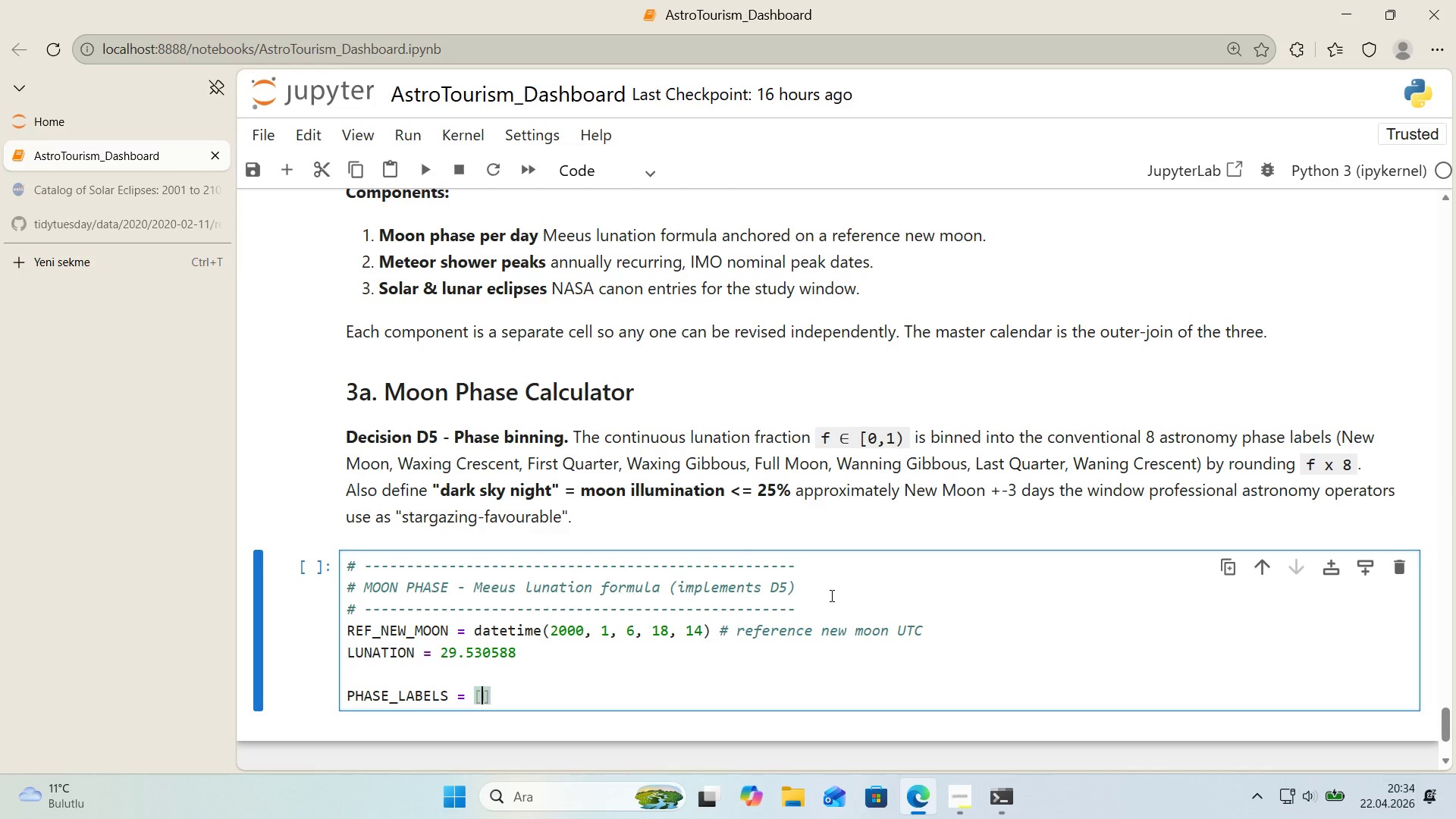 
key(ArrowLeft)
 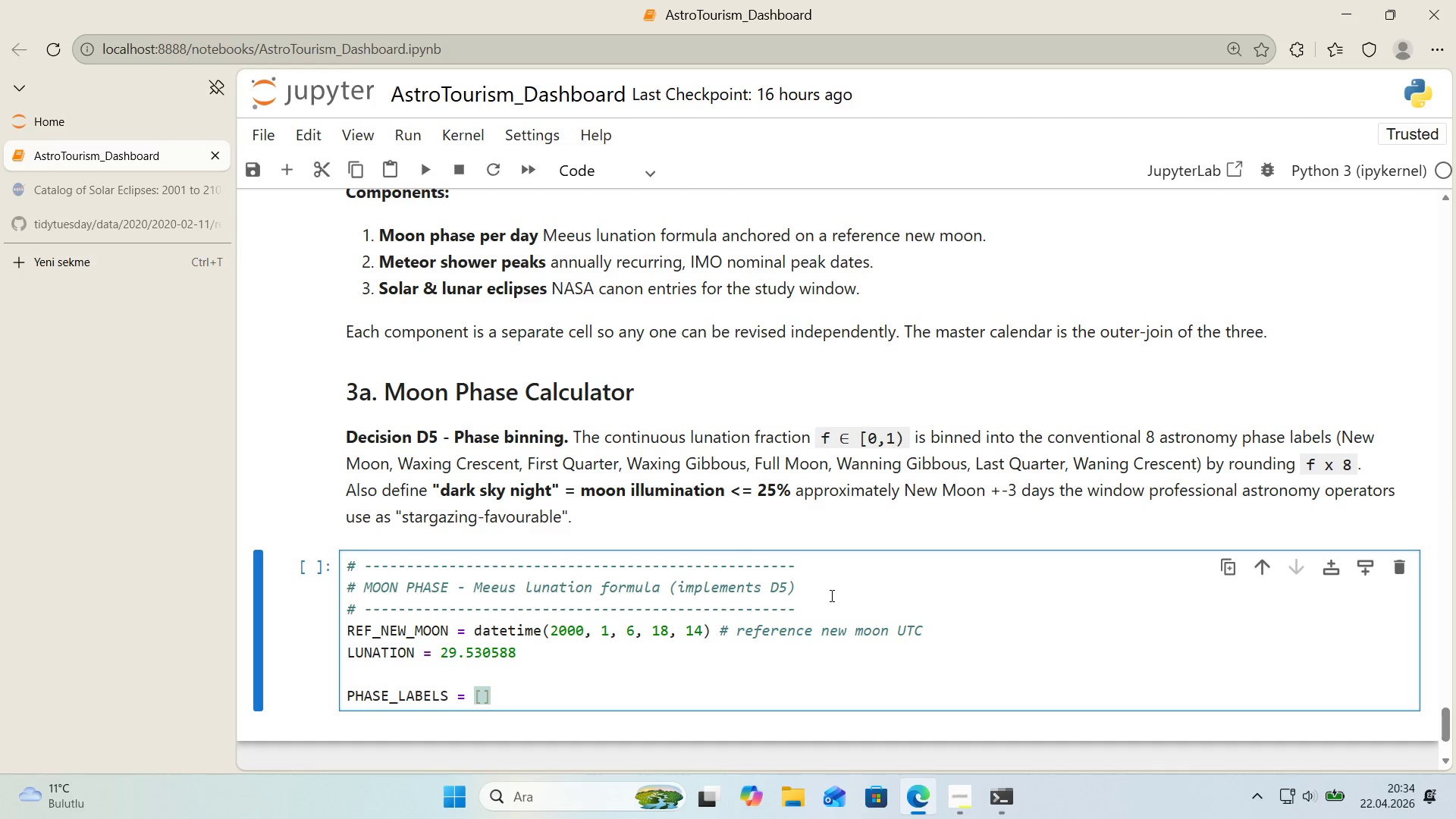 
scroll: coordinate [745, 554], scroll_direction: down, amount: 1.0
 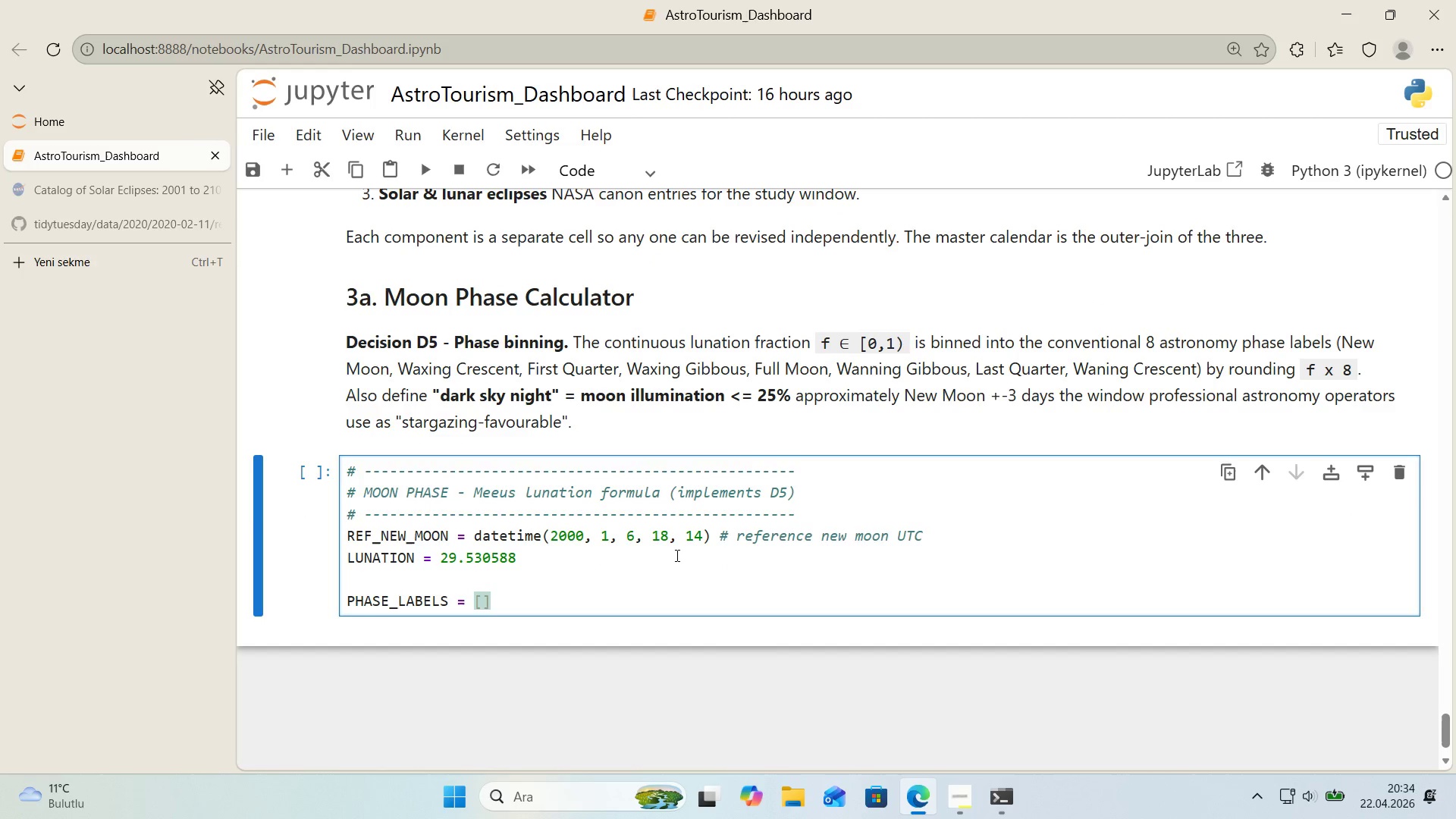 
type(@@)
 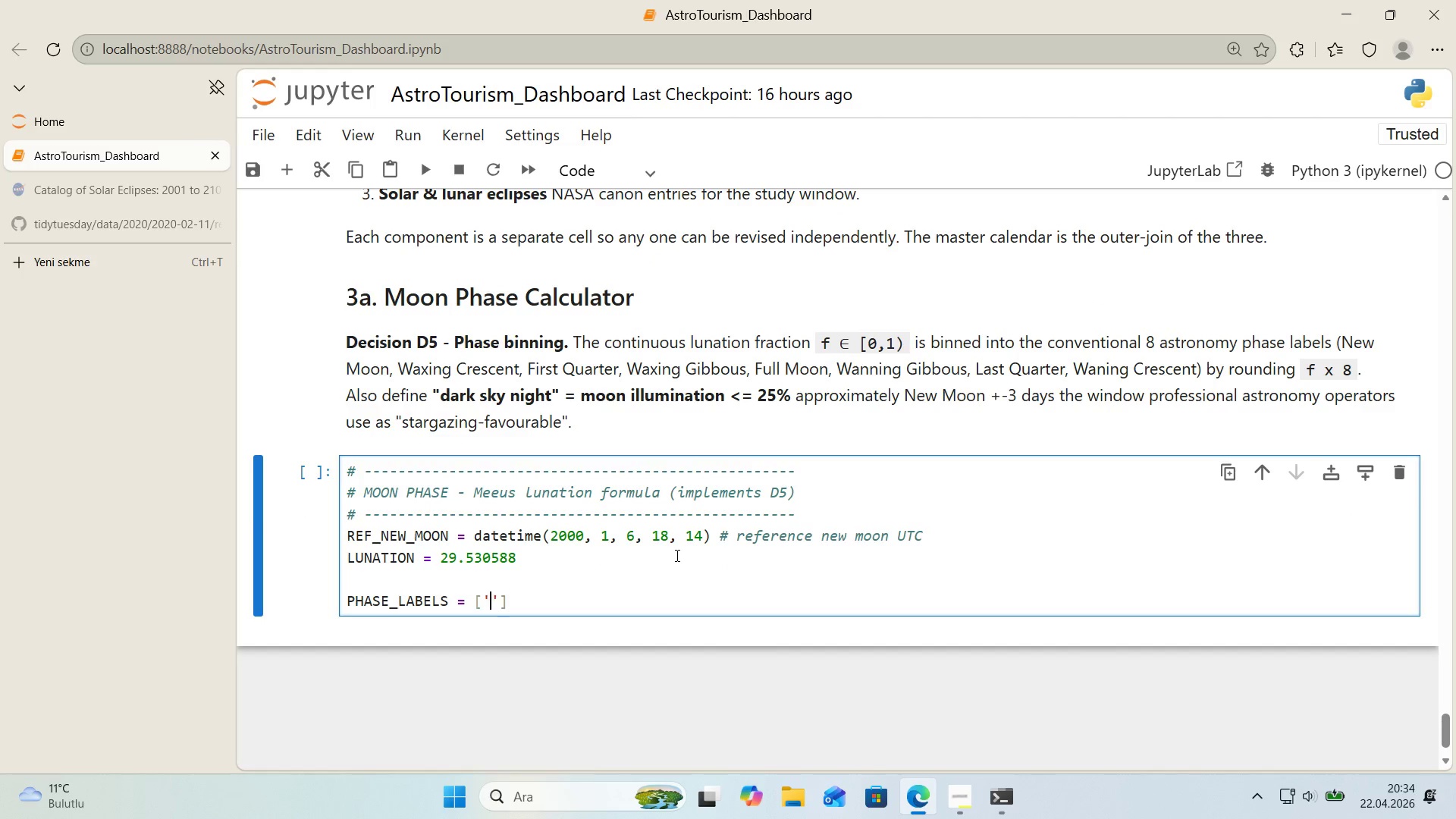 
key(ArrowLeft)
 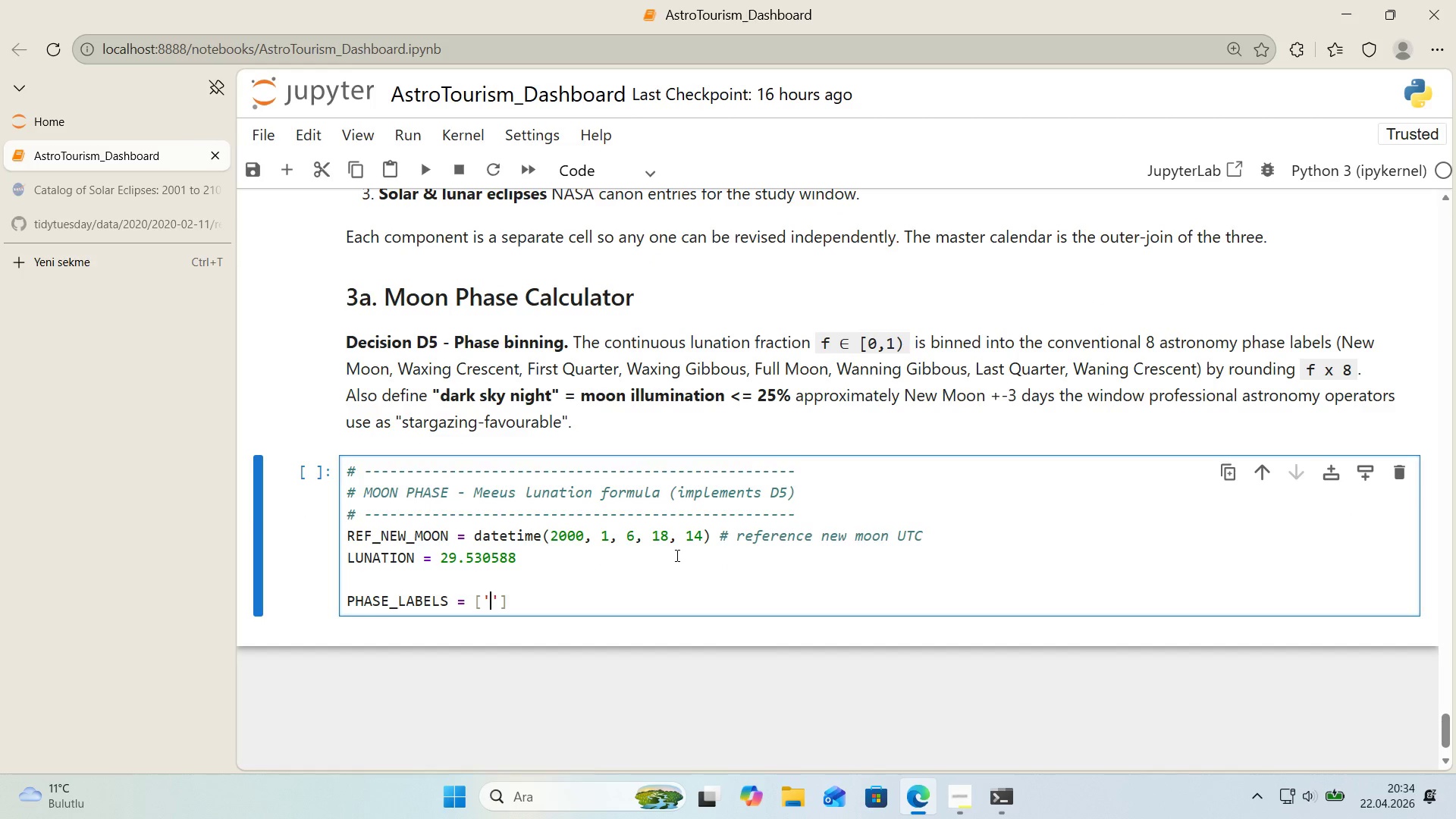 
type(nEW)
key(Backspace)
key(Backspace)
key(Backspace)
type(ne)
key(Backspace)
key(Backspace)
type(New Moon)
 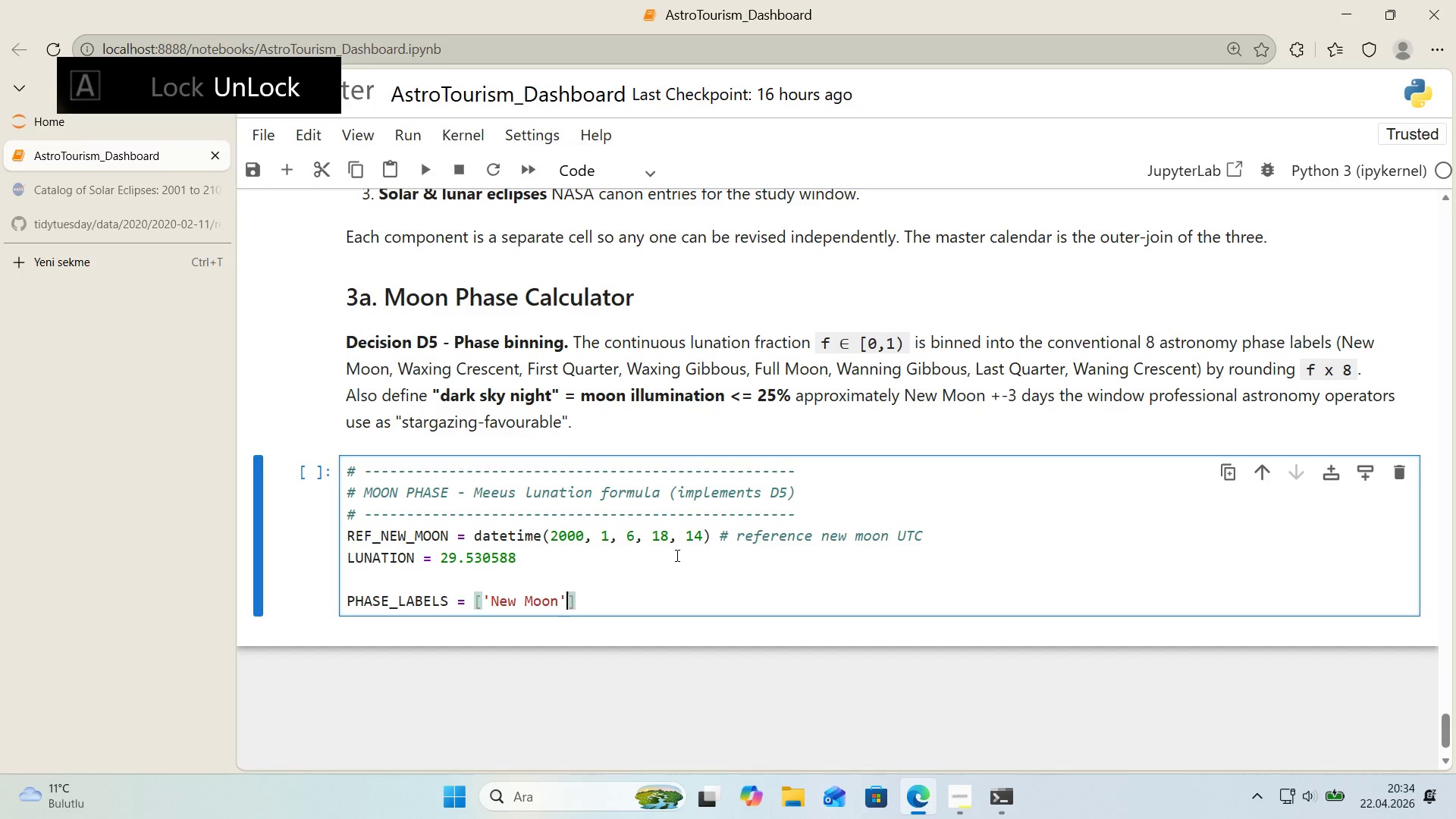 
key(ArrowRight)
 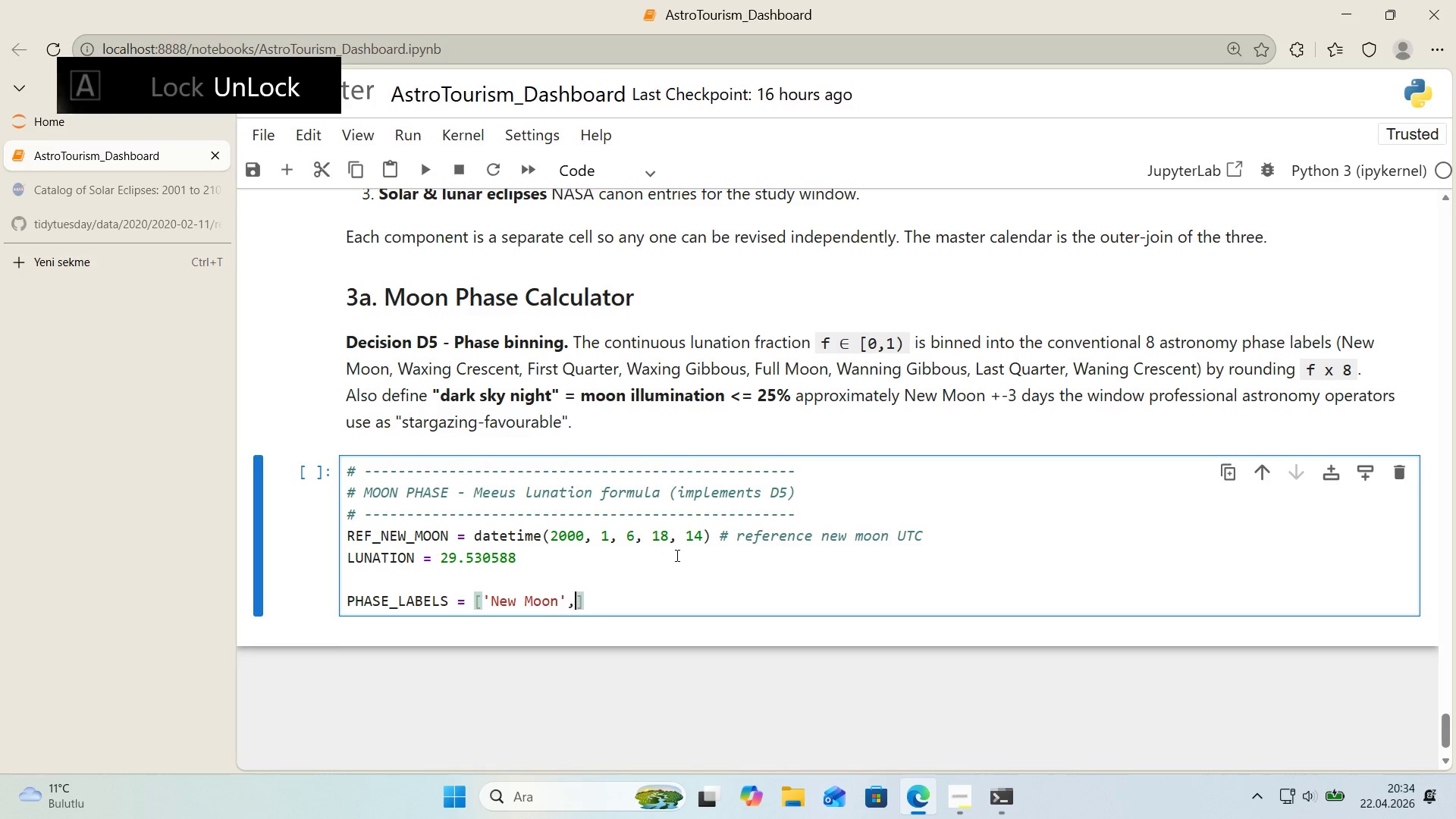 
type(, @@)
 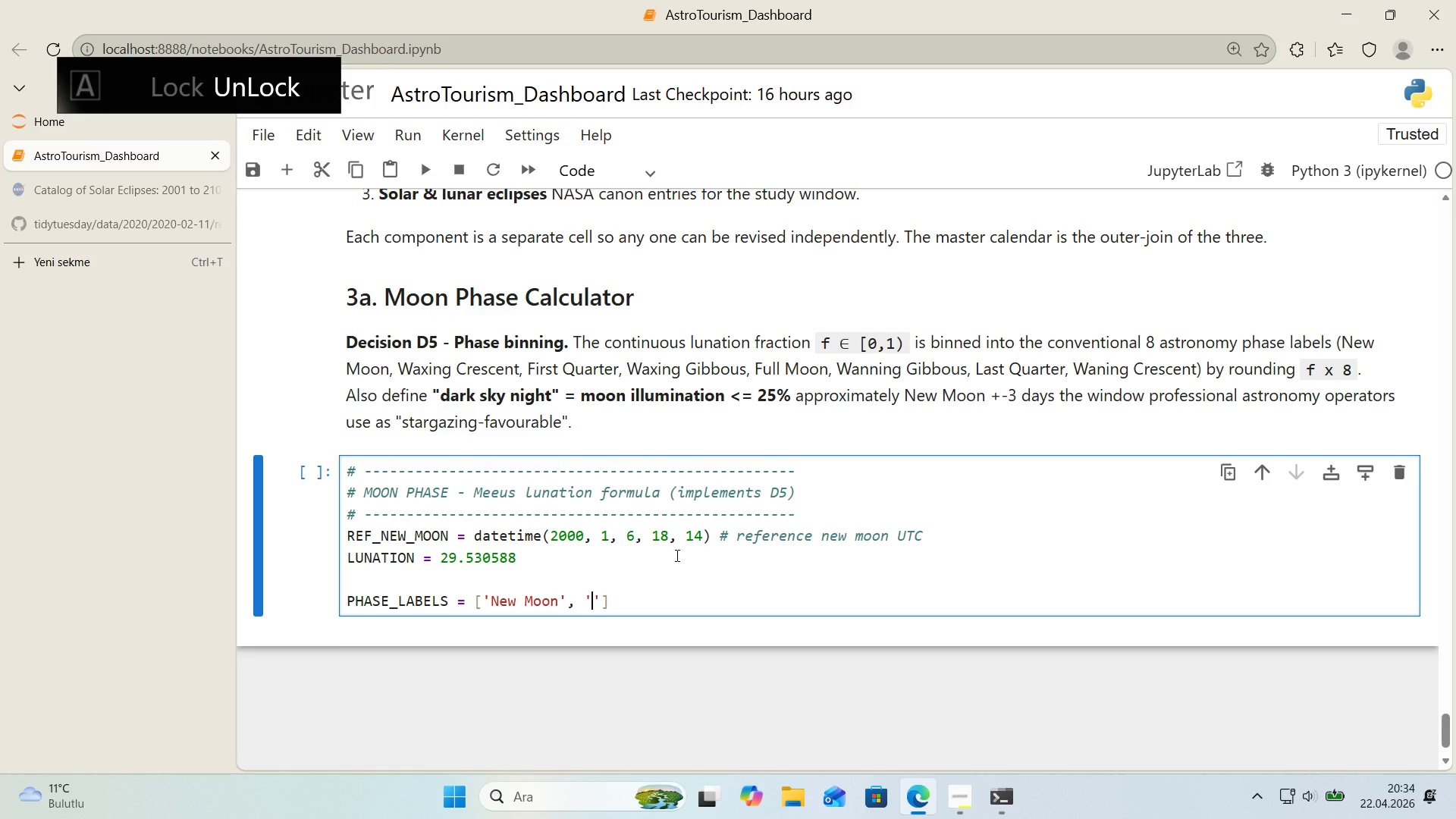 
 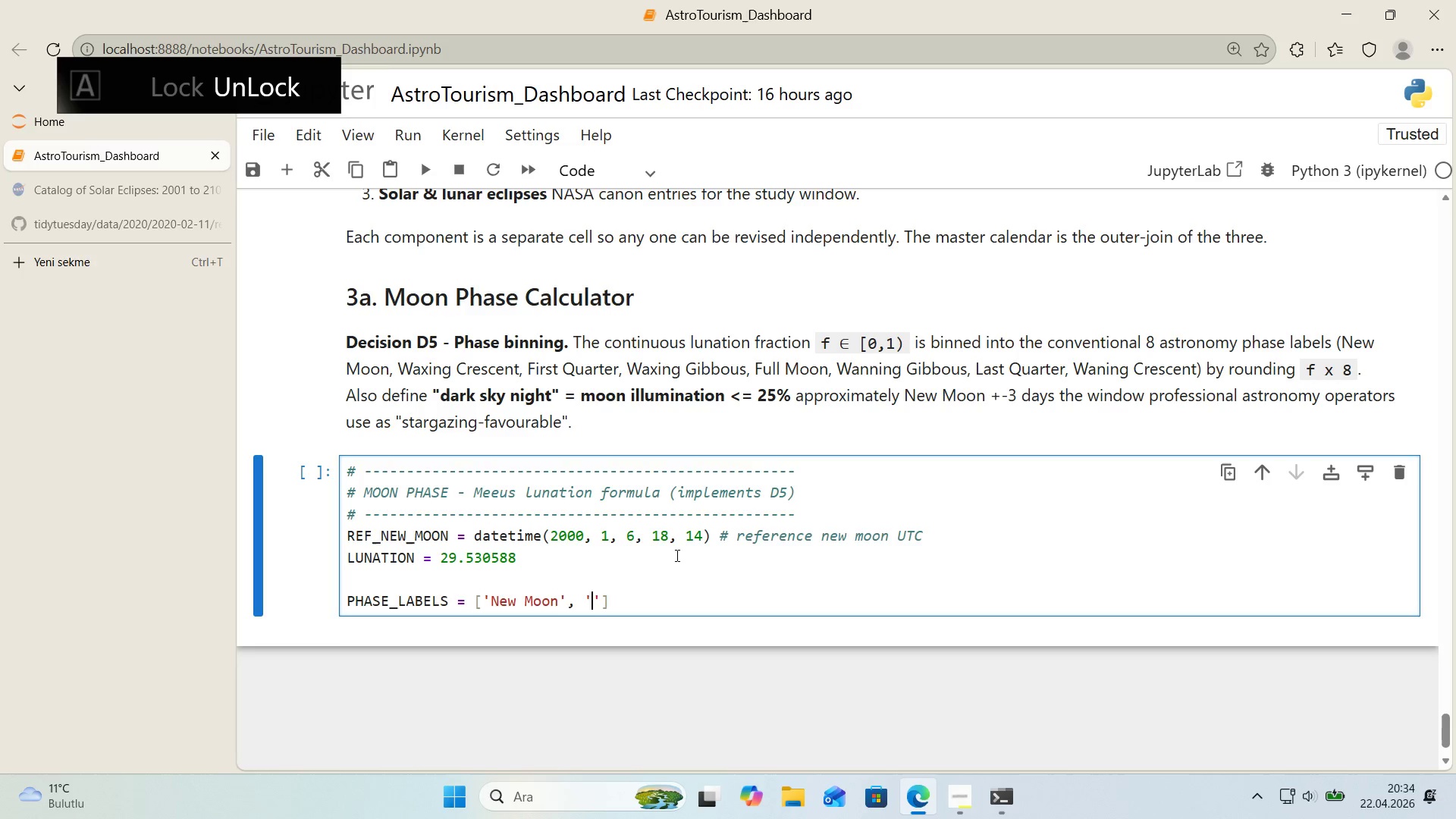 
key(ArrowLeft)
 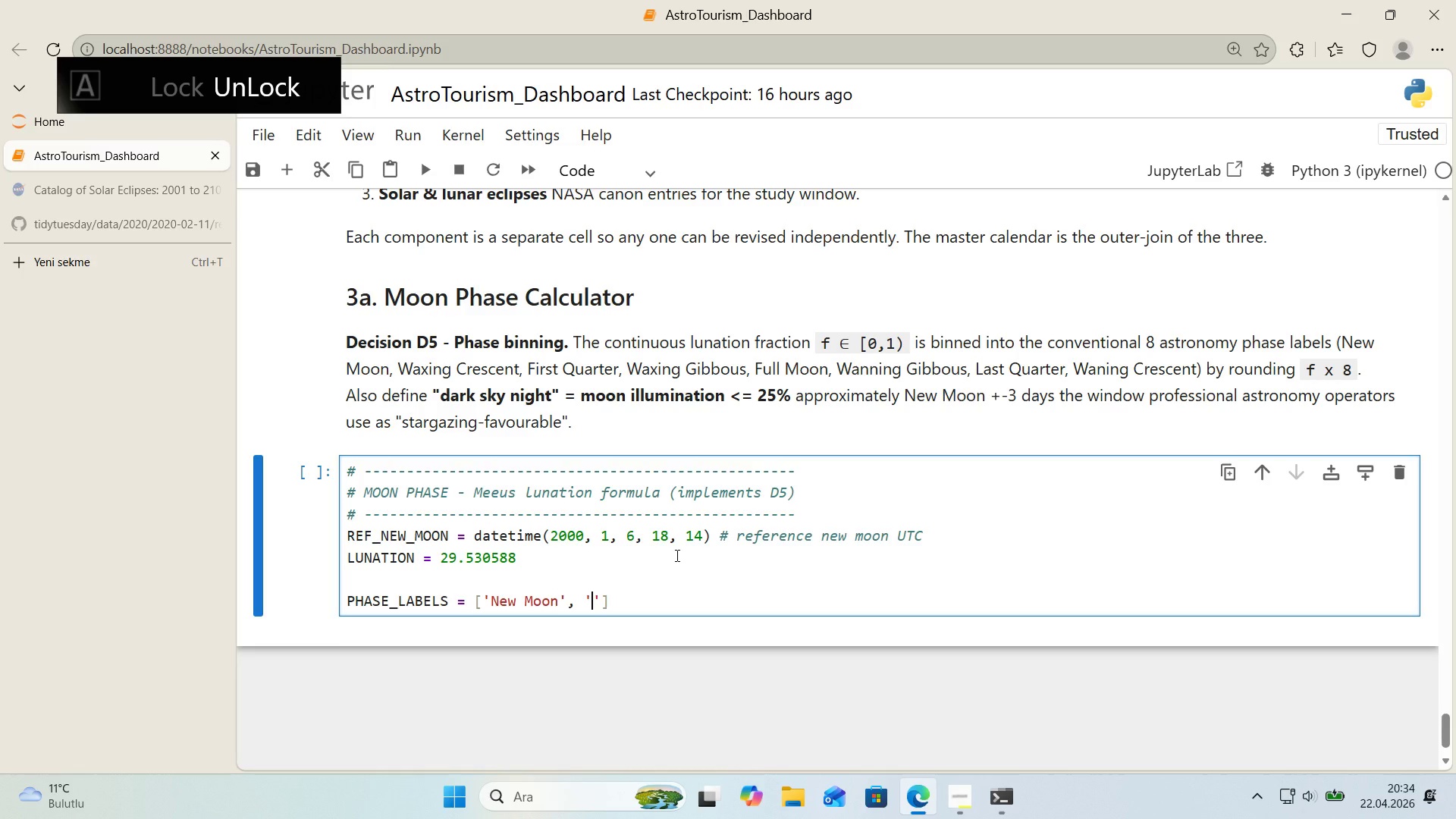 
type(WW)
key(Backspace)
type(ax'ng Crescent)
 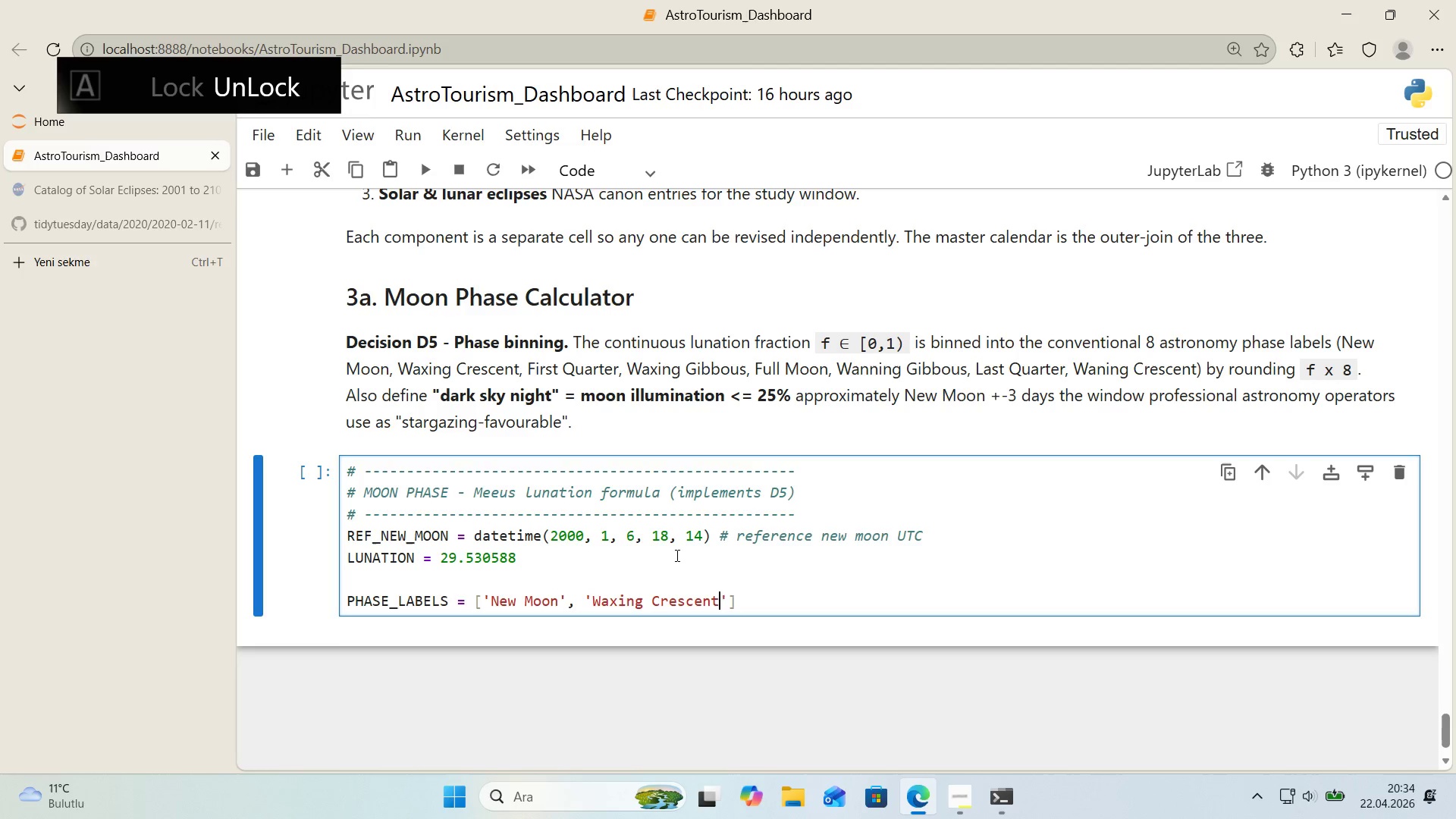 
key(ArrowRight)
 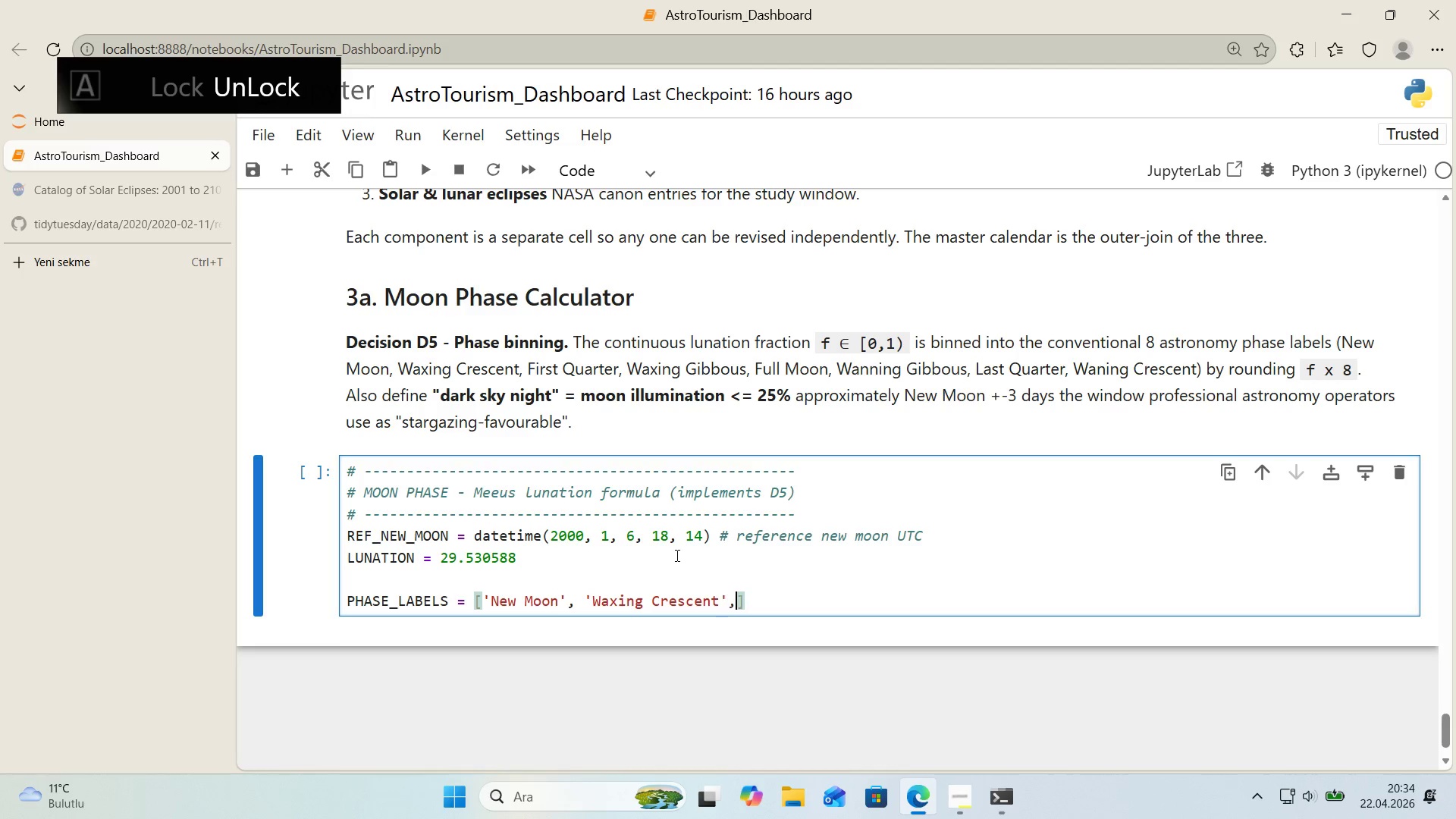 
type(, @@)
 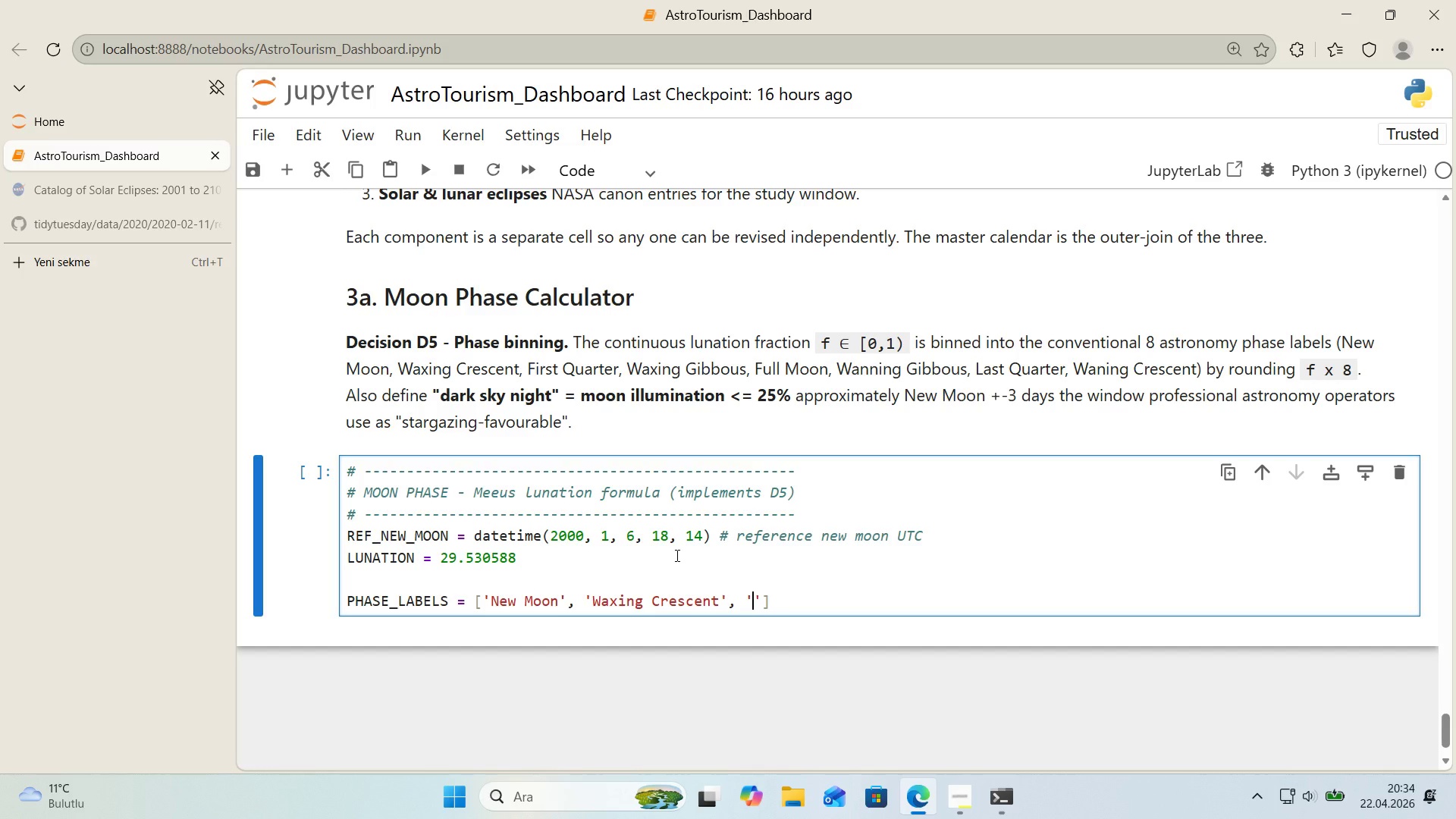 
 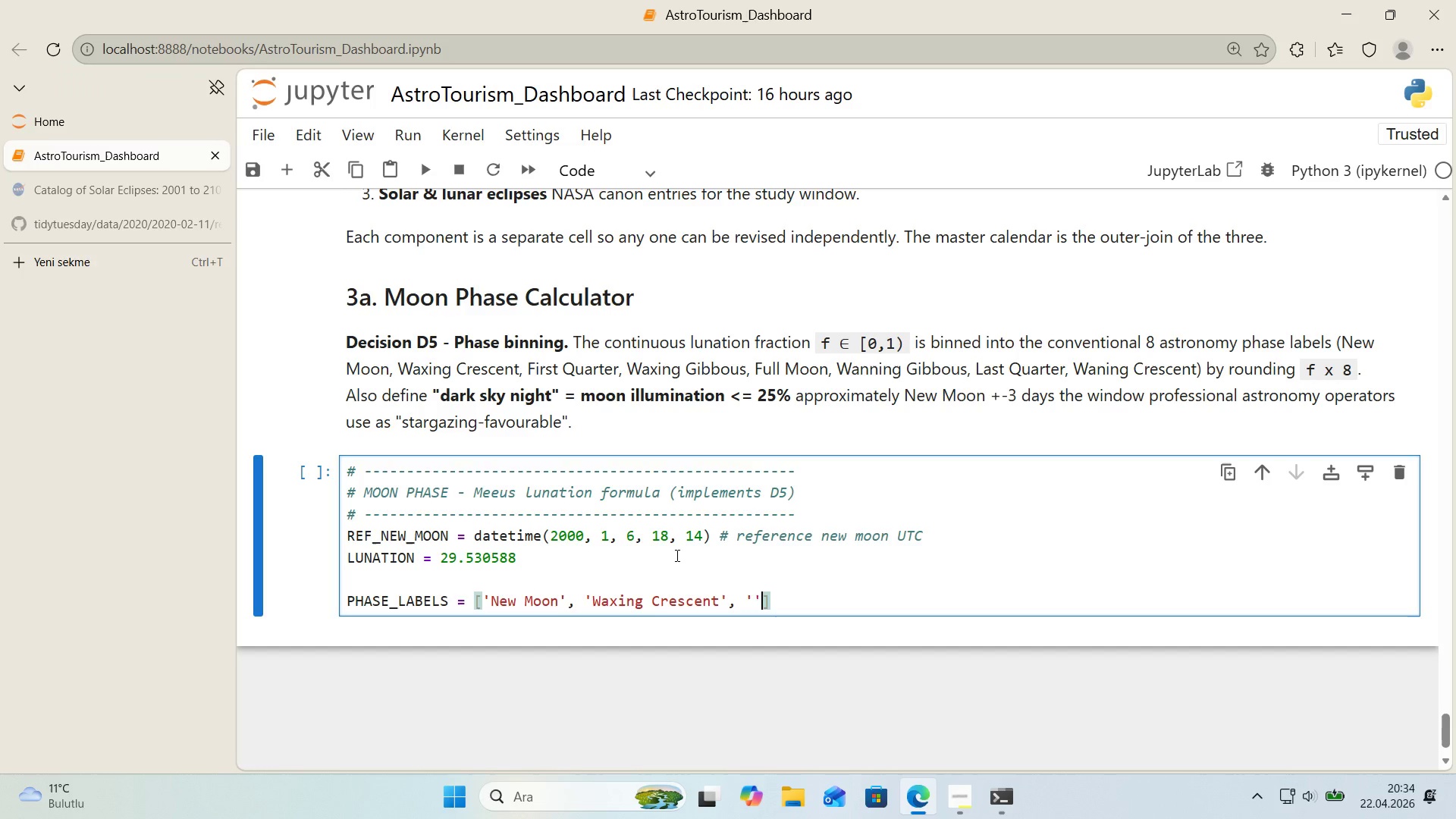 
key(ArrowLeft)
 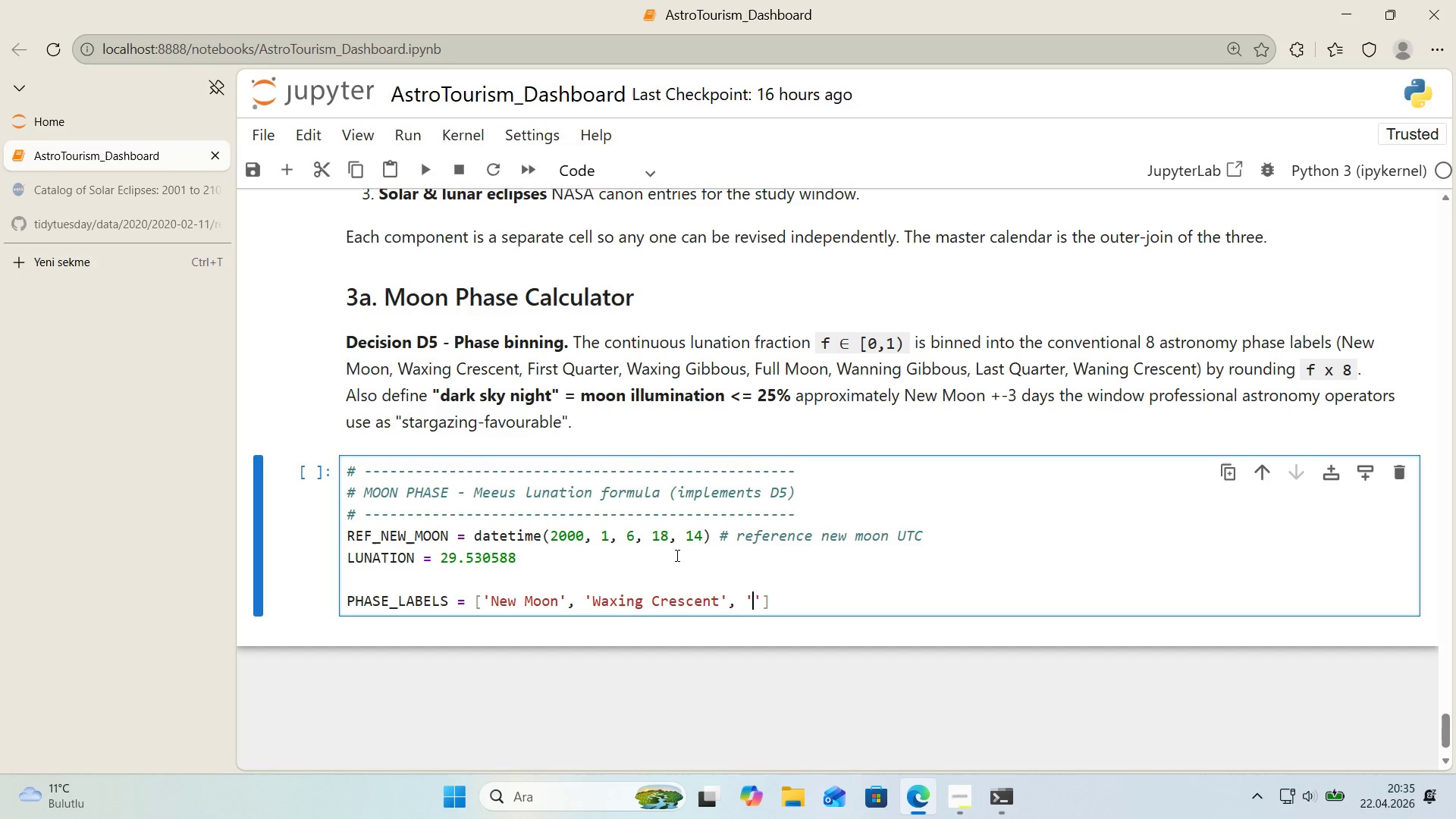 
type(F'rdt)
key(Backspace)
key(Backspace)
type(st Quarter)
 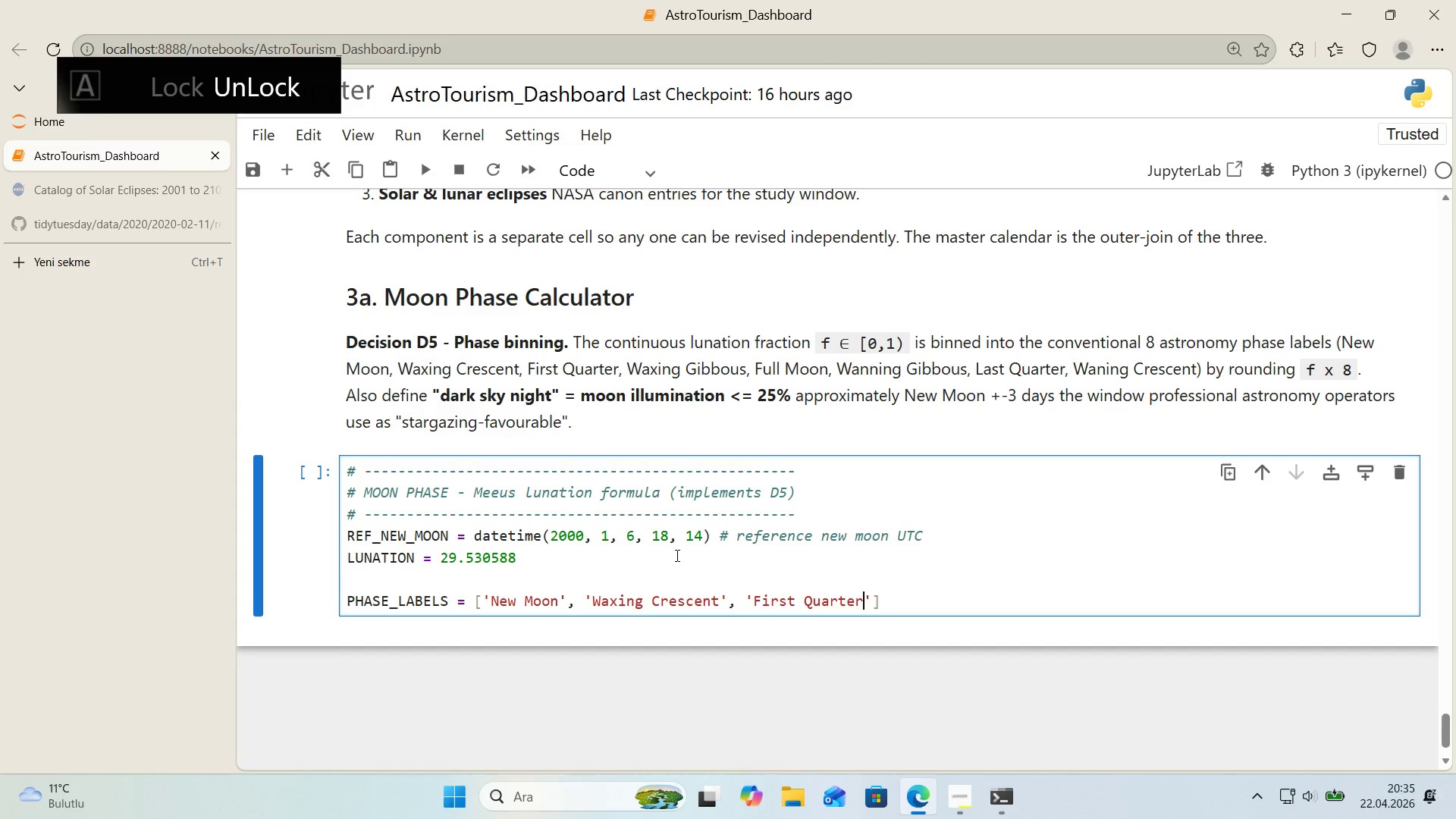 
key(ArrowRight)
 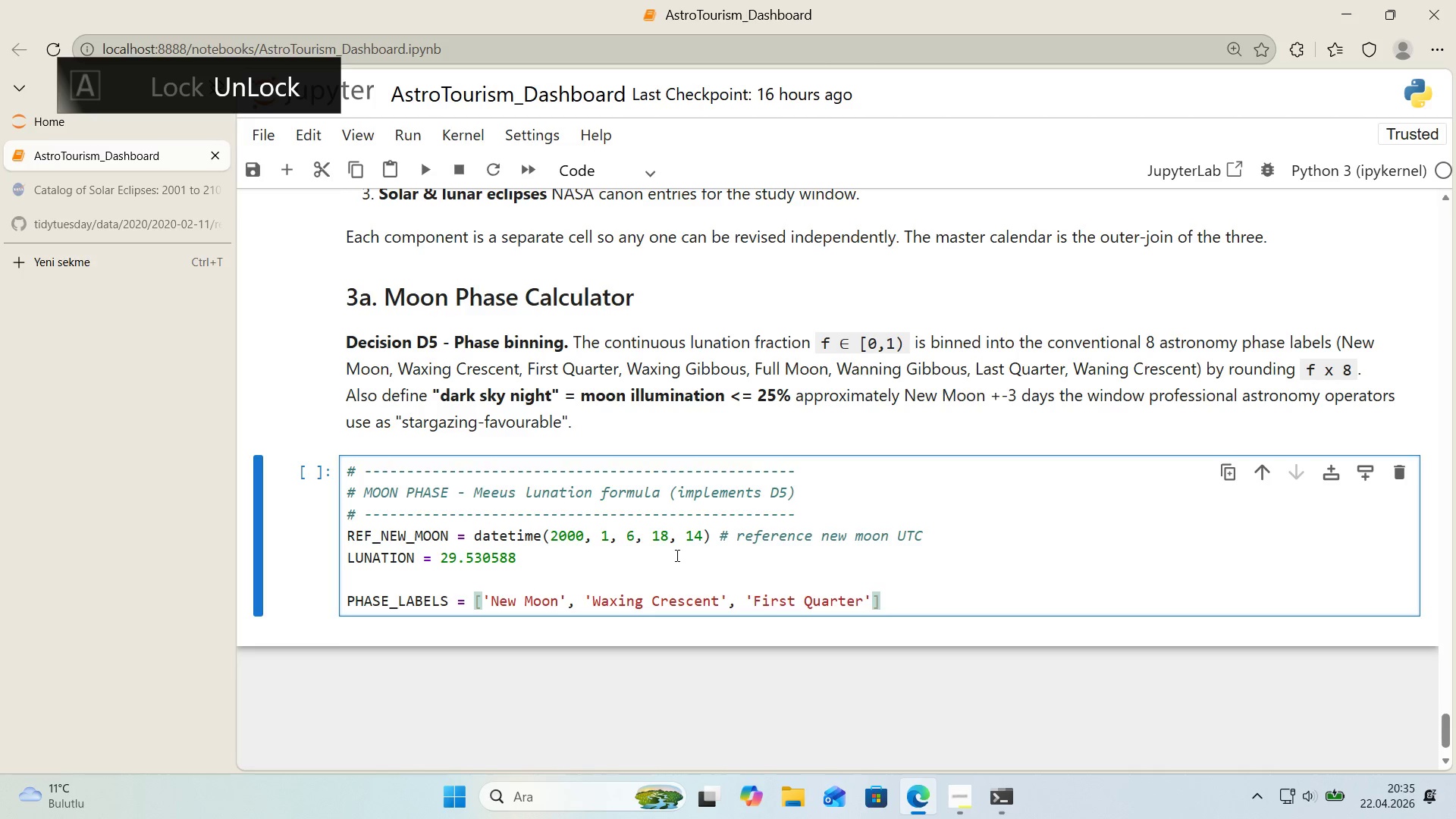 
type(, @@)
 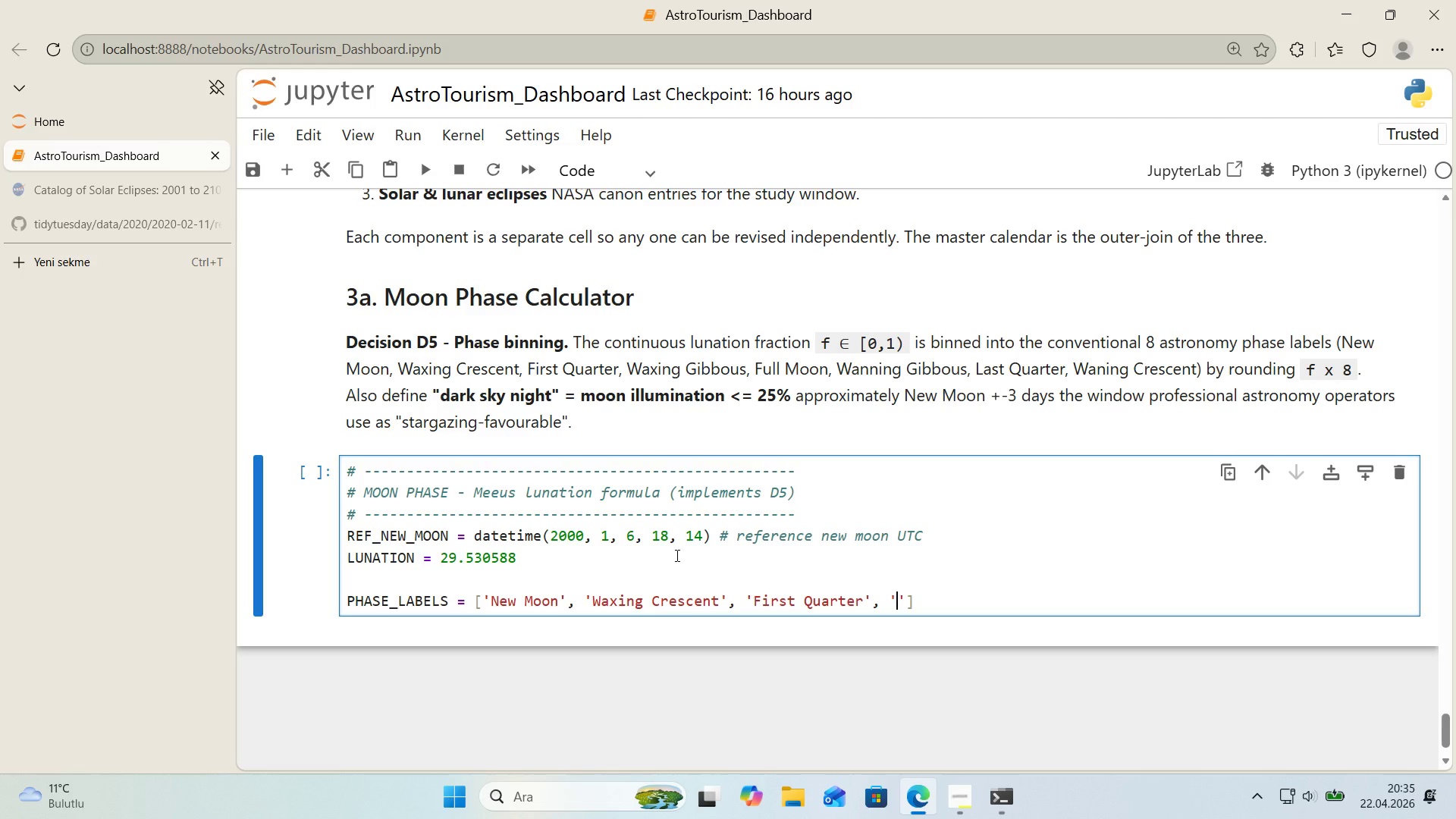 
 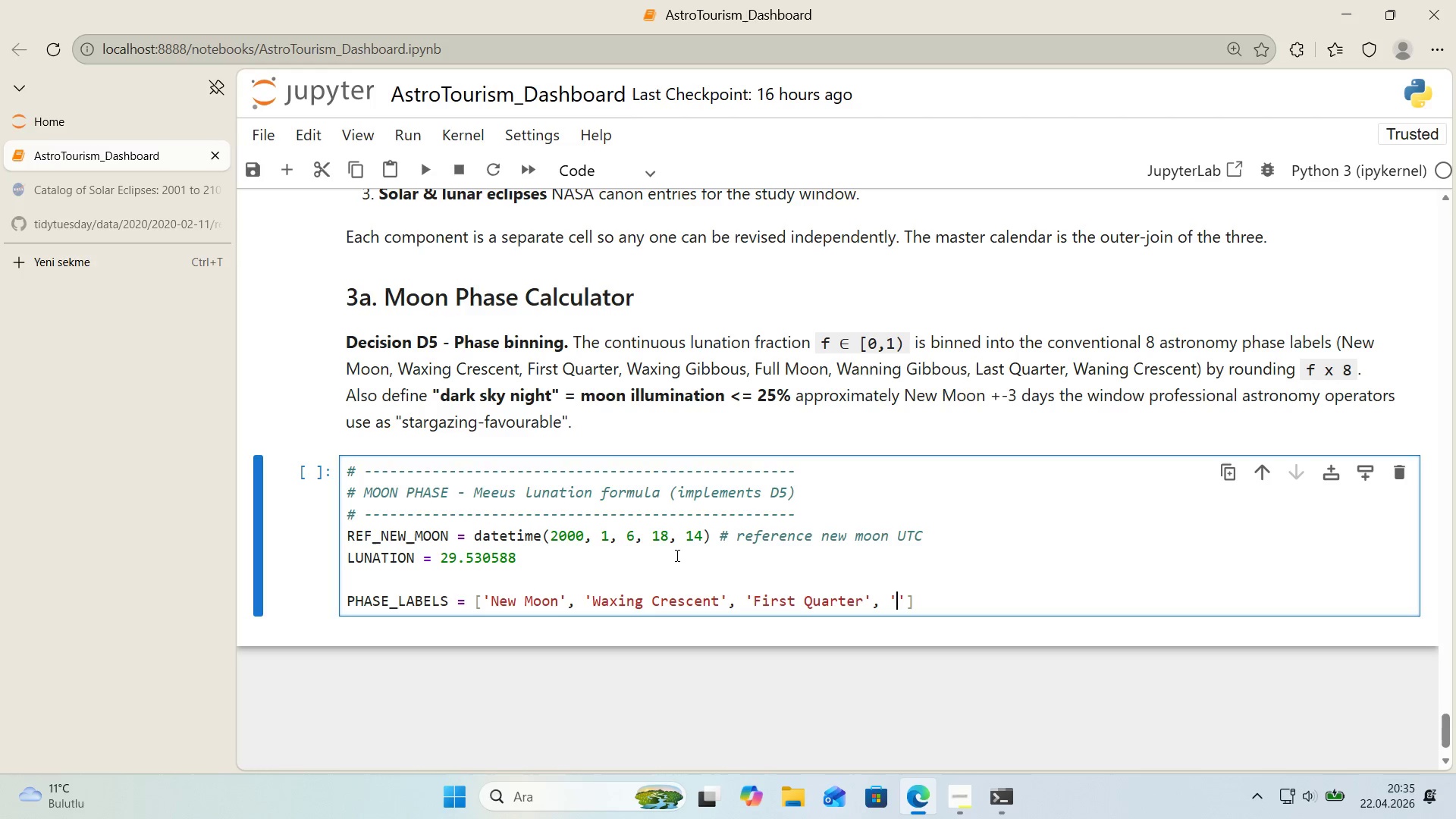 
key(ArrowLeft)
 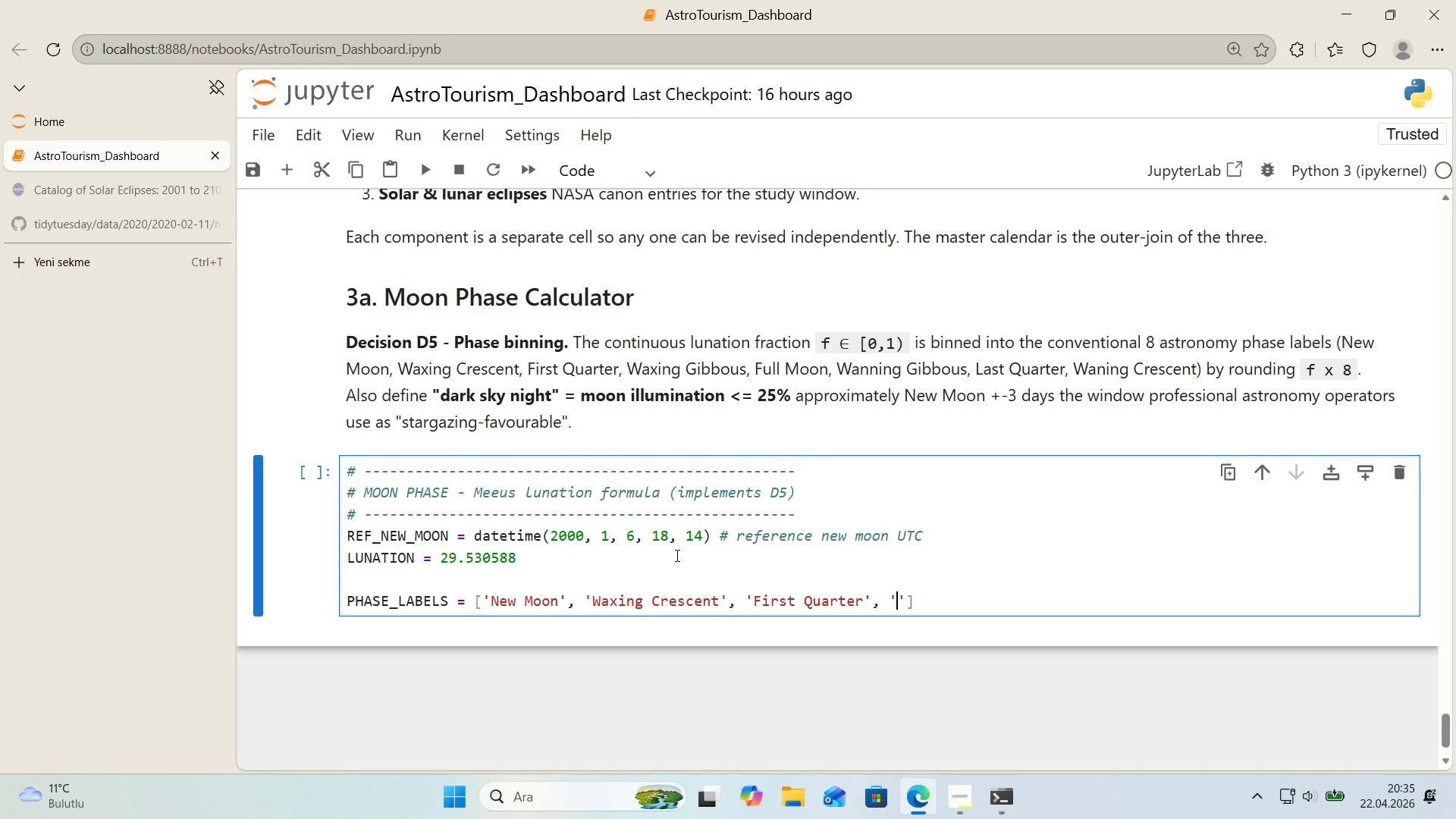 
type(Wax'ng G'bbous)
 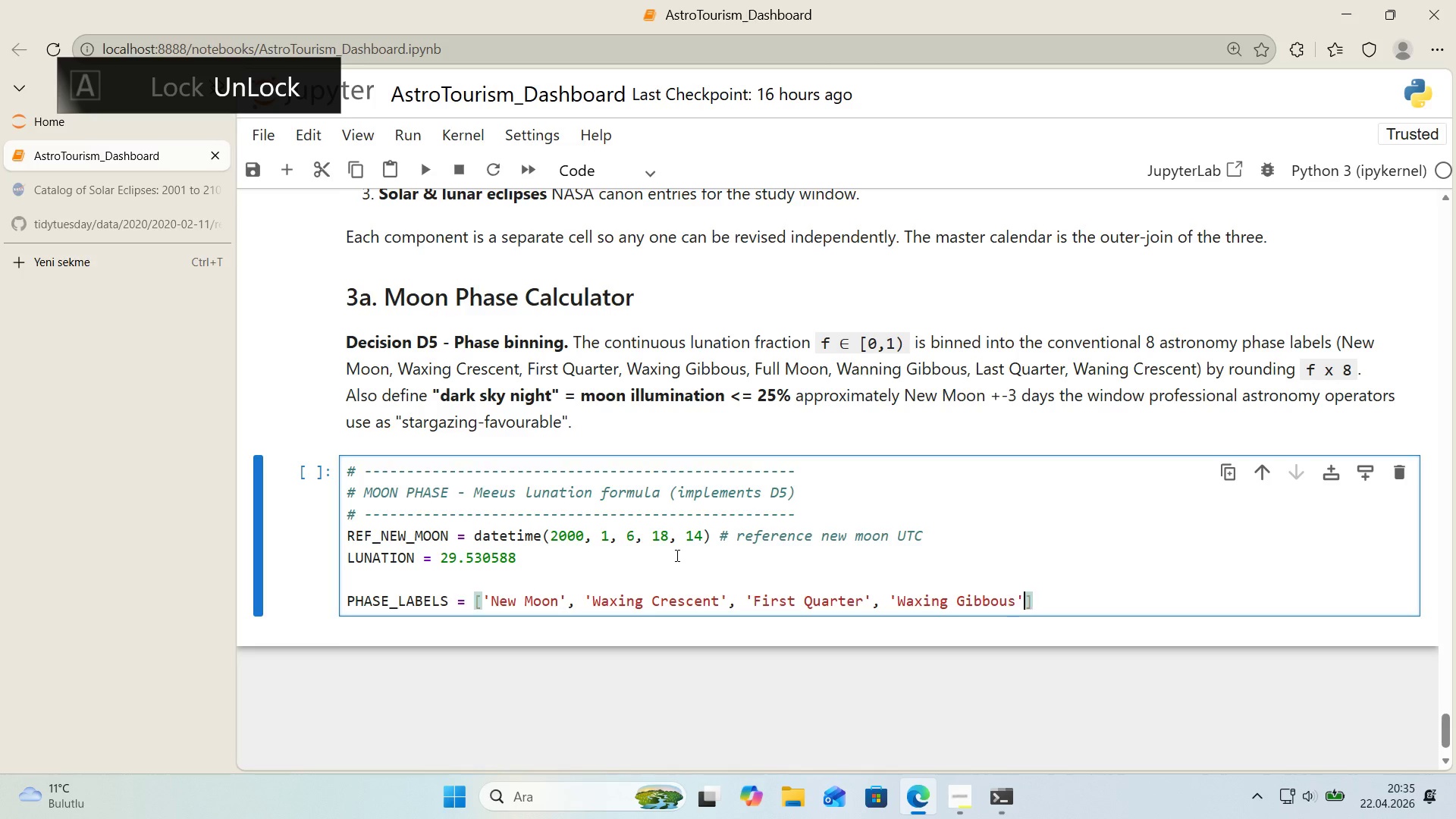 
key(ArrowRight)
 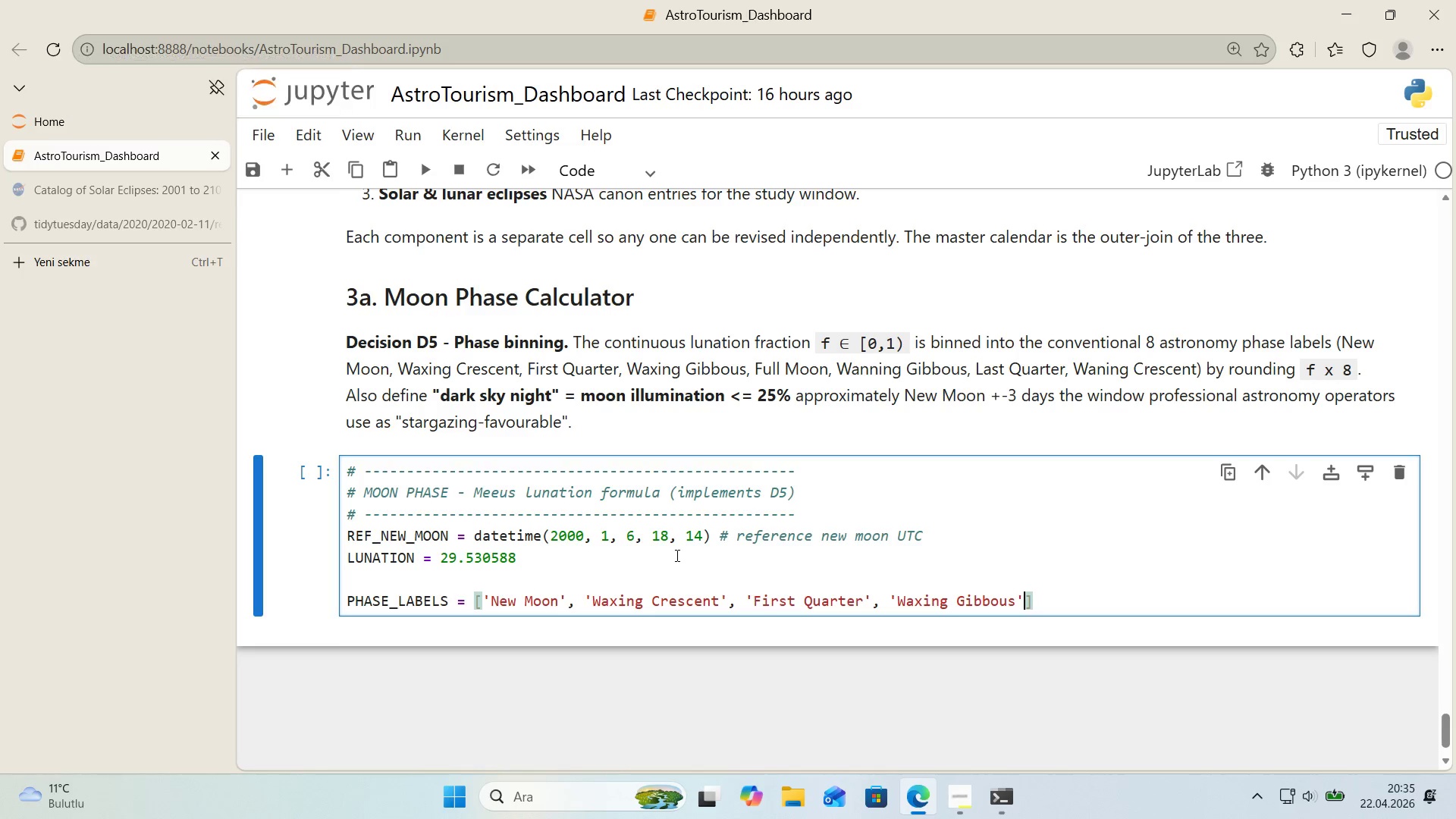 
key(Comma)
 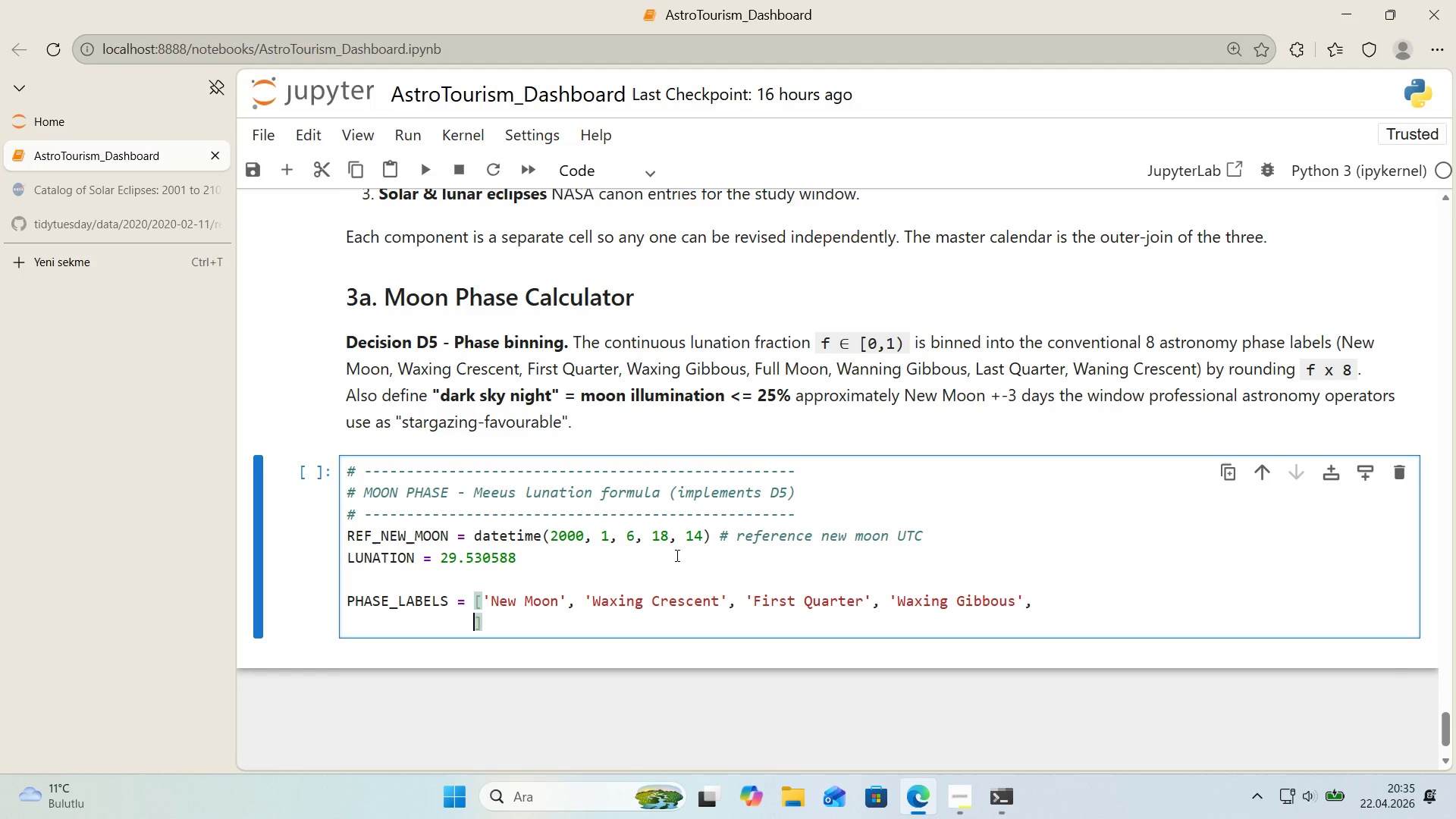 
key(Enter)
 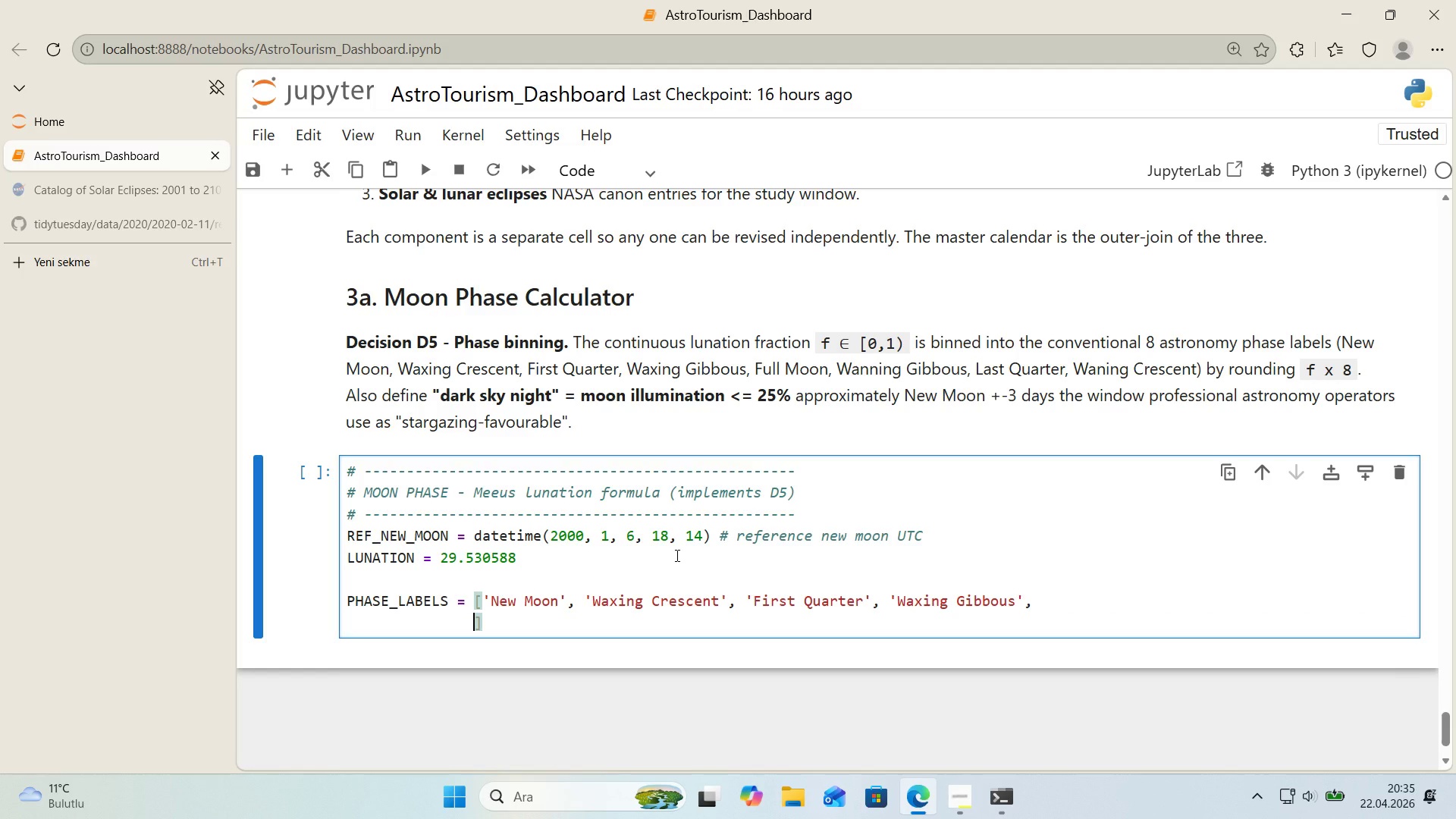 
type(@@)
 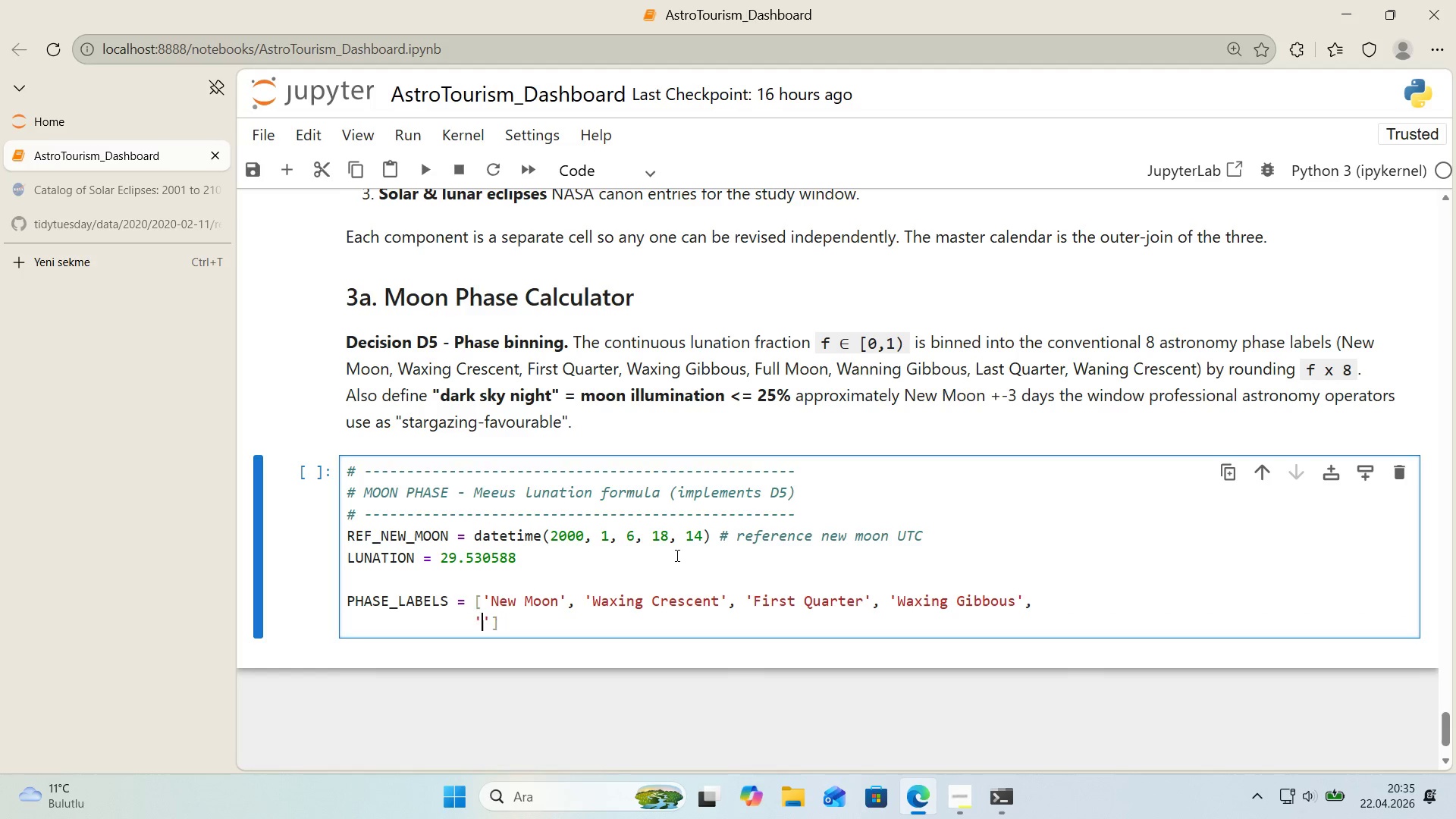 
key(ArrowLeft)
 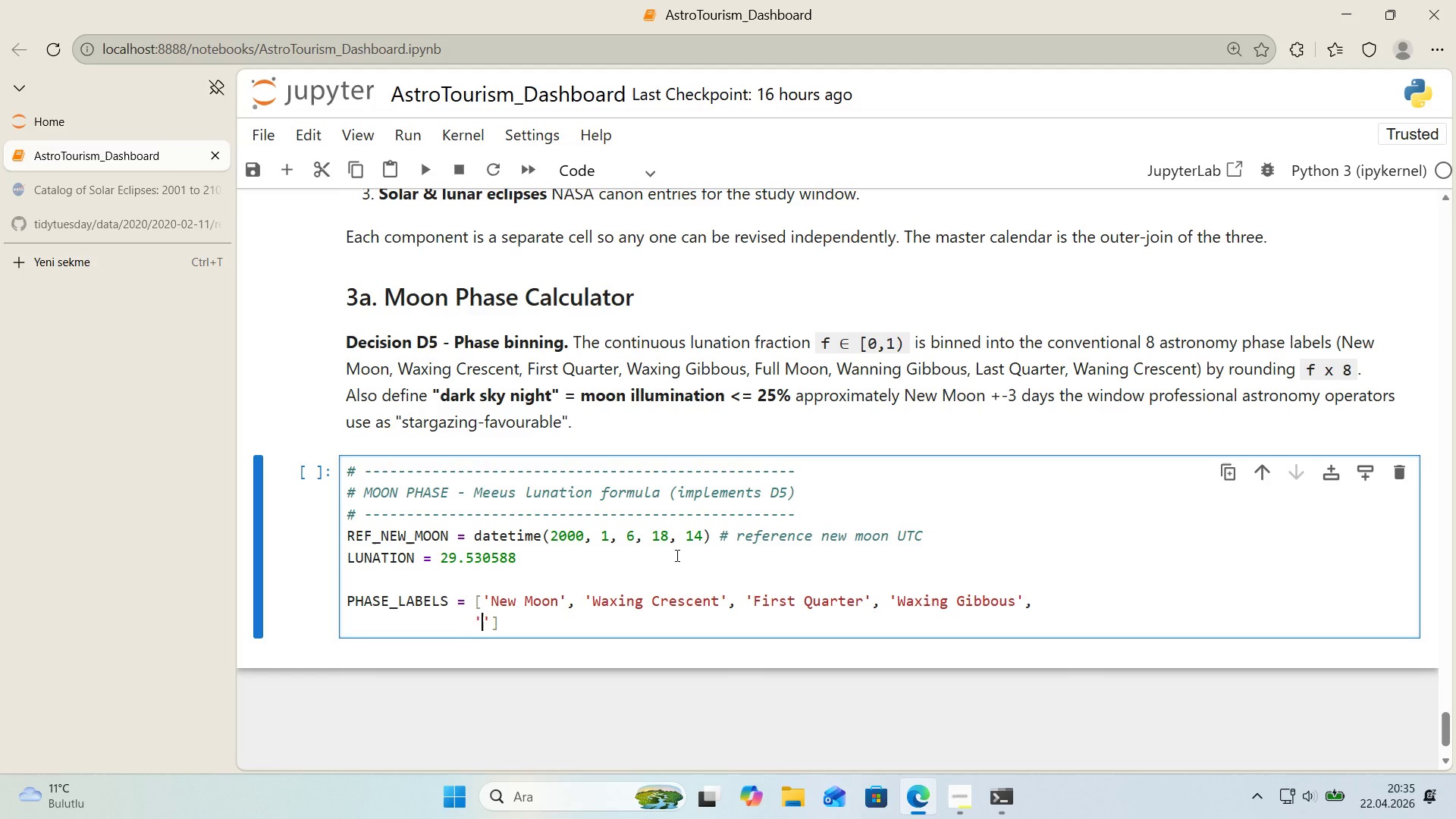 
type(Full Moon)
 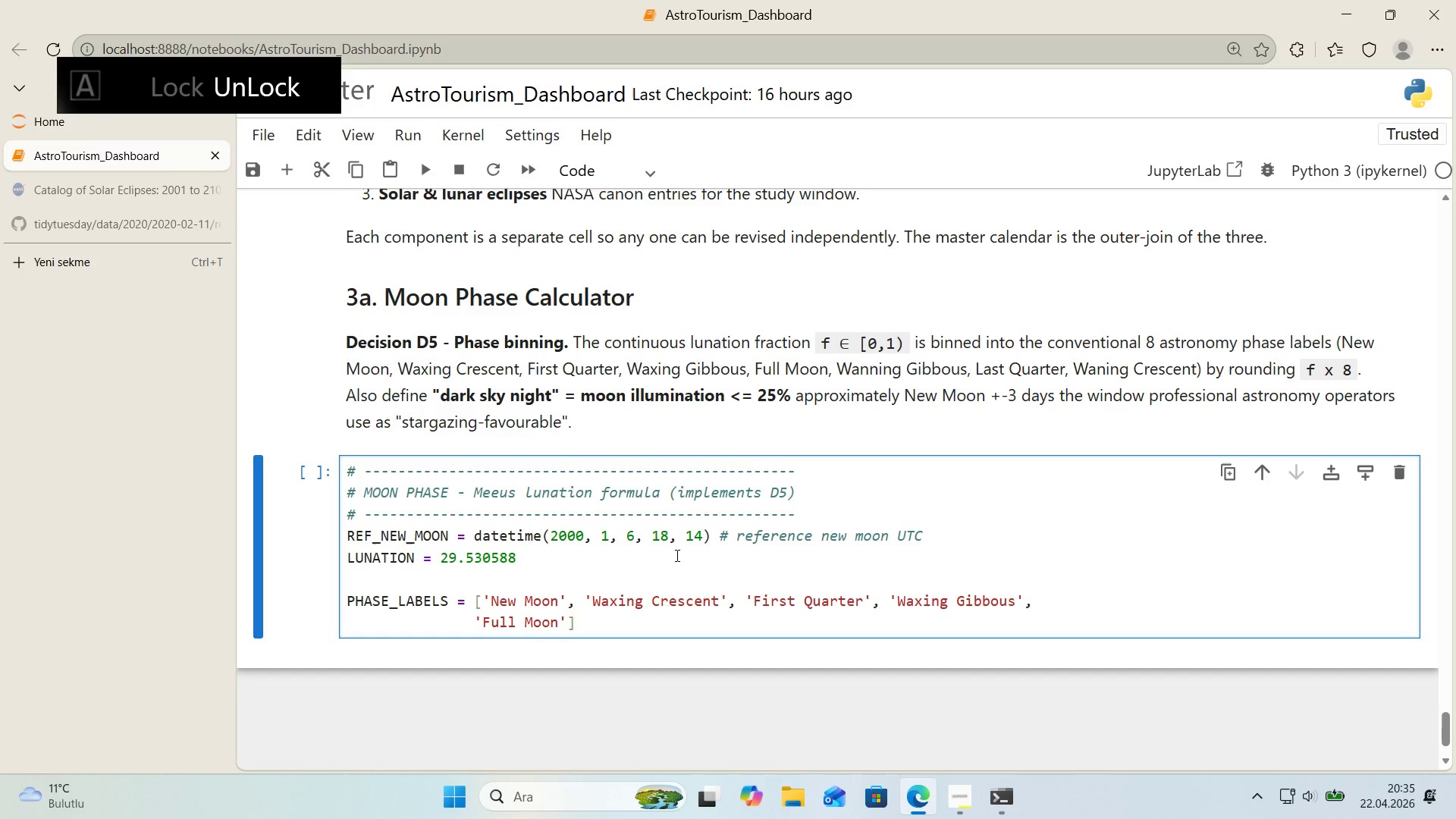 
key(ArrowRight)
 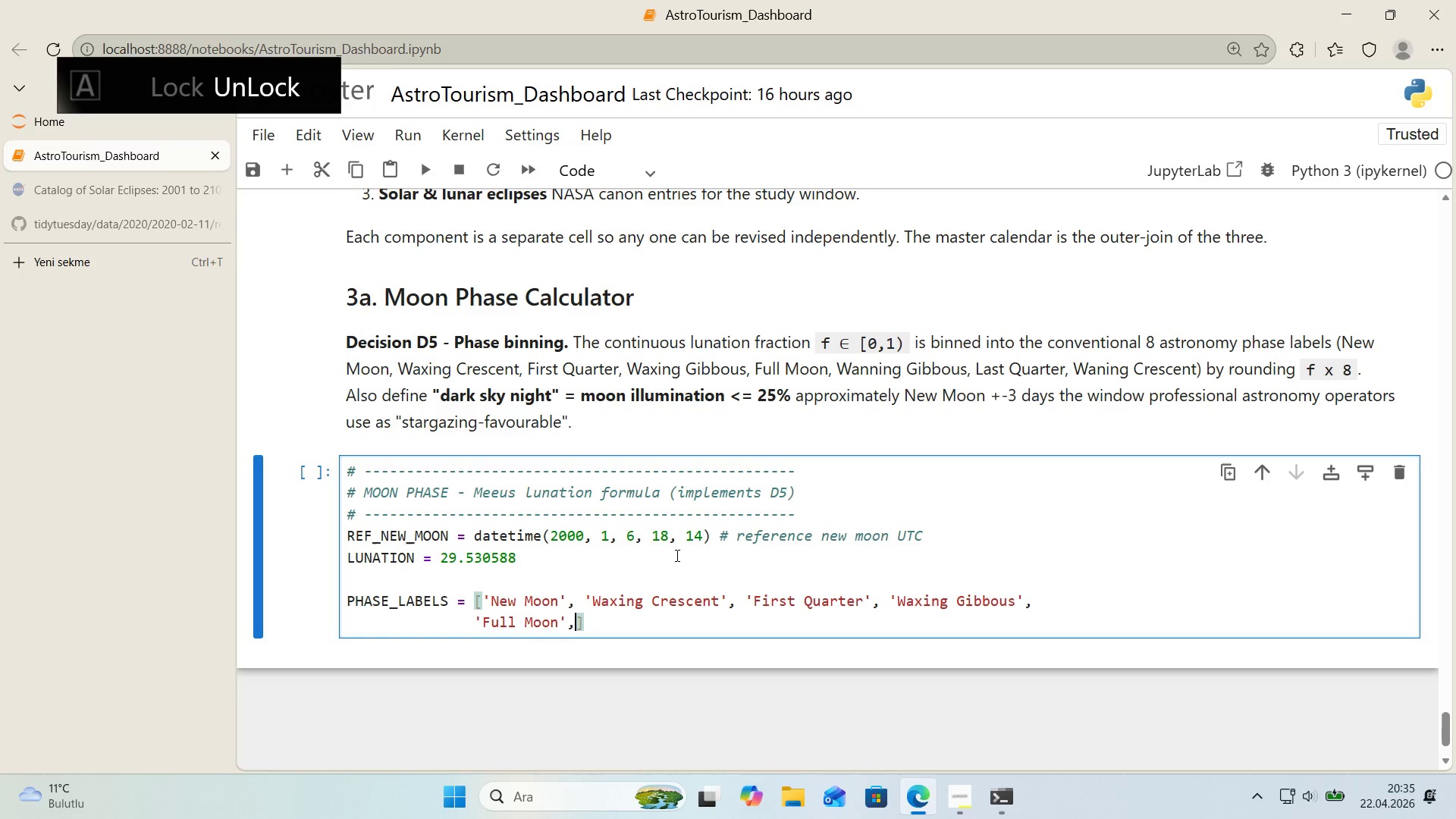 
type(, @@)
 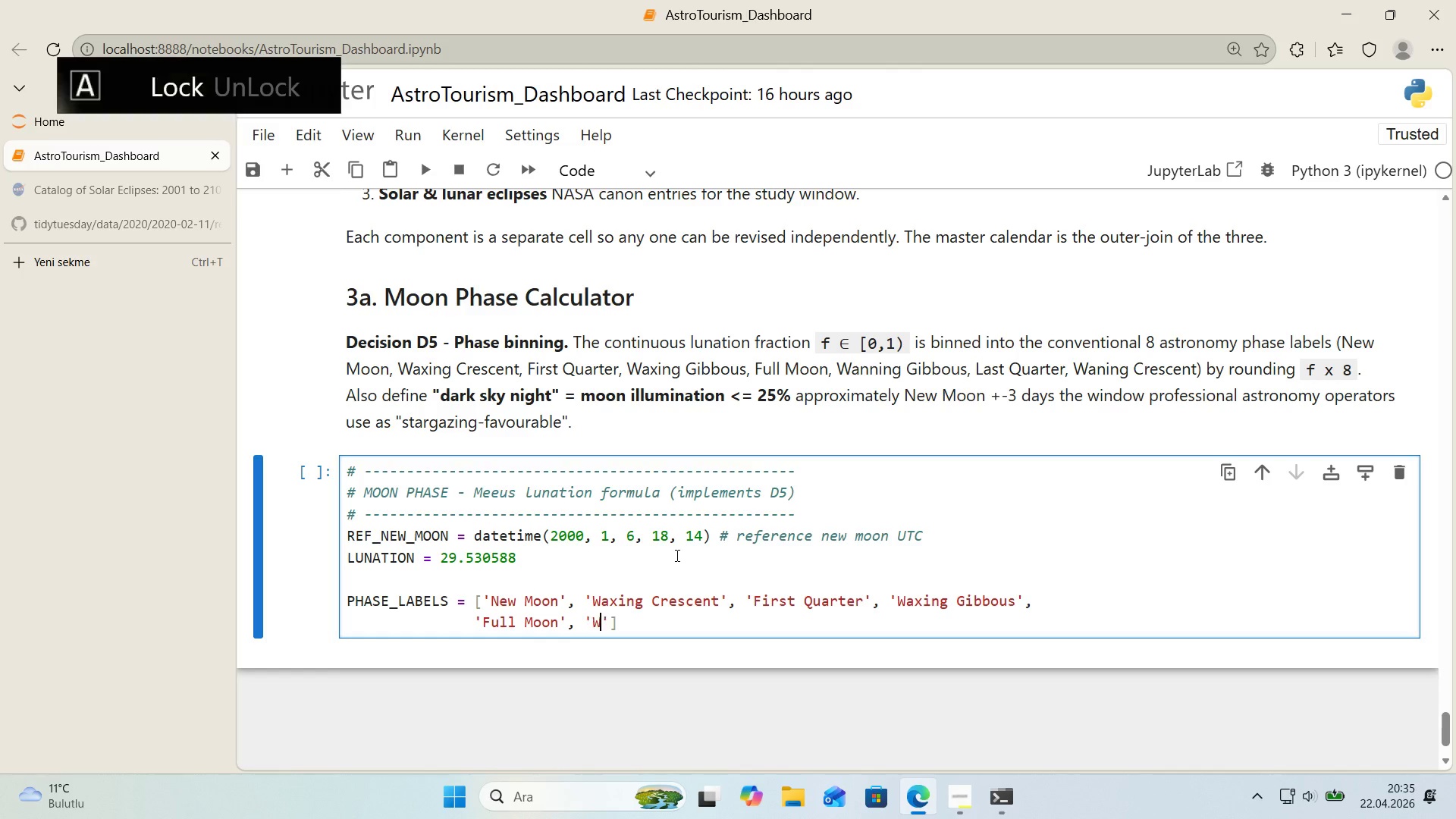 
 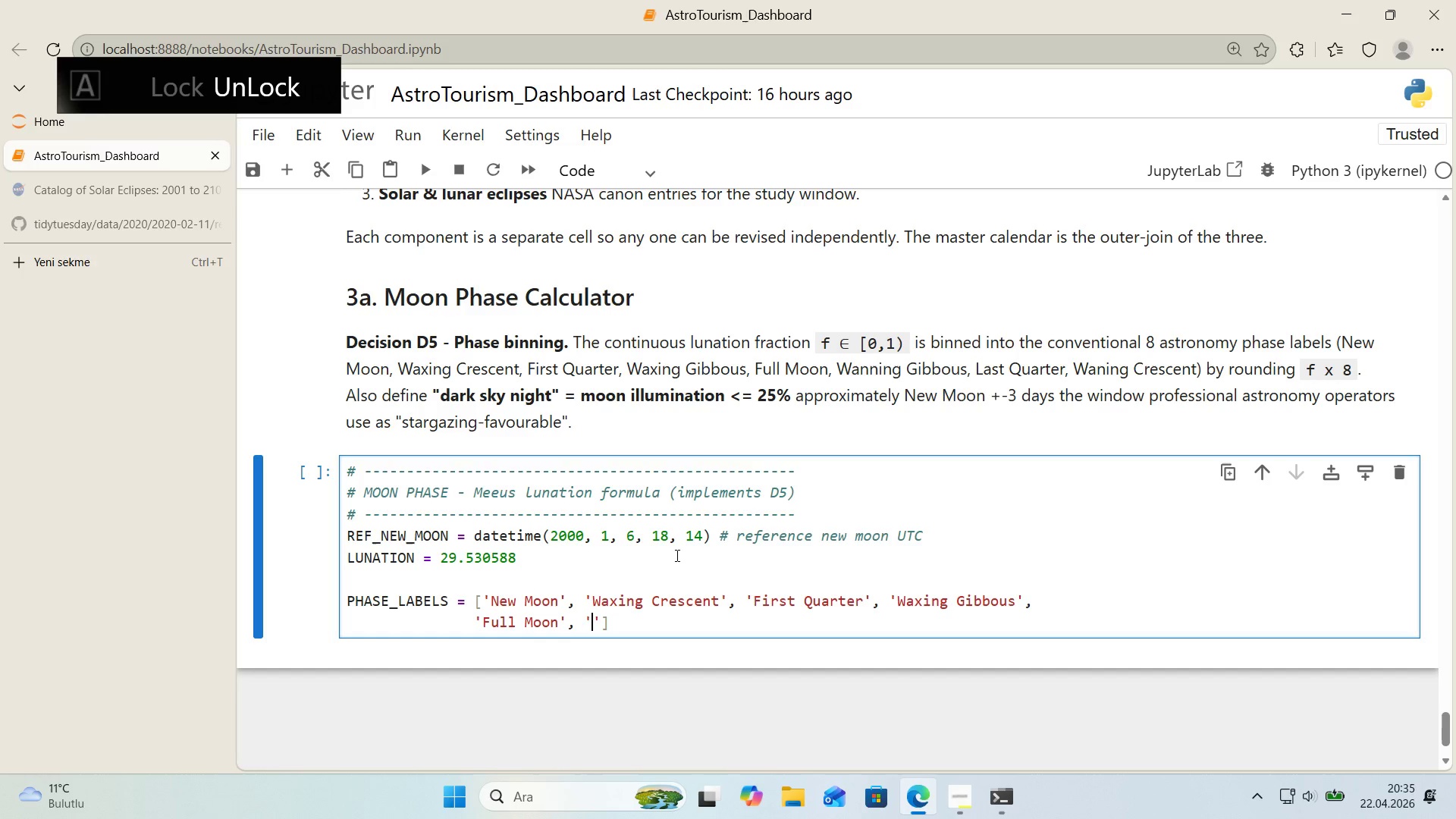 
key(ArrowLeft)
 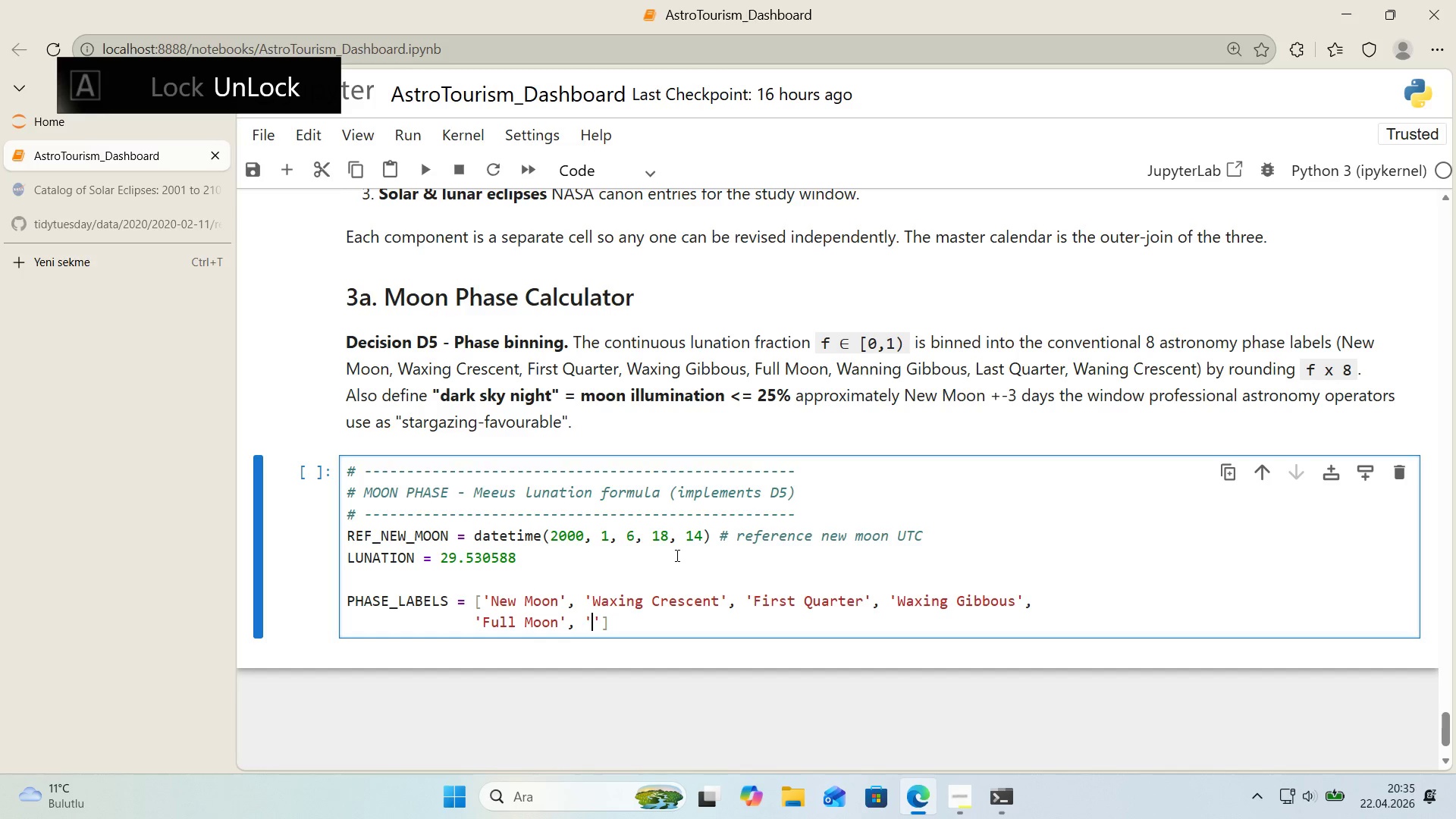 
type(WA)
key(Backspace)
type(ann')
key(Backspace)
key(Backspace)
type('ng G'bbous)
 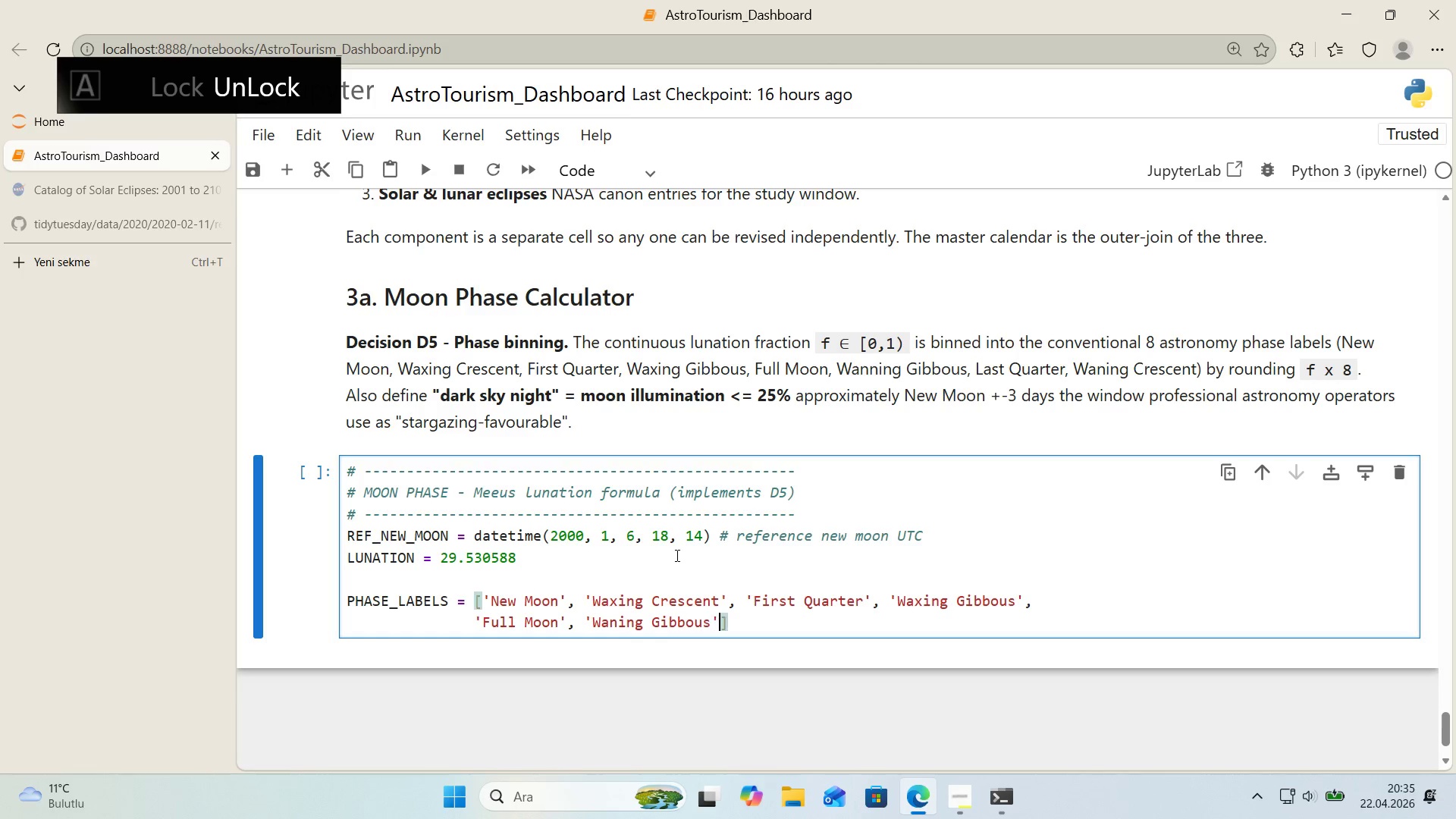 
key(ArrowRight)
 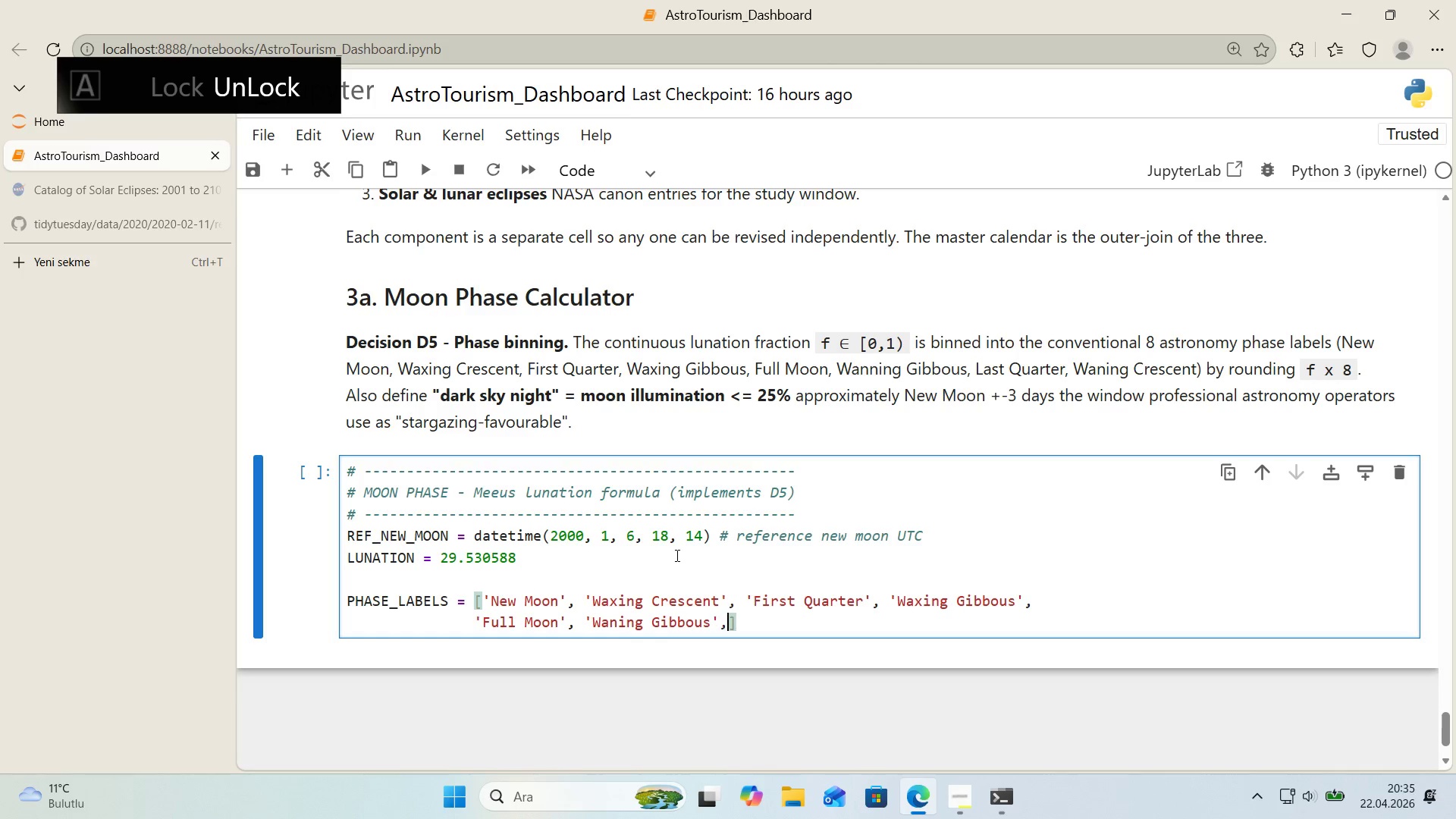 
type(, @@)
 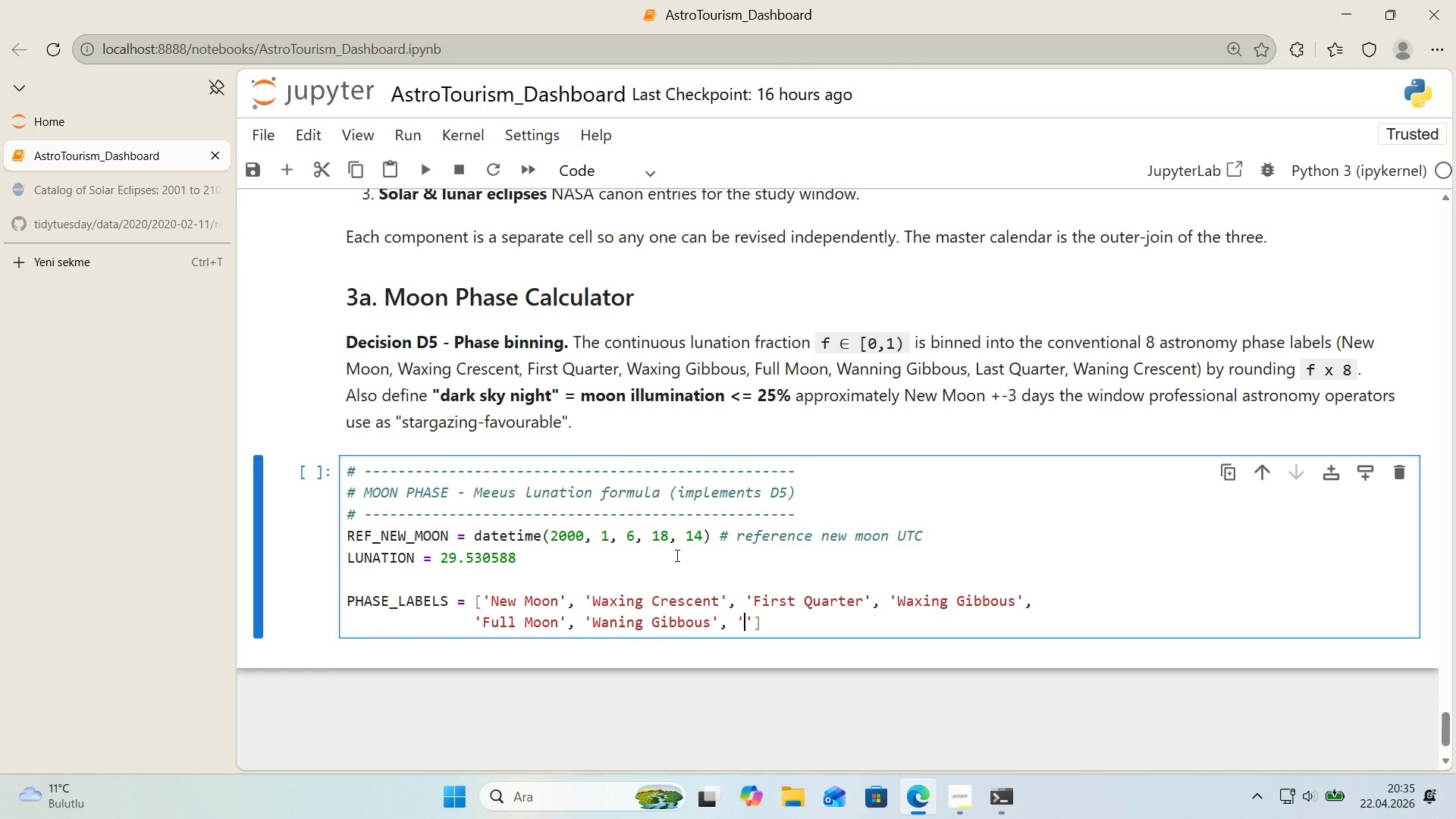 
 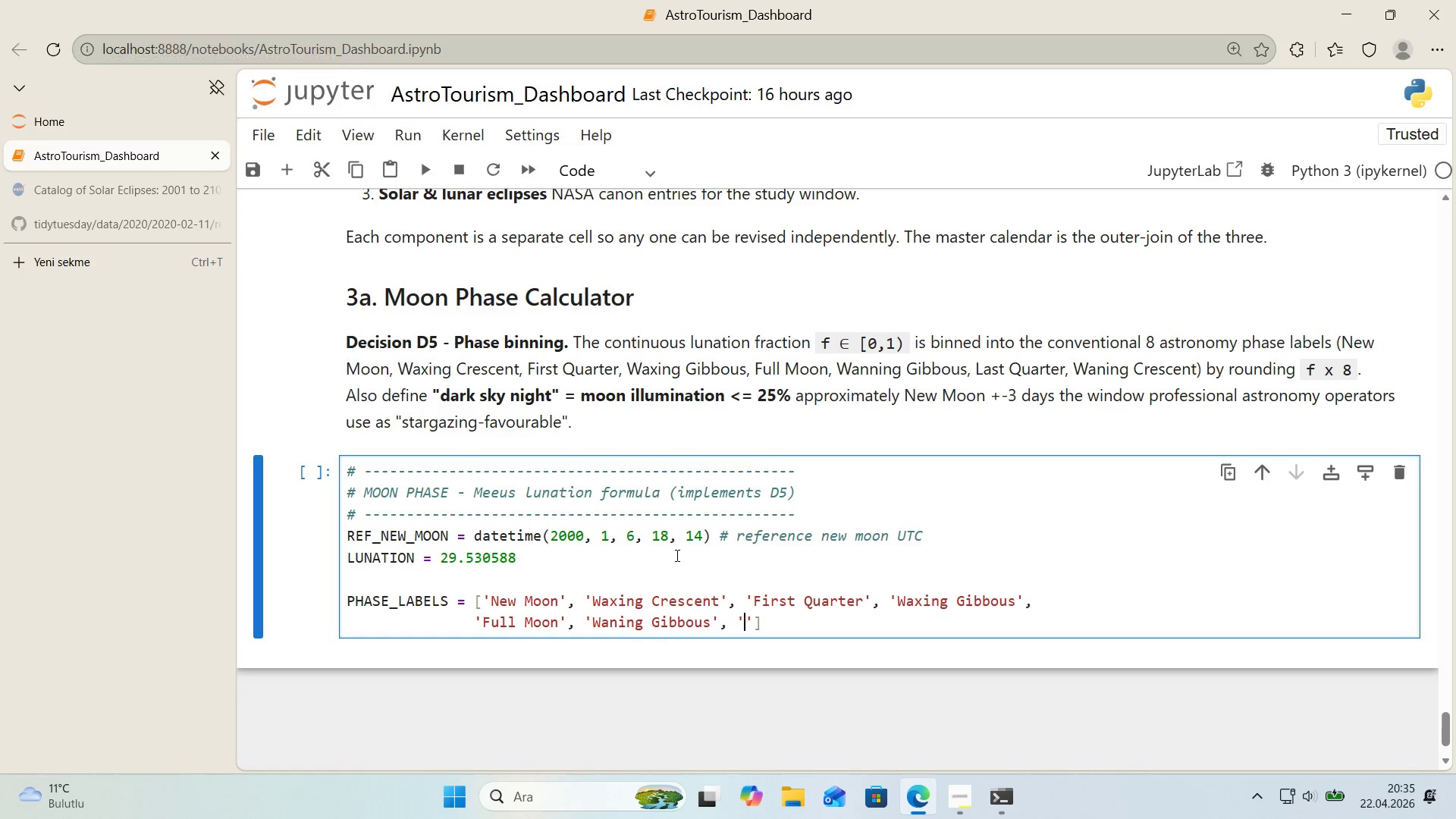 
key(ArrowLeft)
 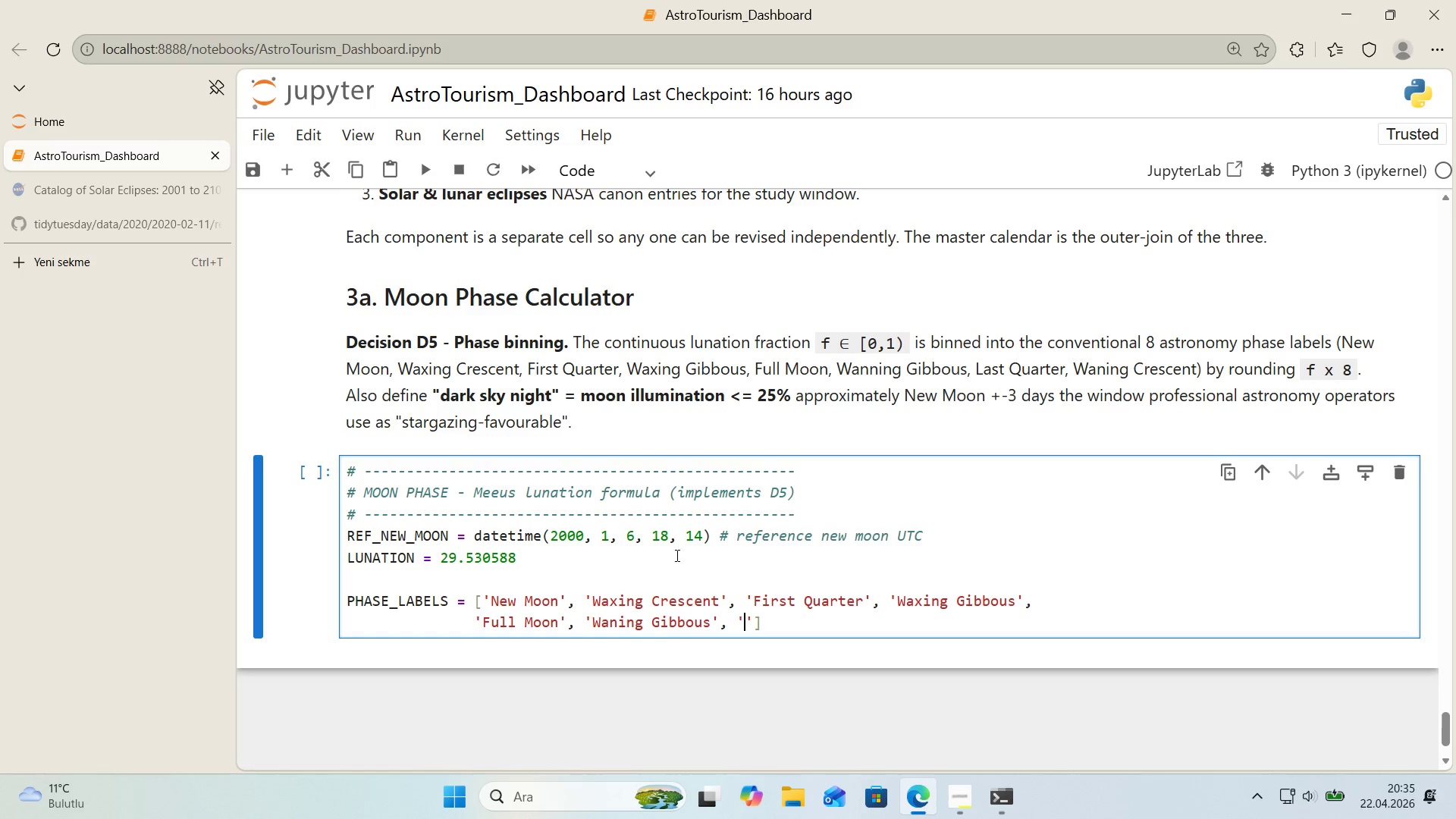 
type(Last Quarter)
 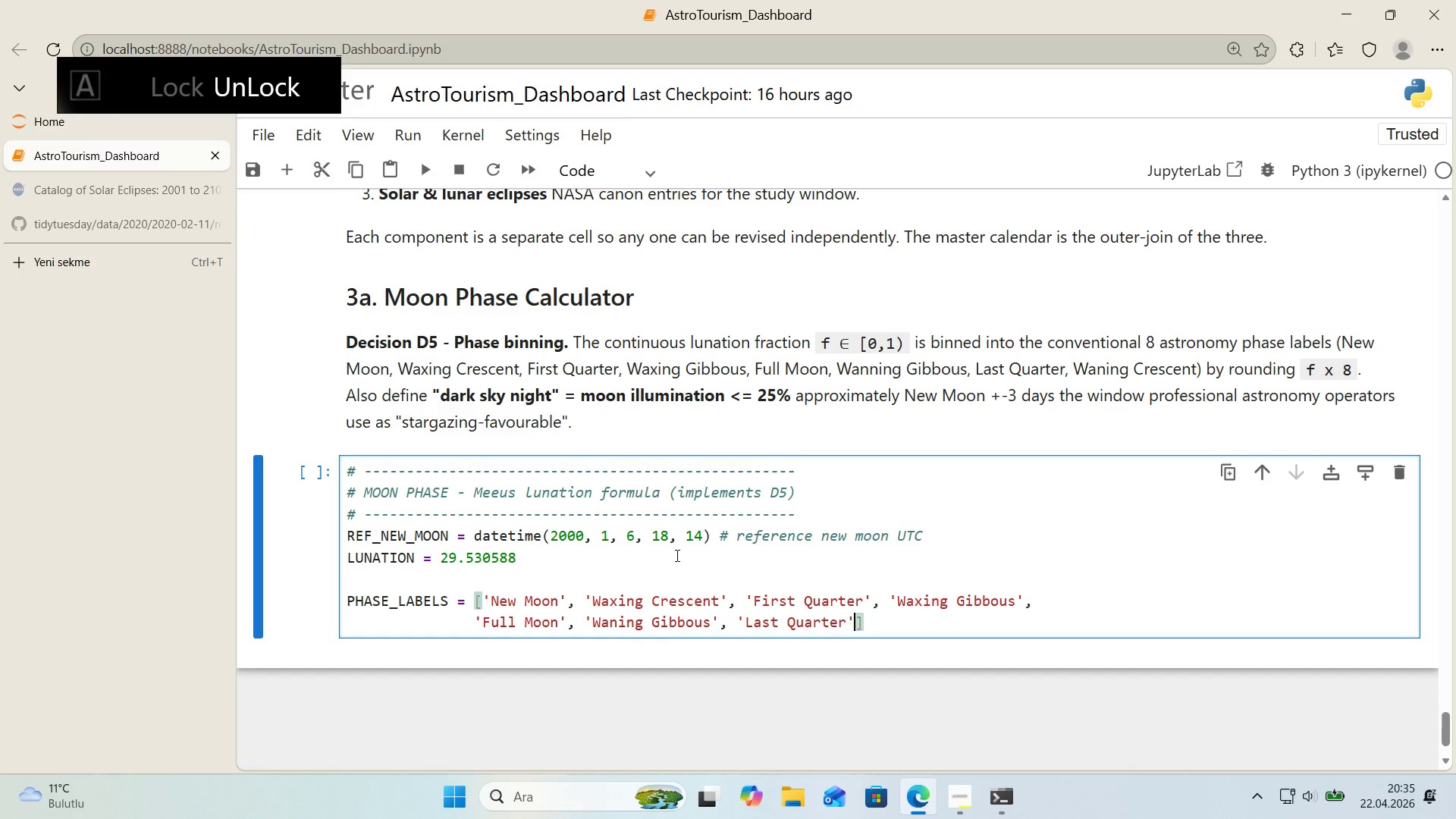 
key(ArrowRight)
 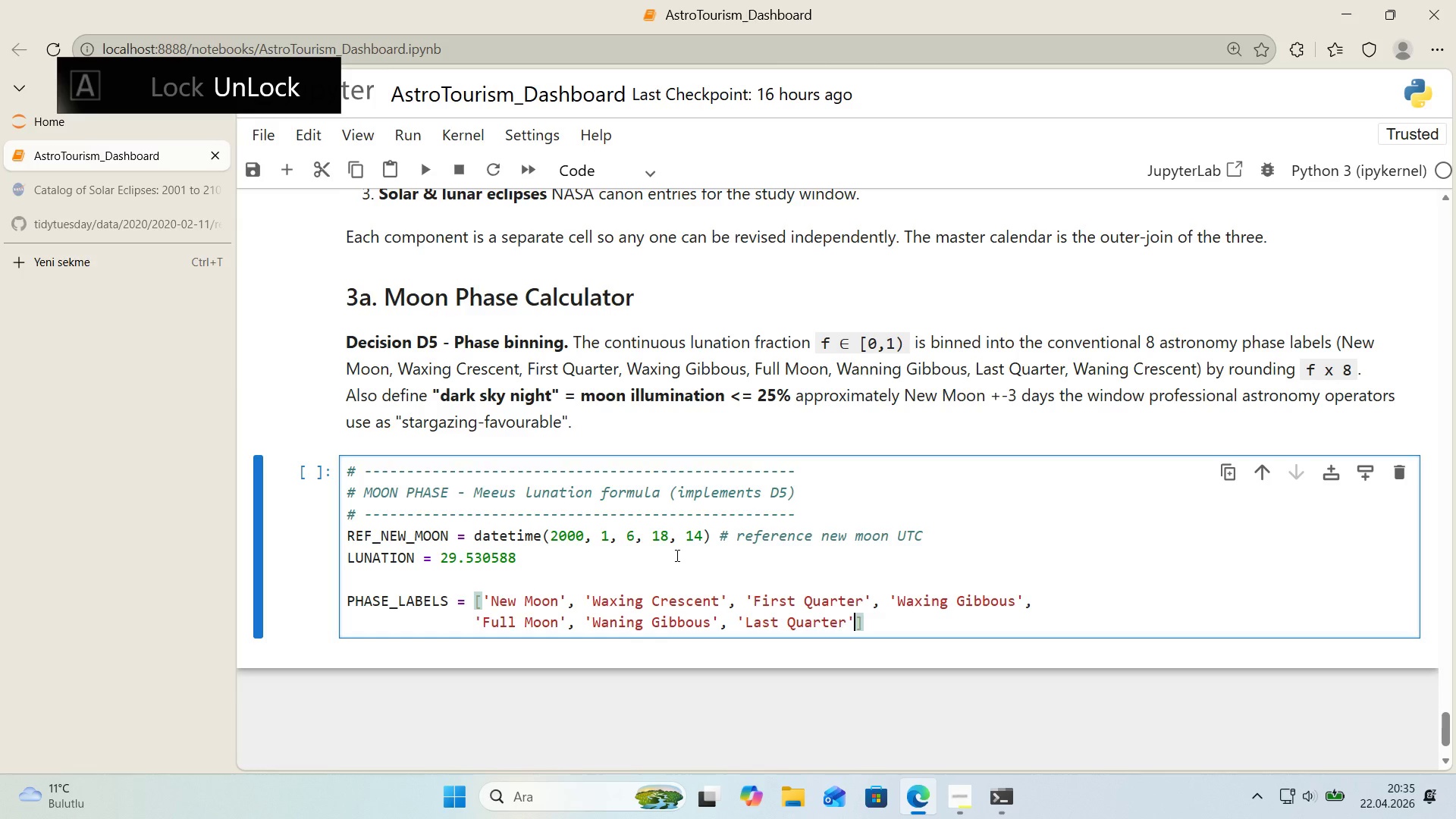 
type(, @@)
 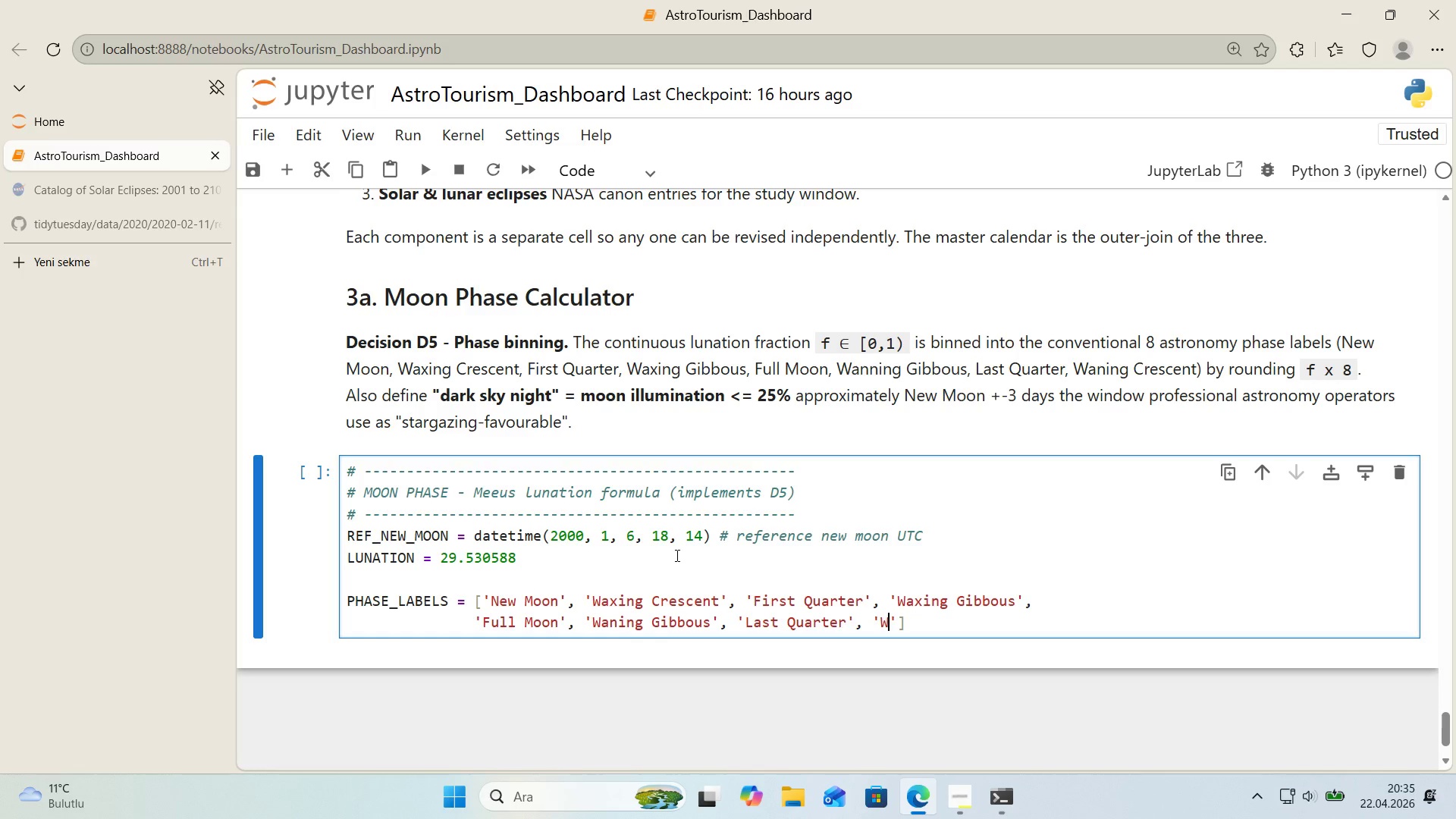 
 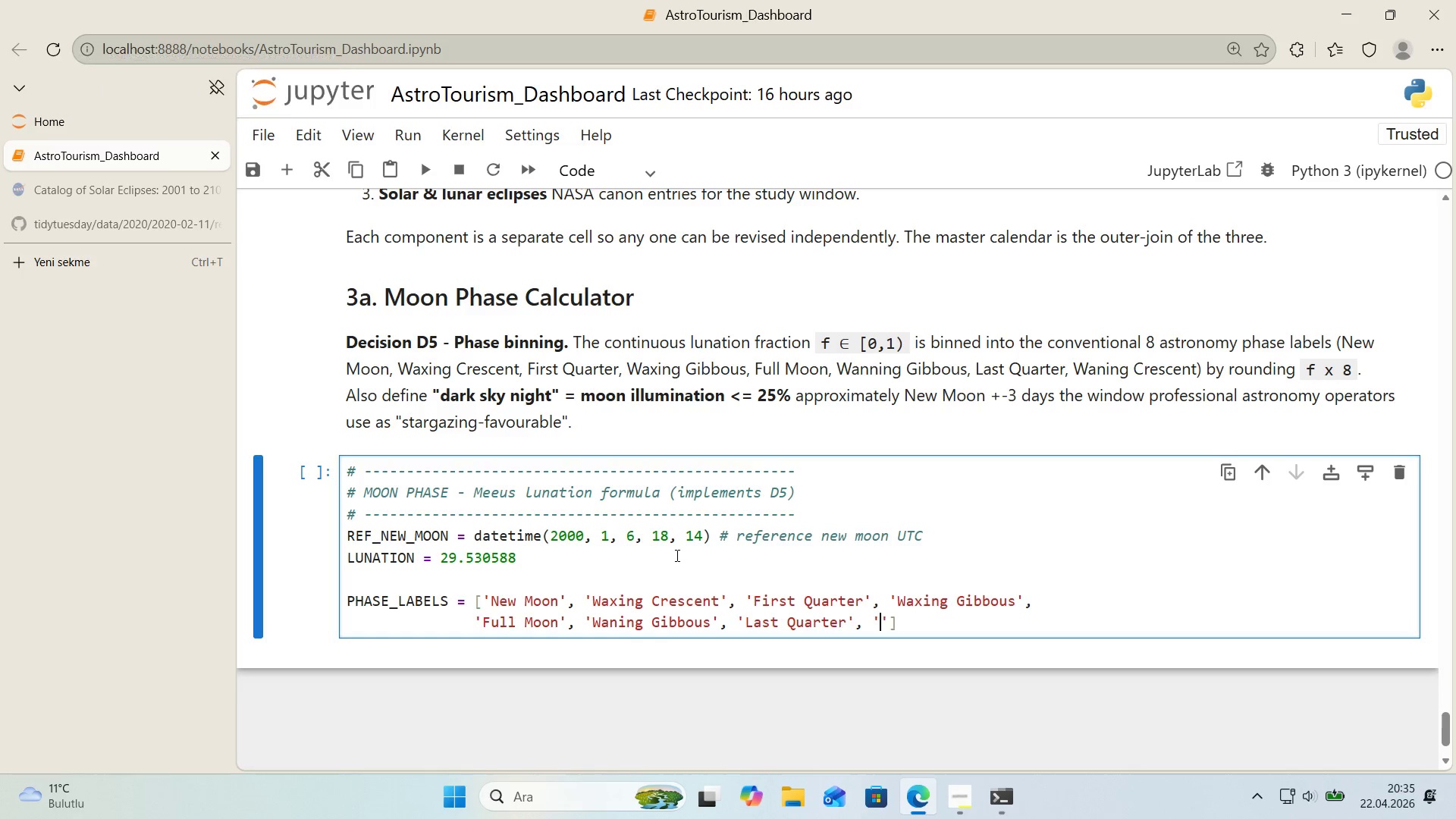 
key(ArrowLeft)
 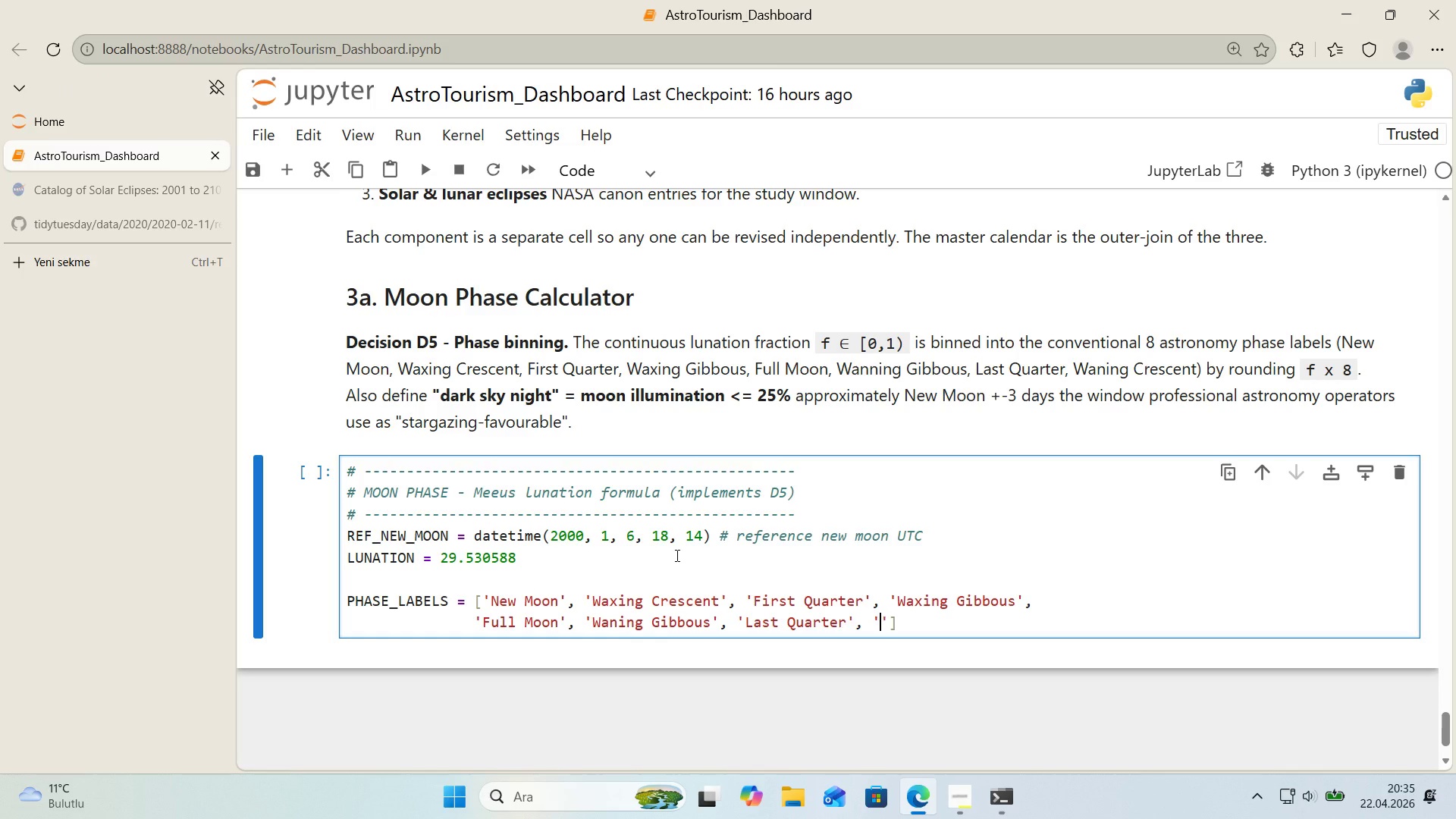 
type(Wan'ng Crescent)
 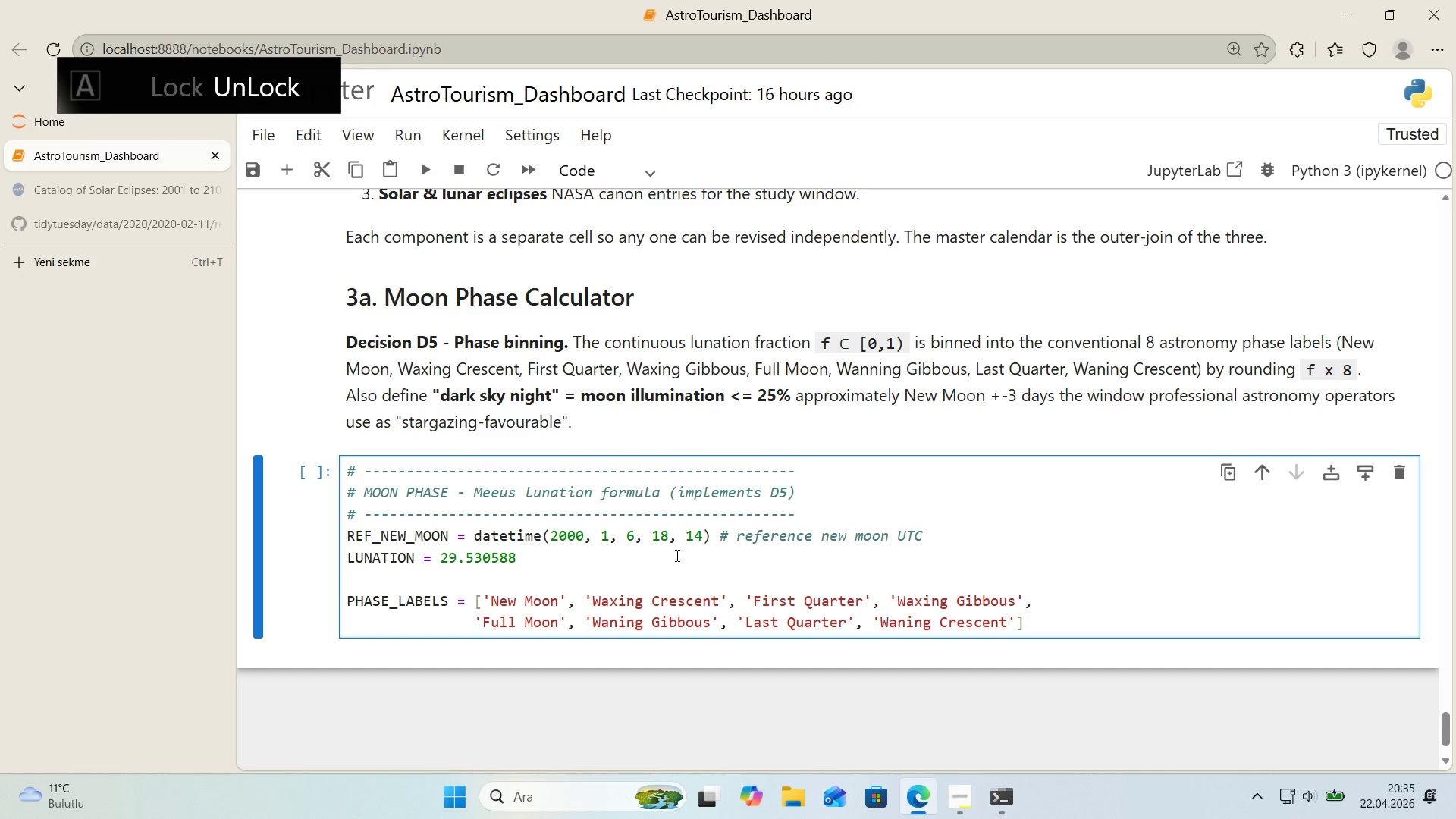 
key(ArrowRight)
 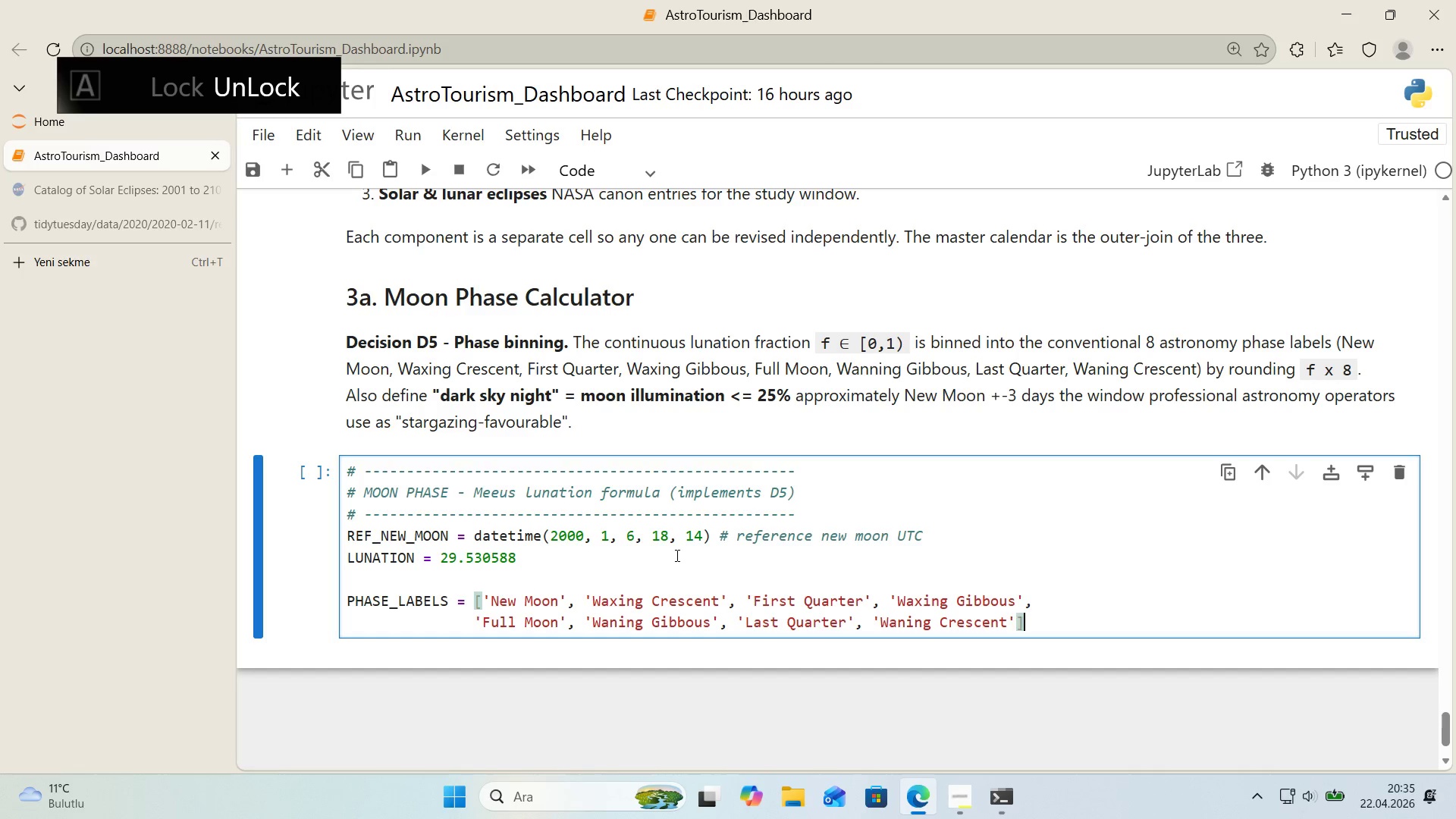 
key(ArrowRight)
 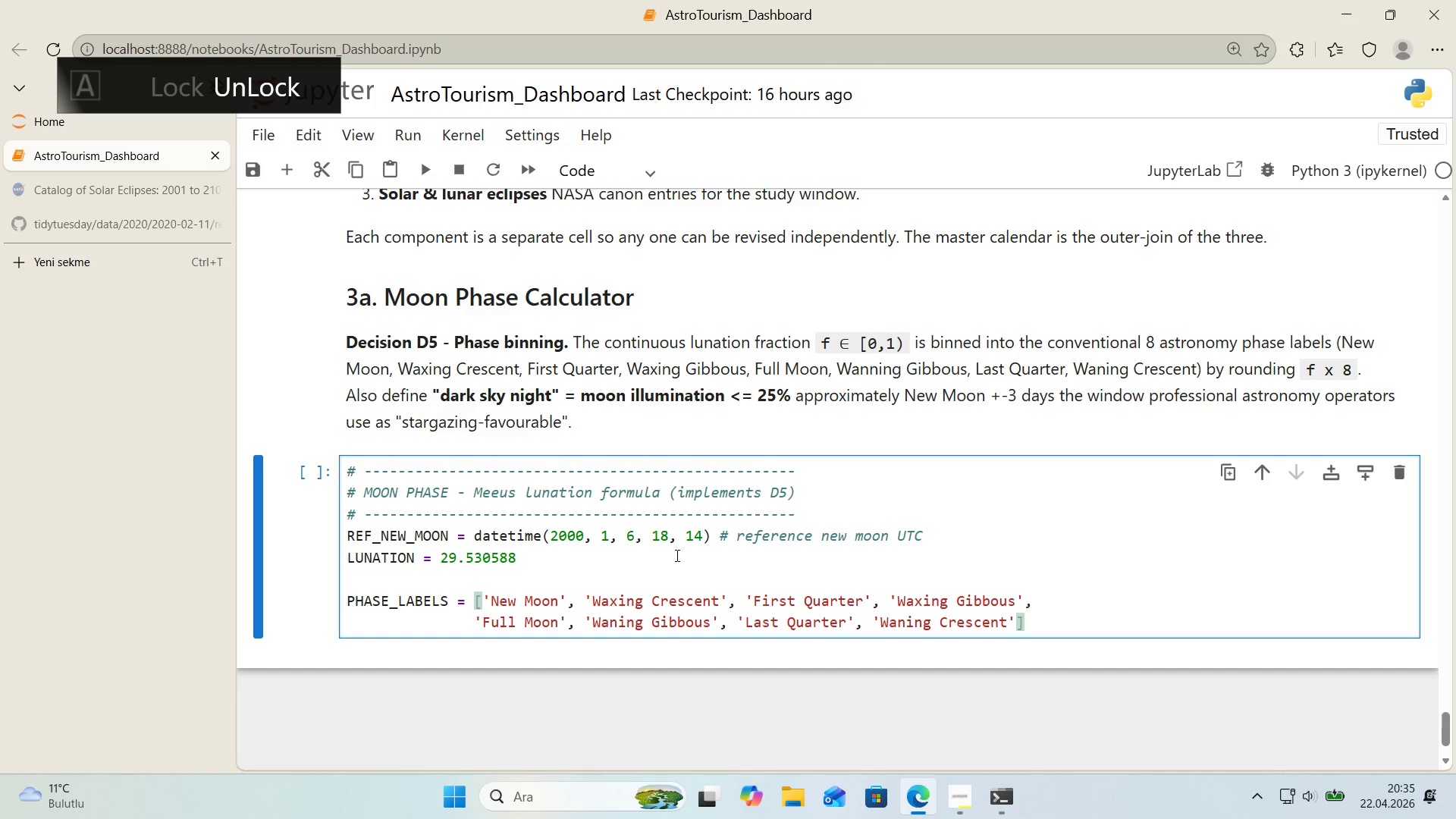 
key(Enter)
 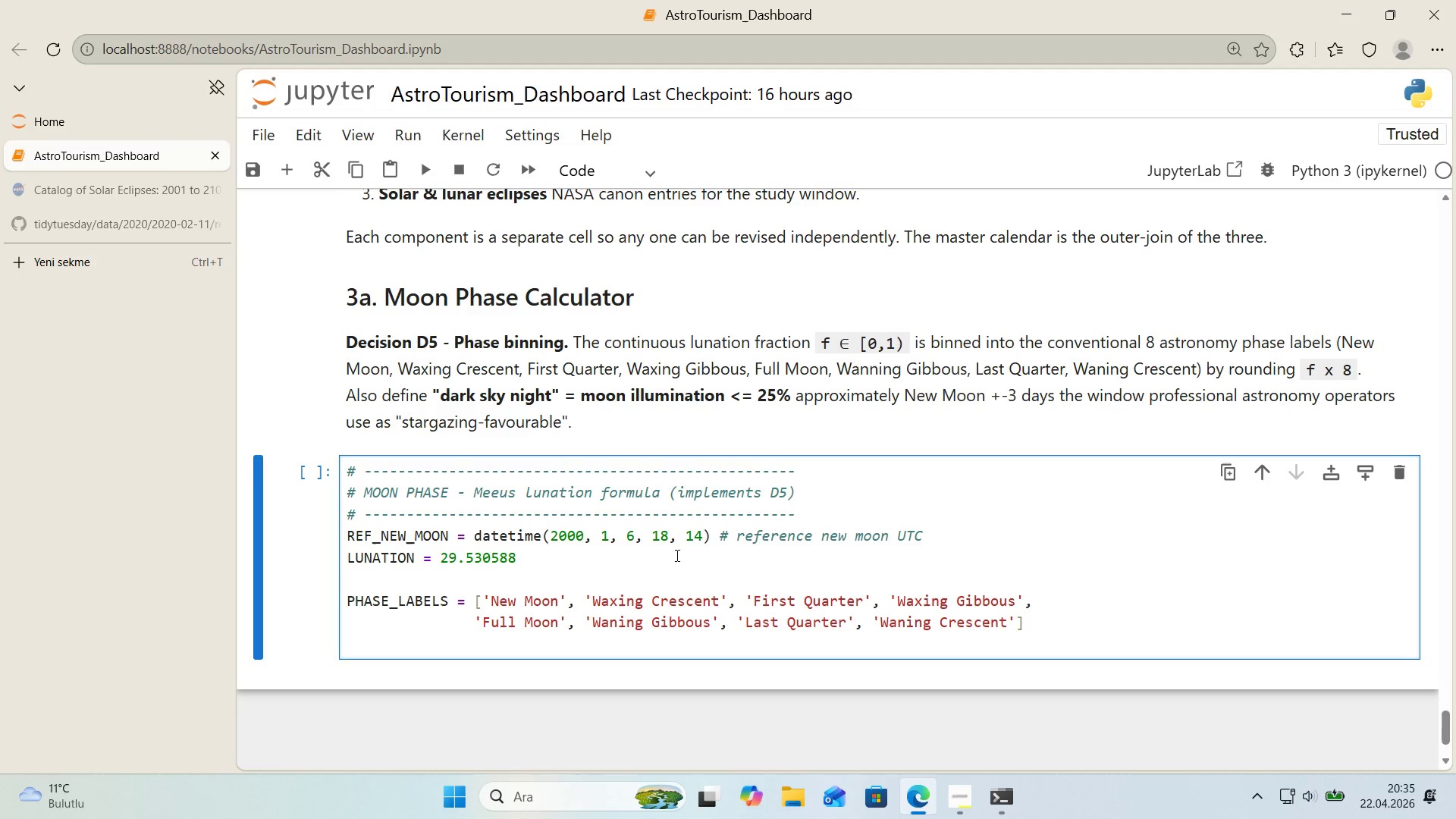 
key(Enter)
 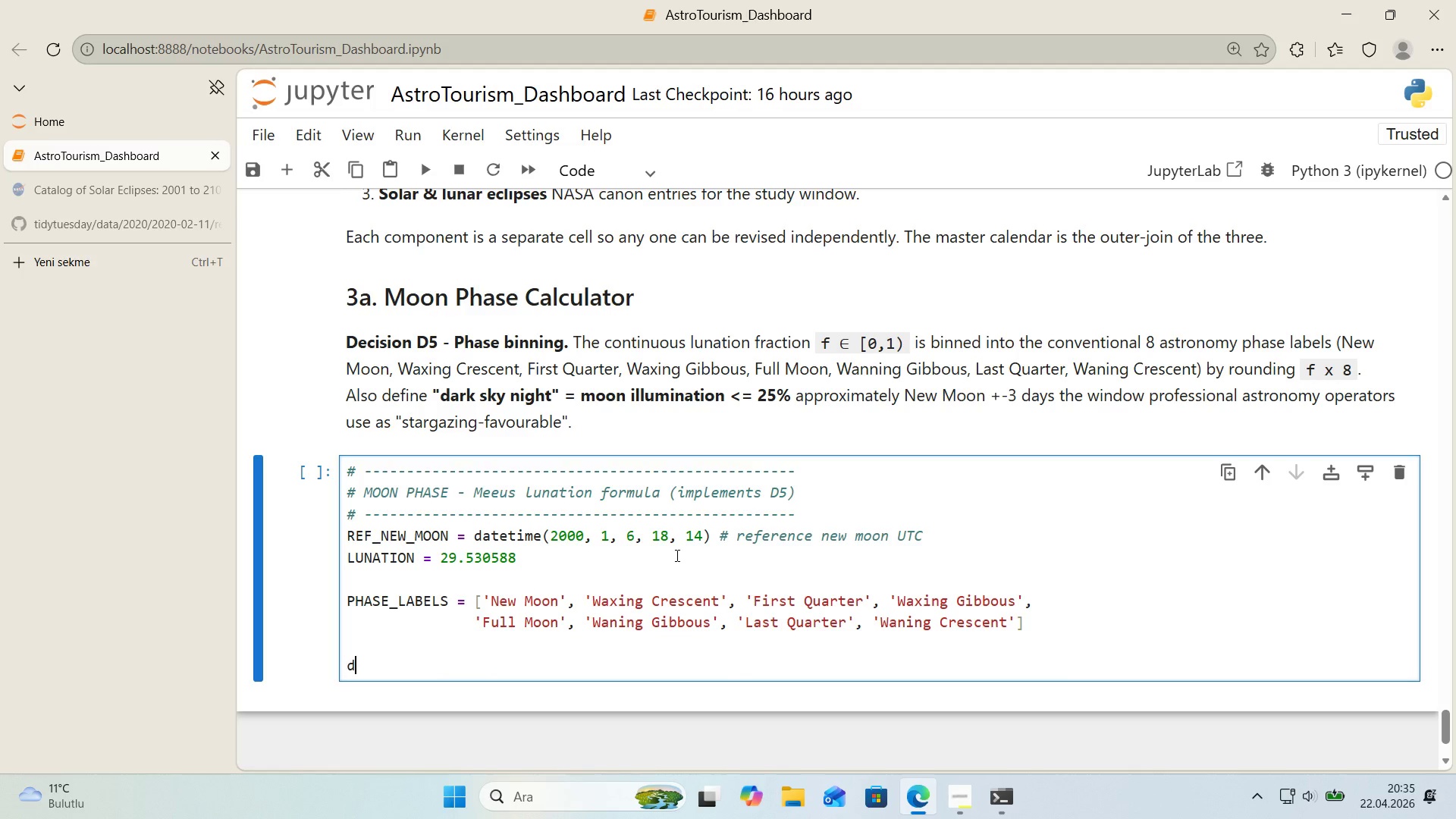 
type(def moon_phase_fras)
key(Backspace)
type(ct'on*()
 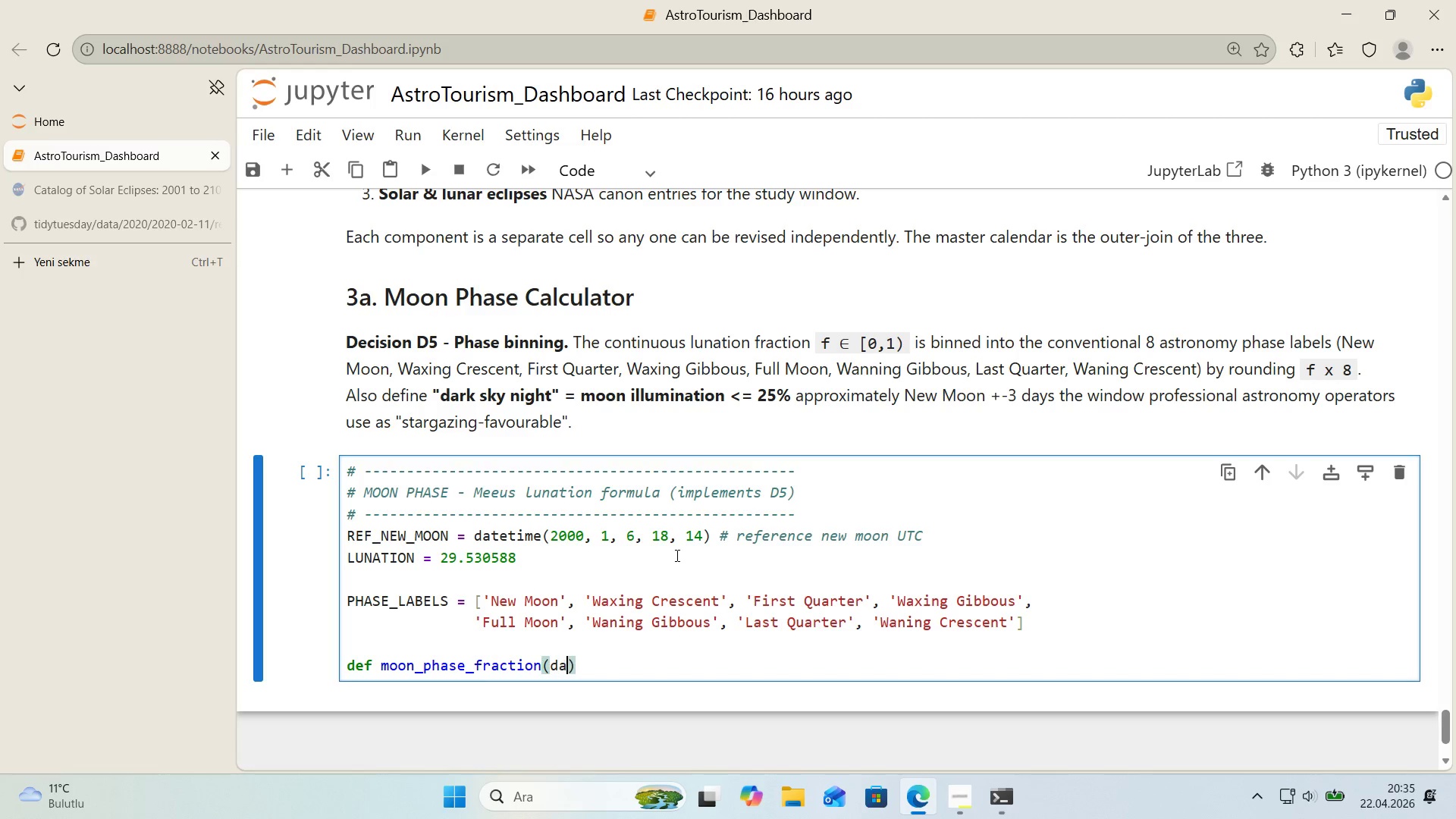 
 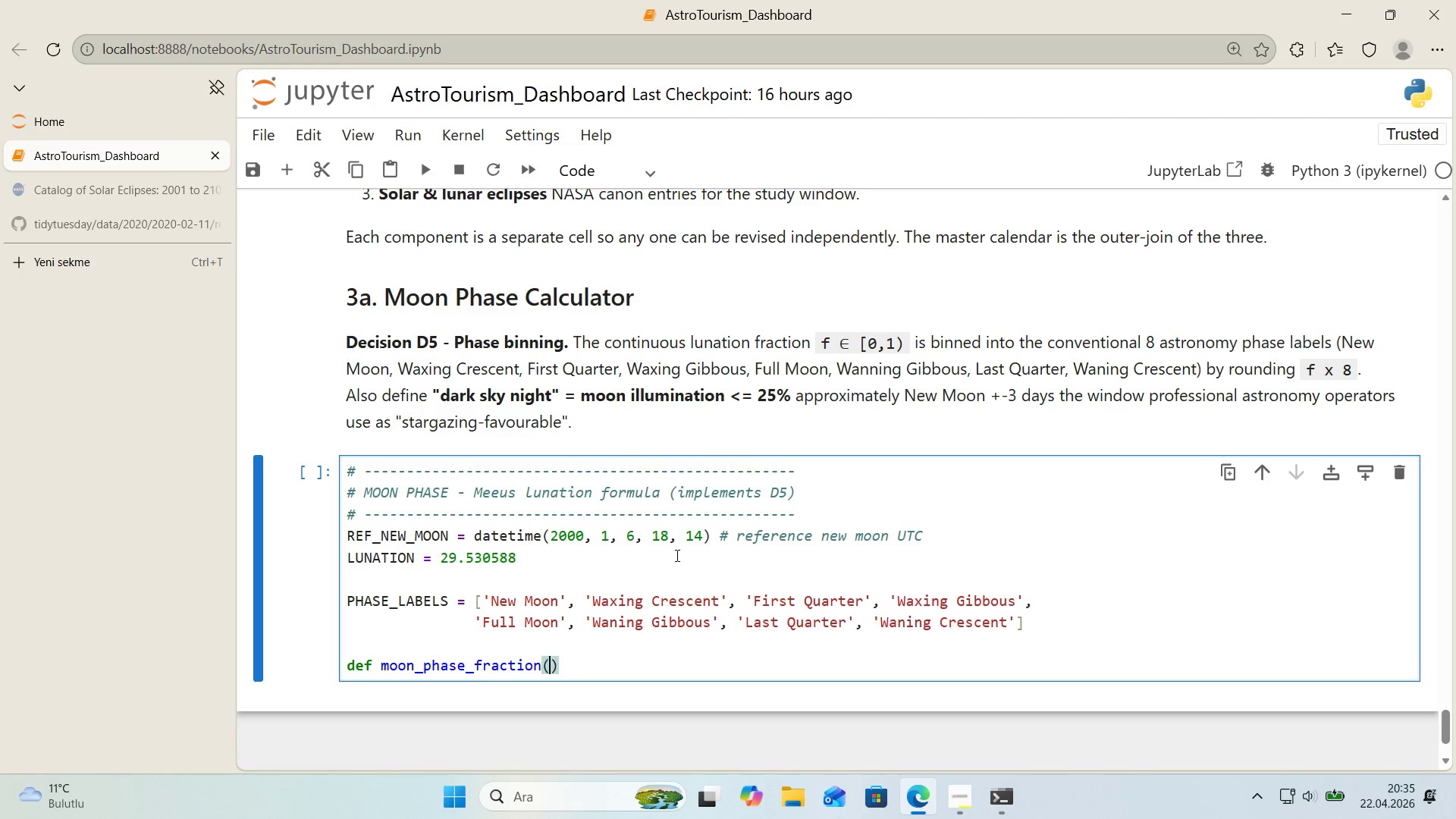 
key(ArrowLeft)
 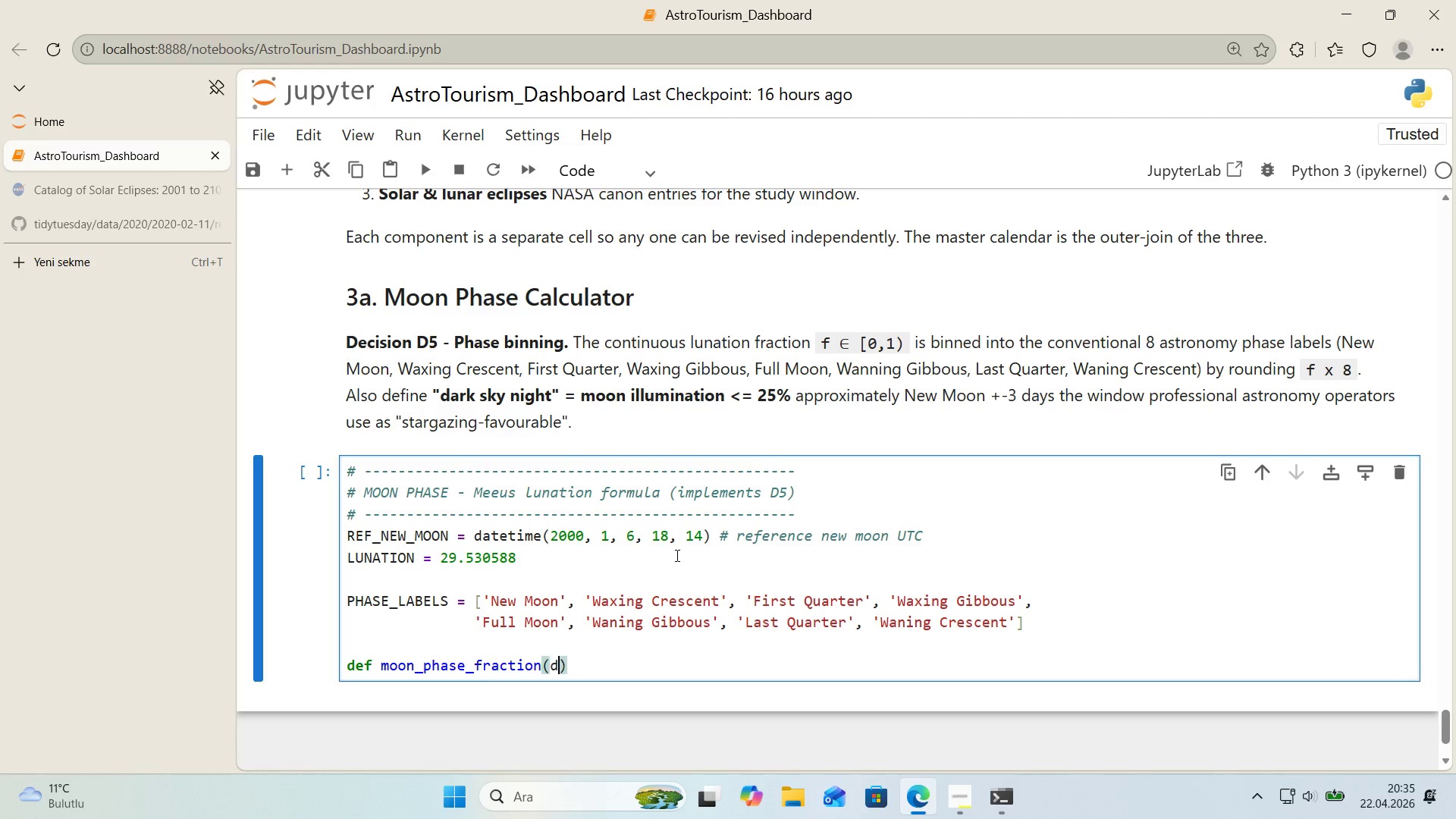 
type(date)
 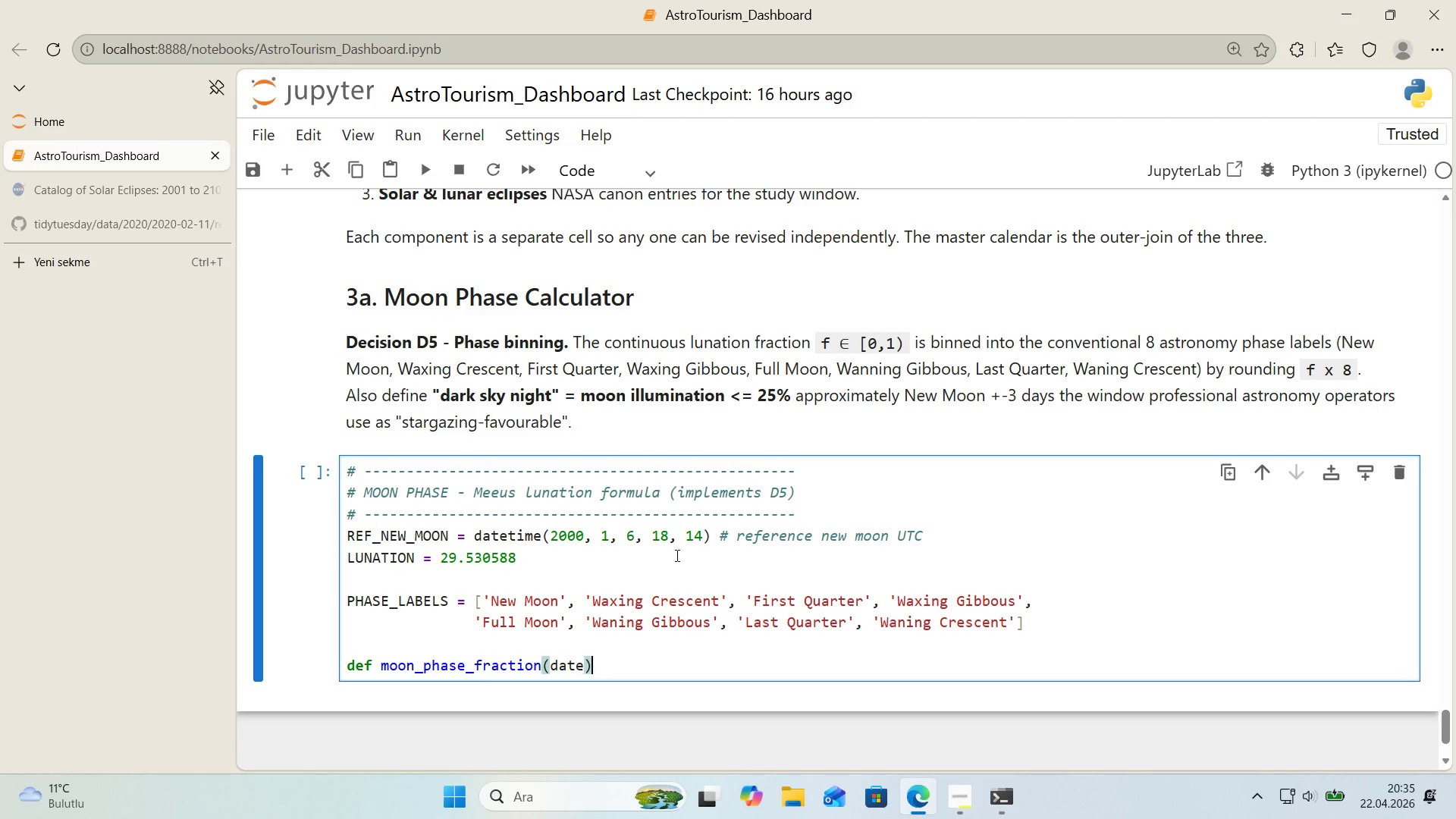 
key(ArrowRight)
 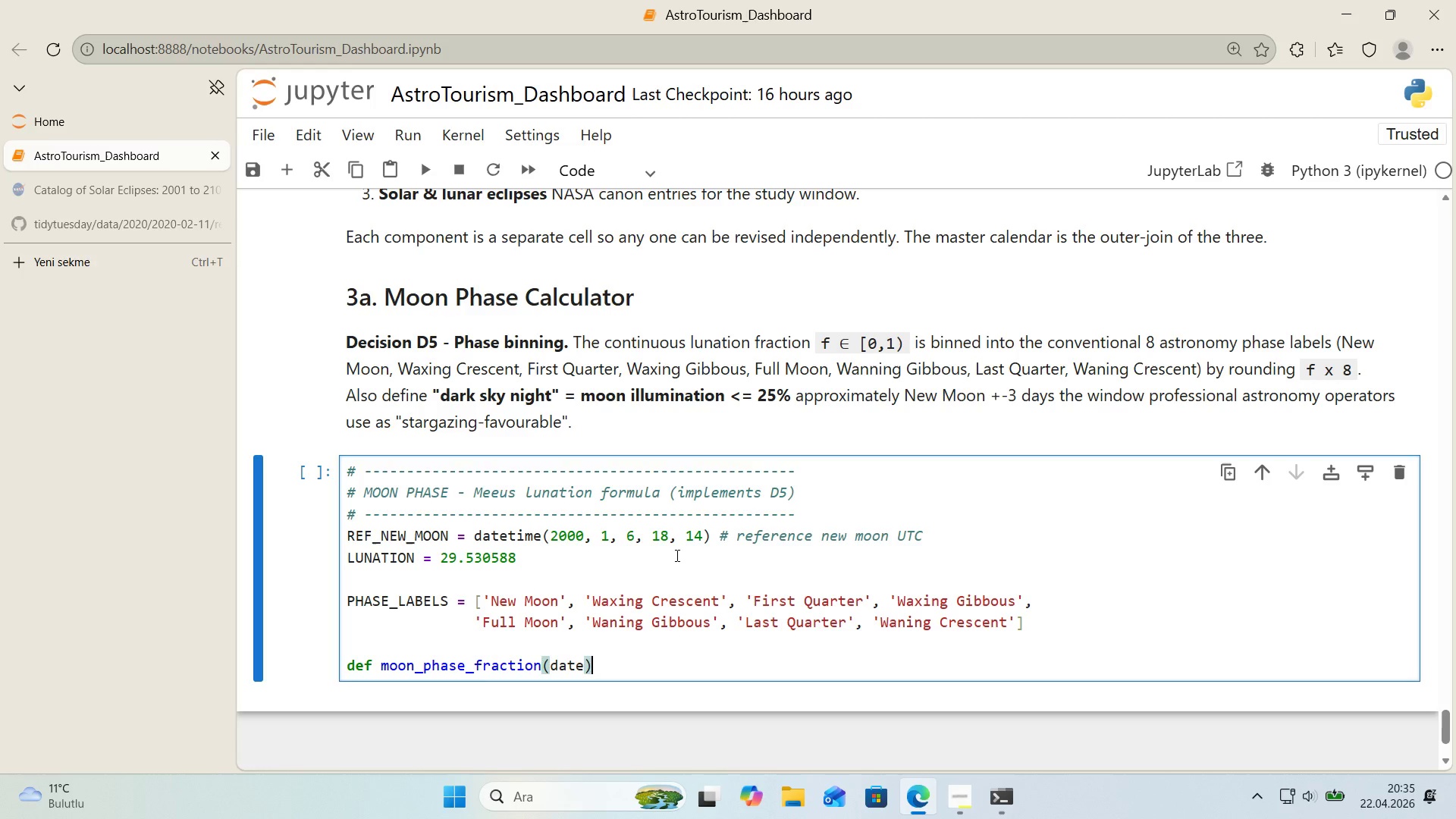 
key(Shift+Period)
 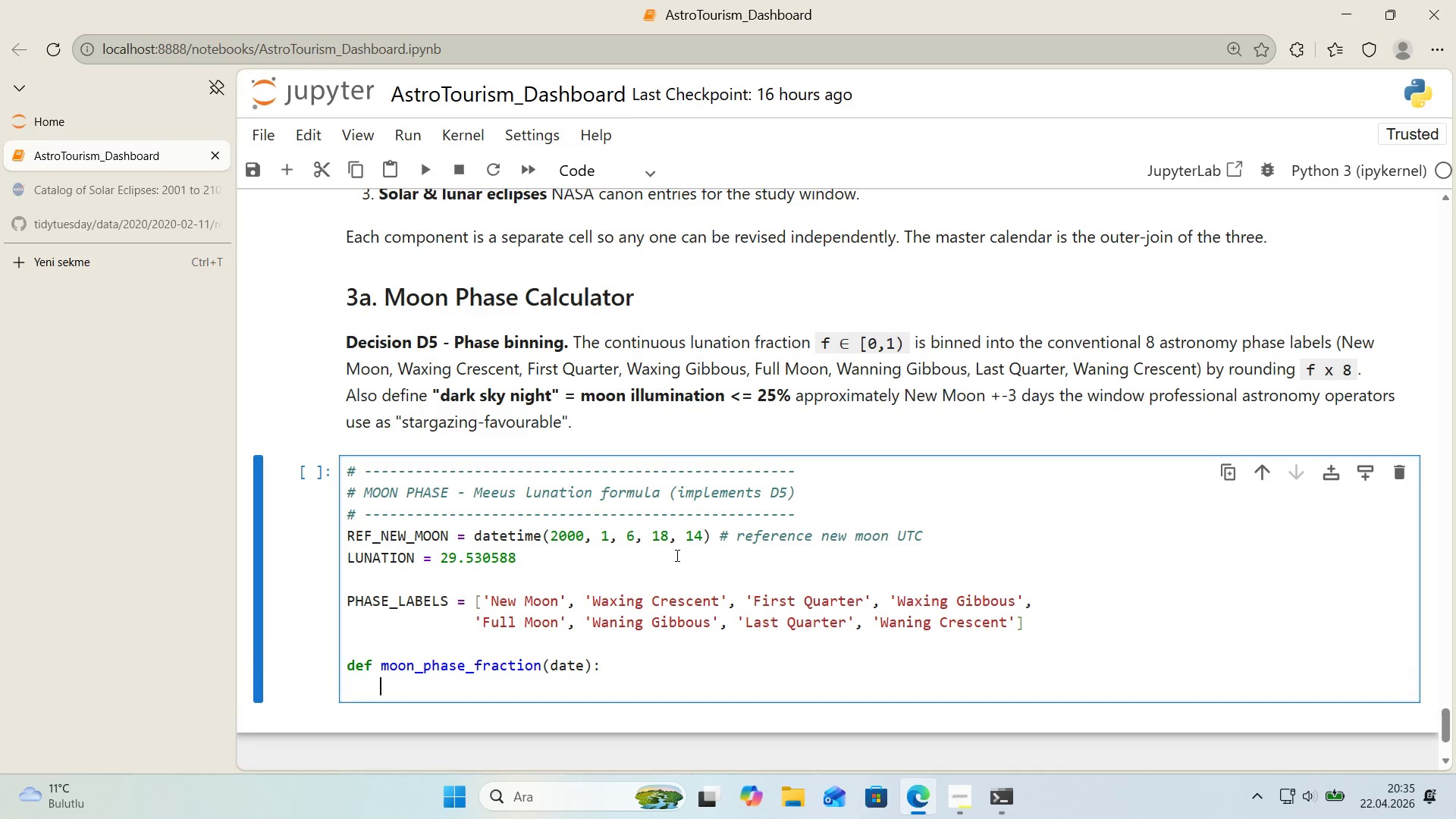 
key(Enter)
 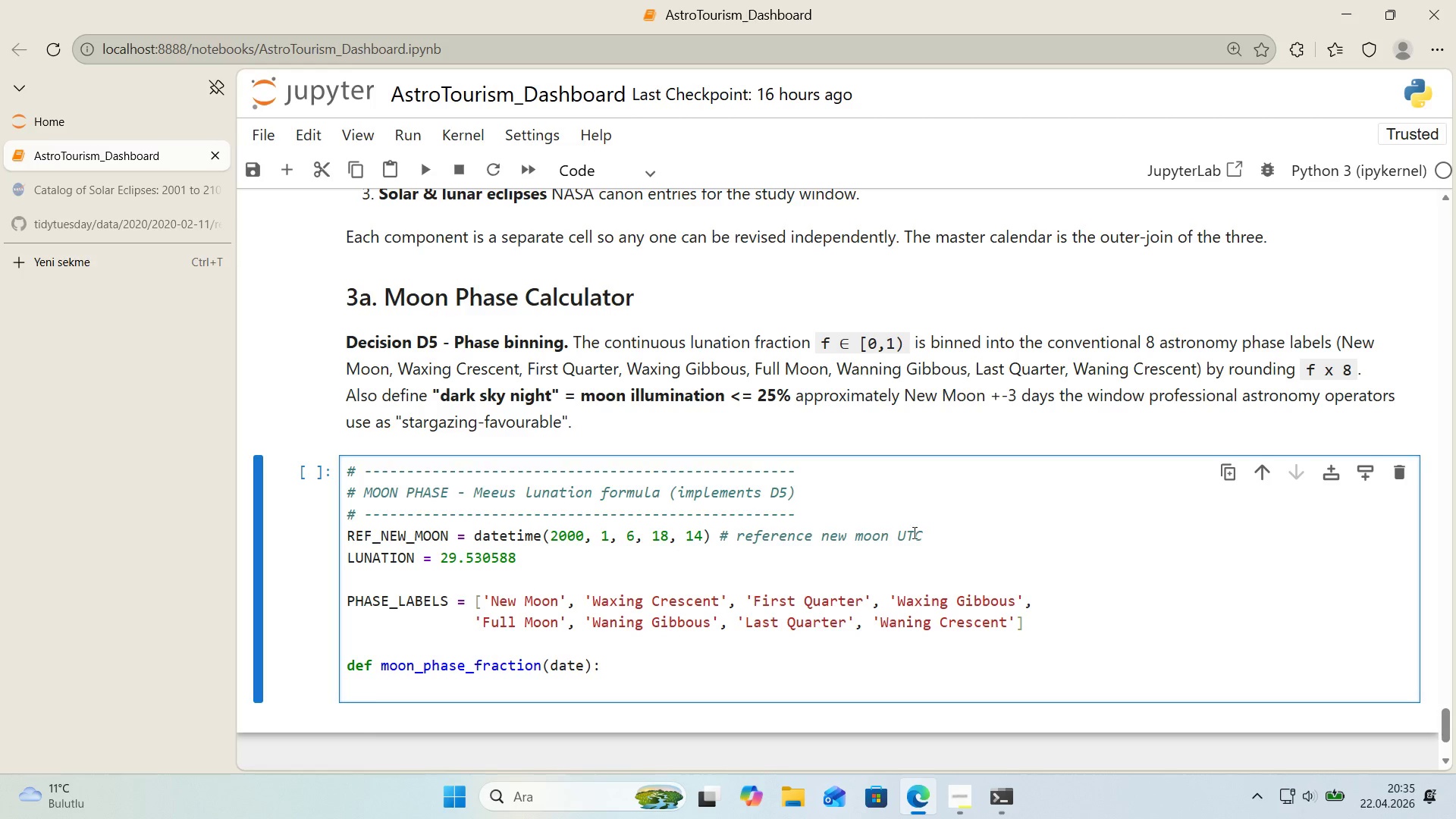 
scroll: coordinate [919, 528], scroll_direction: down, amount: 2.0
 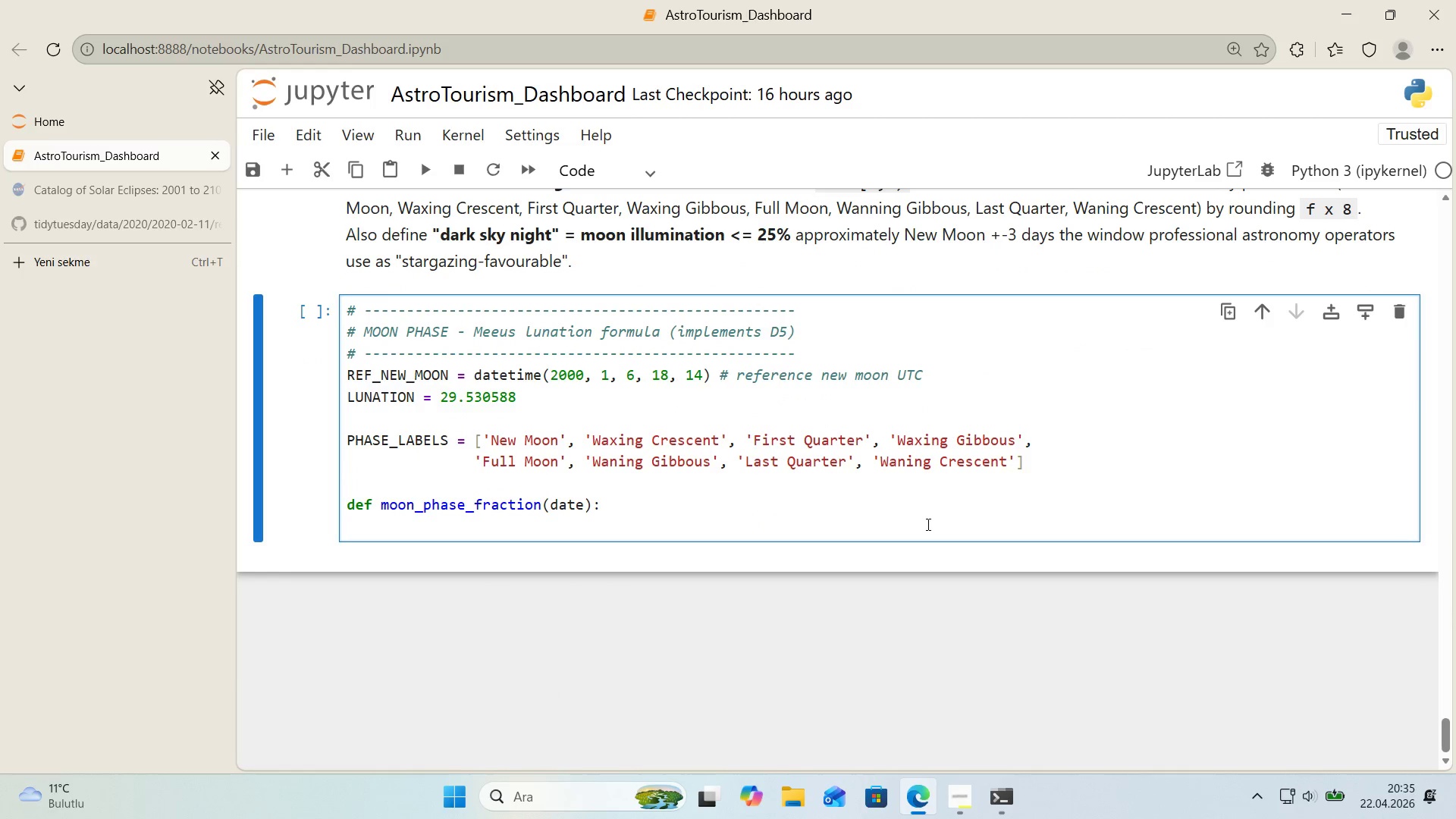 
type('f 's'nstance*()
 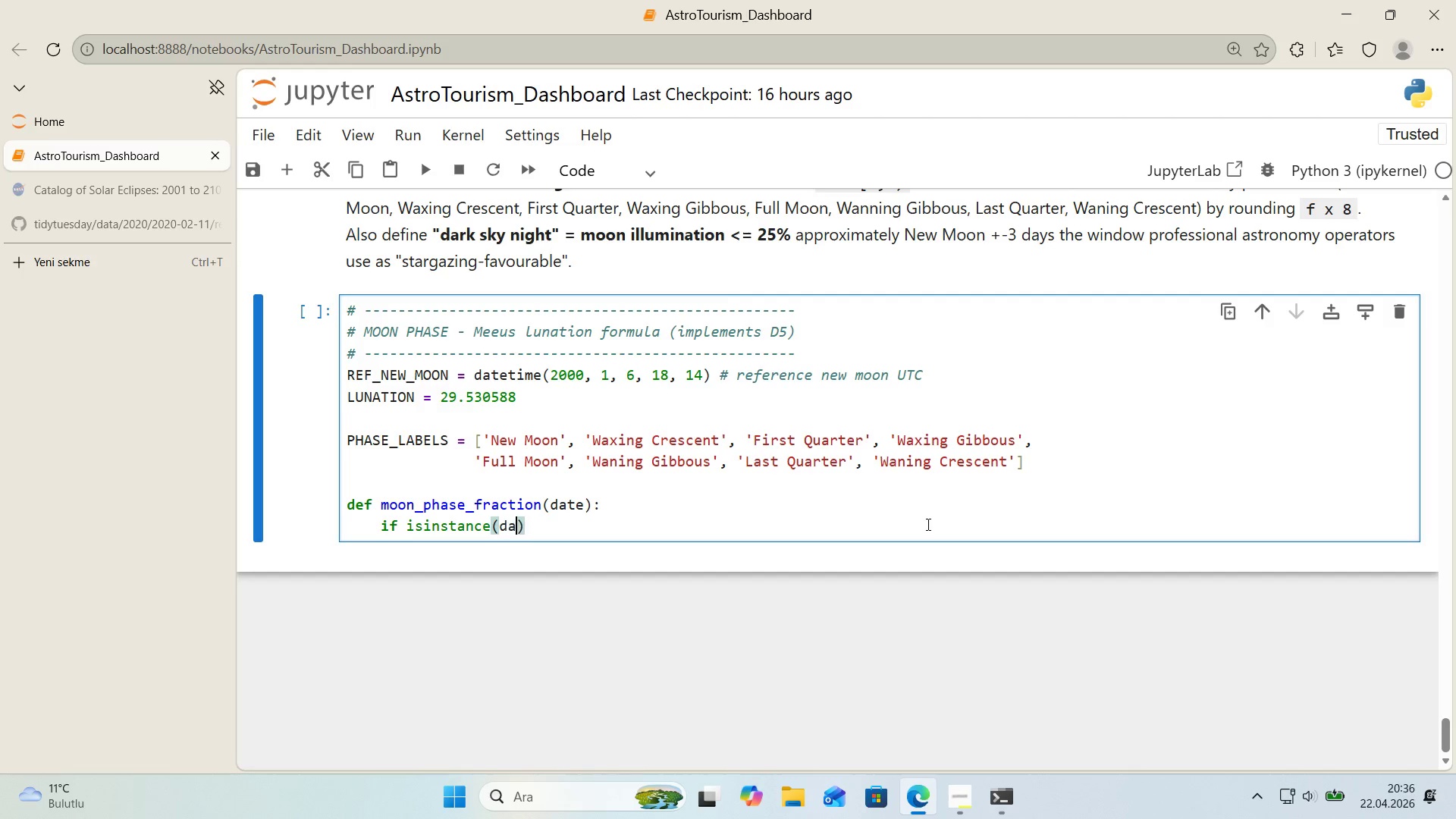 
 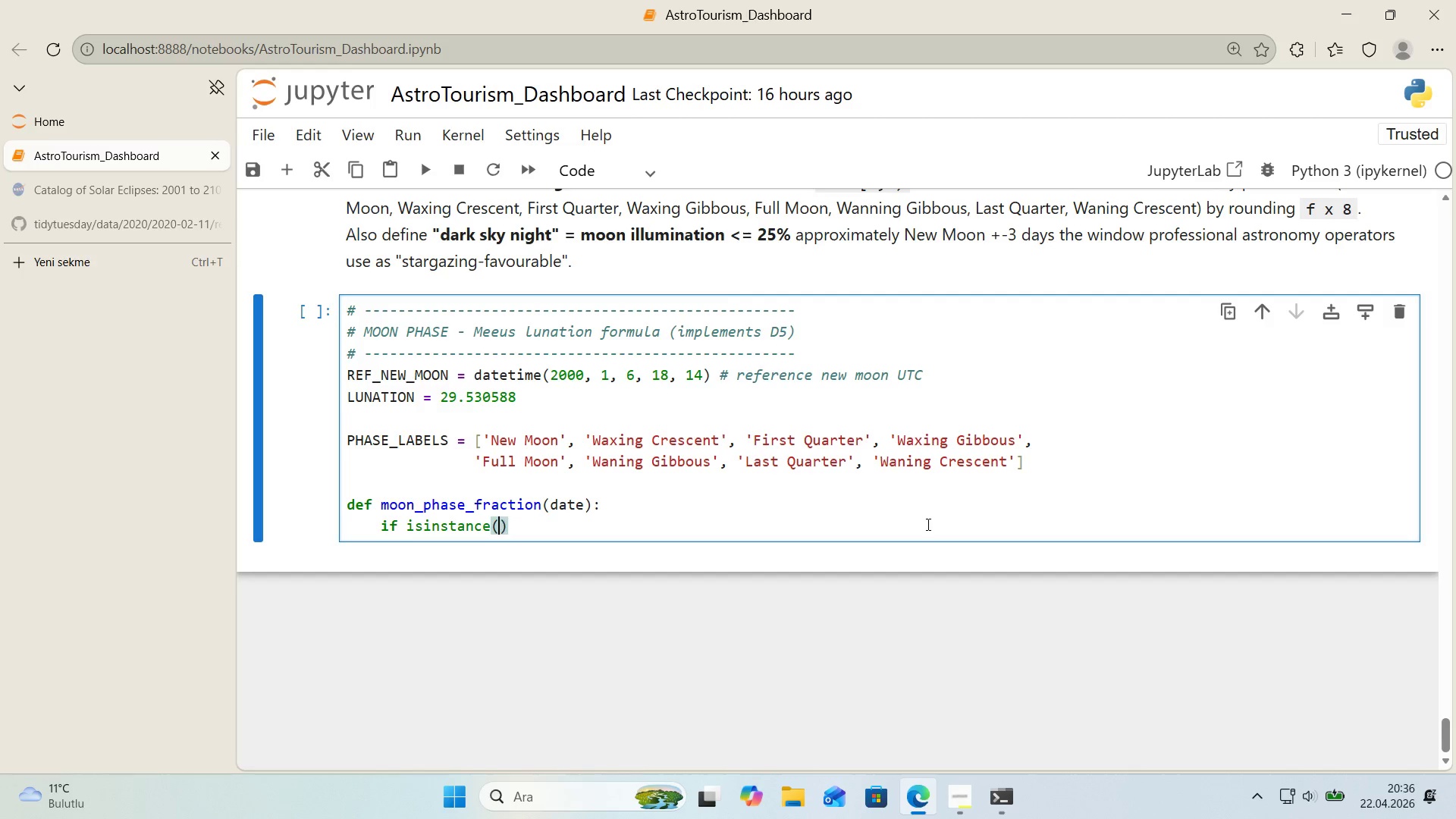 
key(ArrowLeft)
 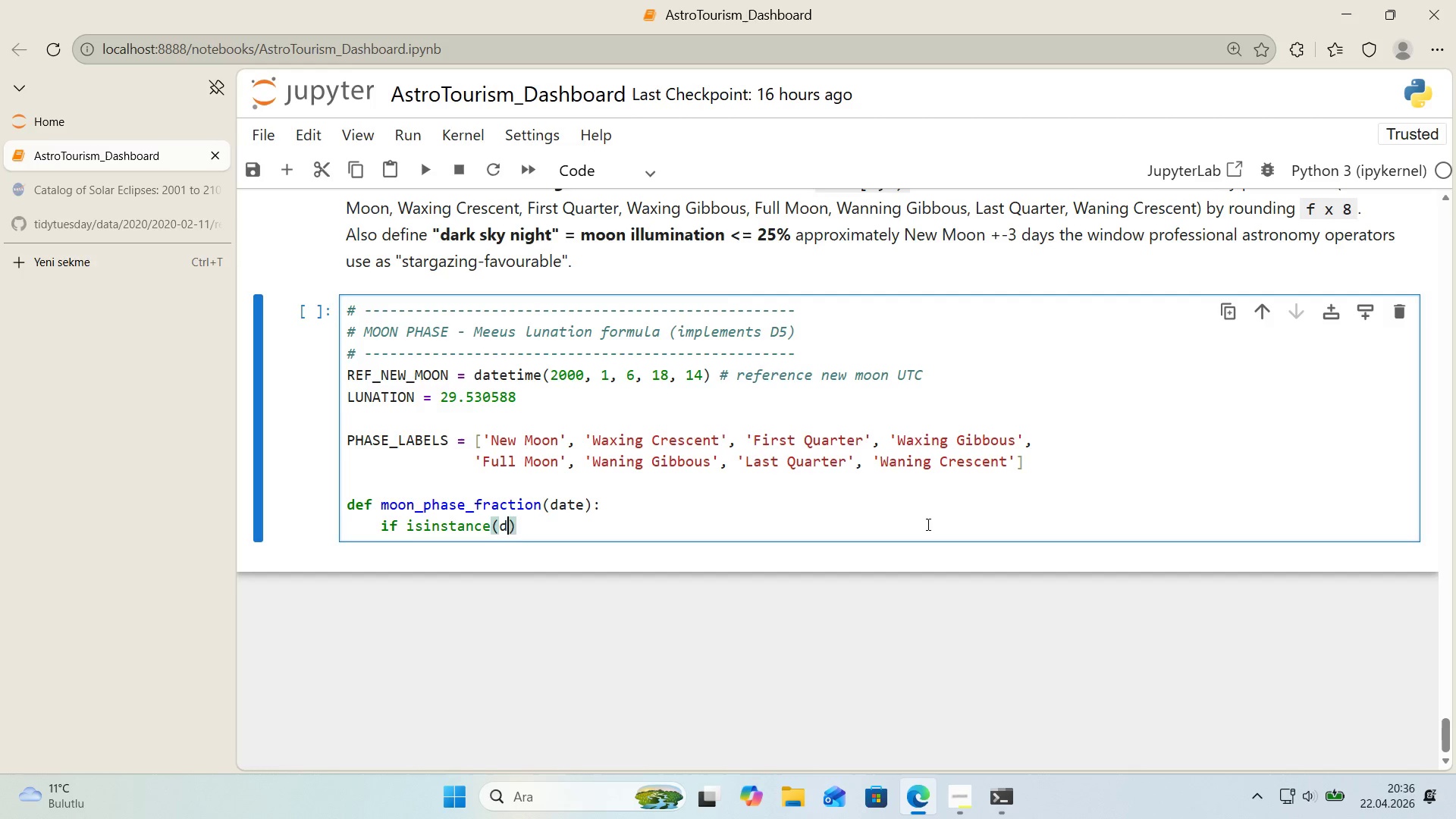 
type(date, pd.T'mestamp)
 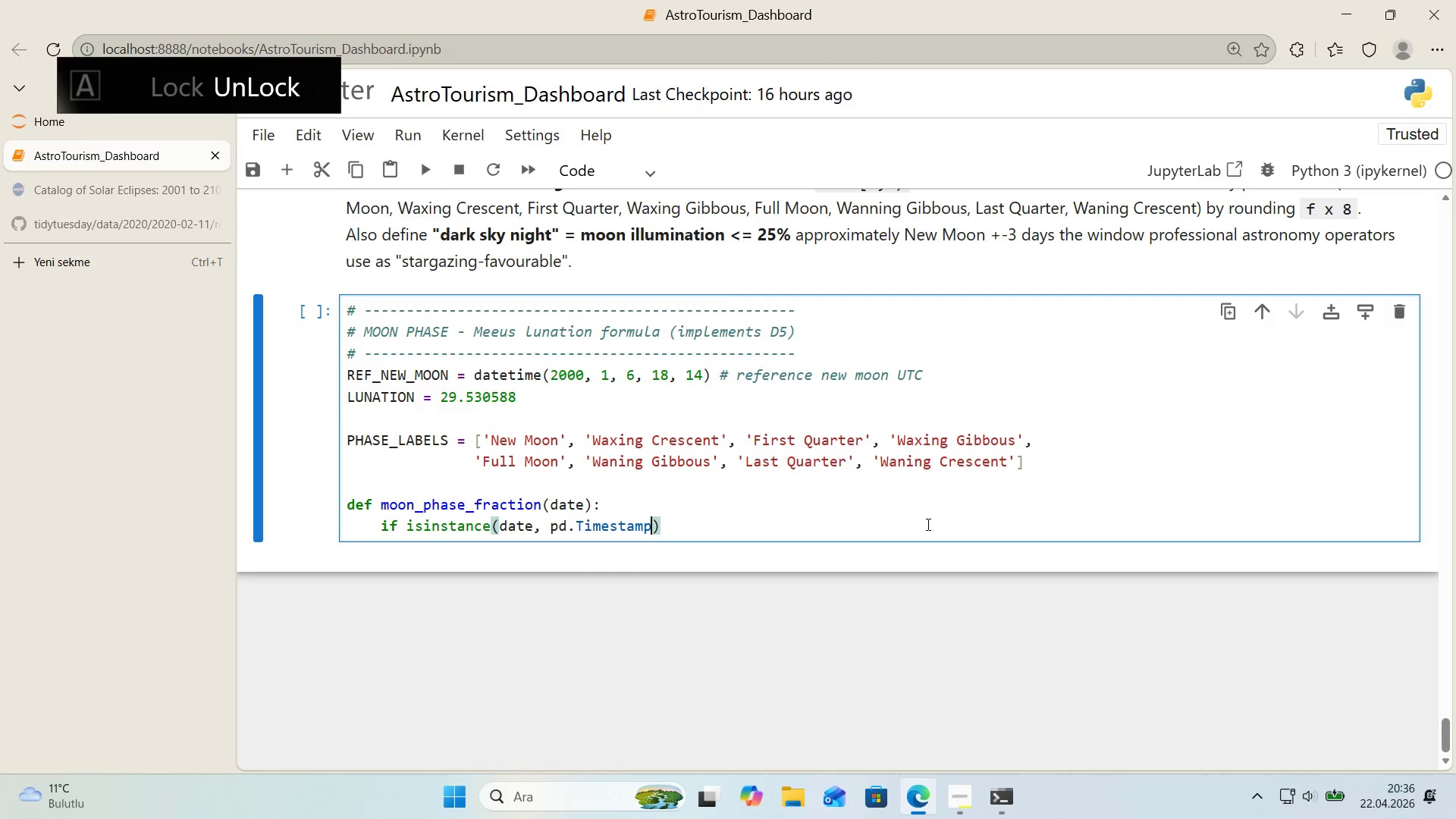 
key(ArrowRight)
 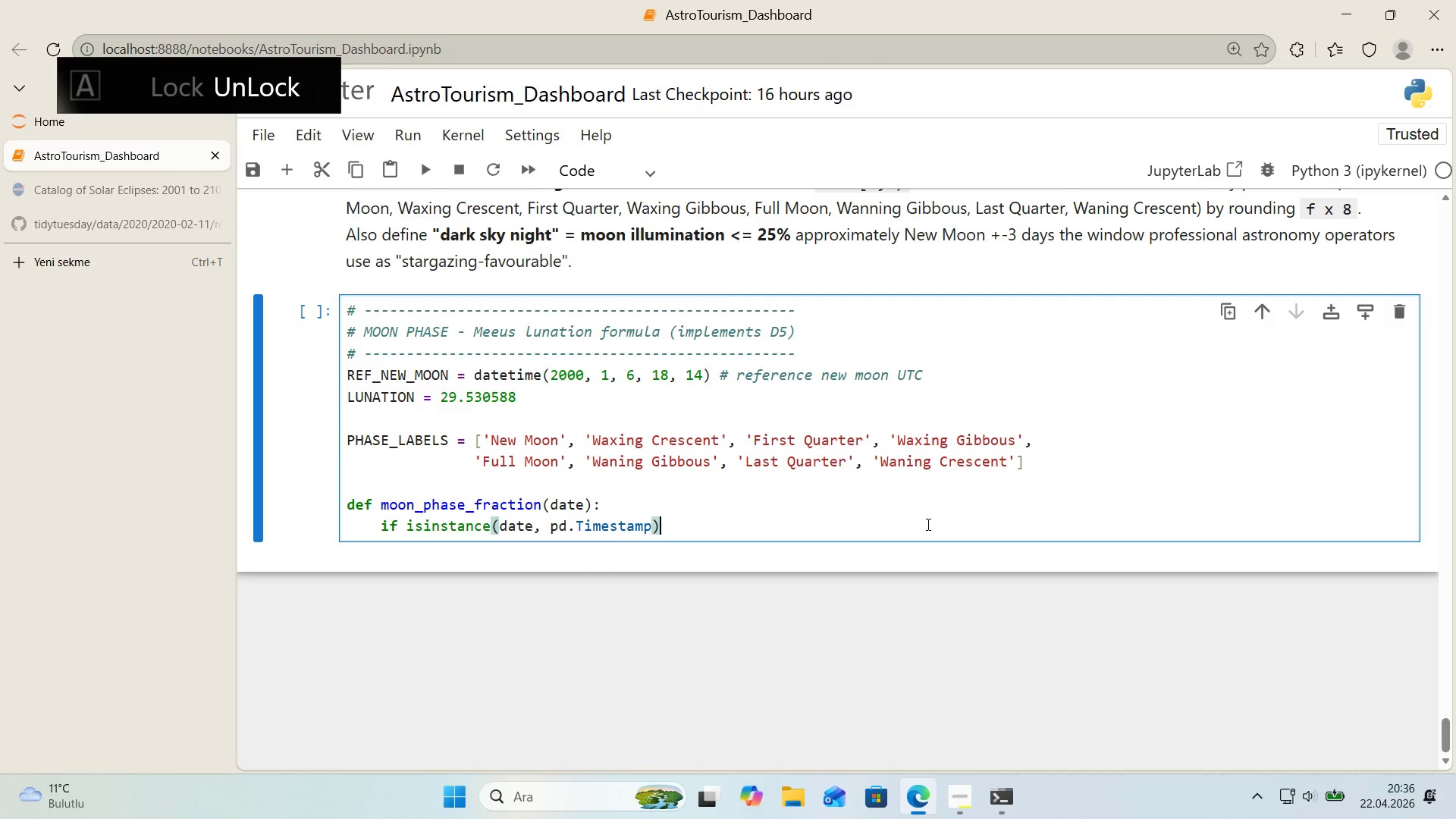 
key(Shift+ShiftRight)
 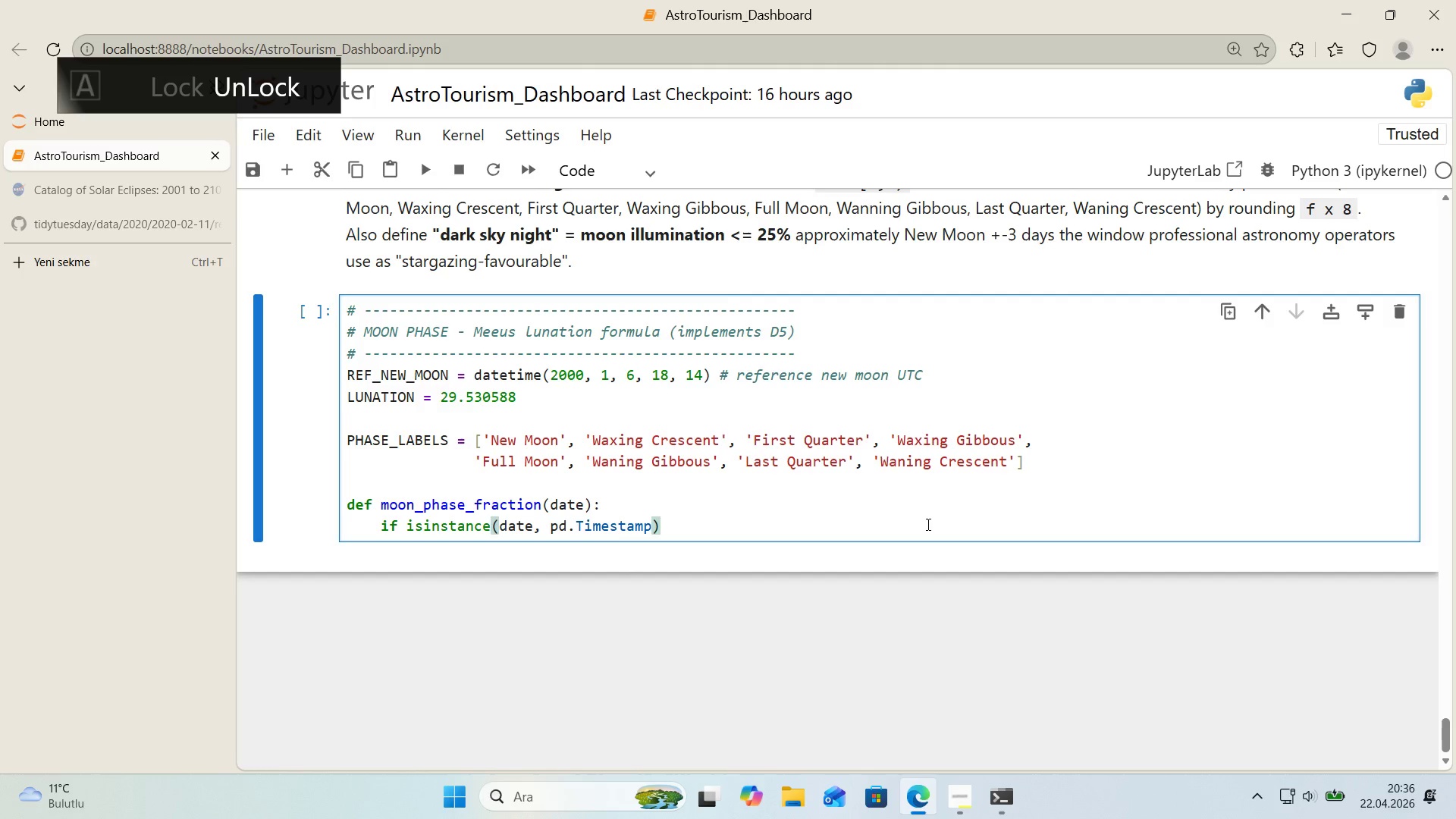 
key(Shift+Period)
 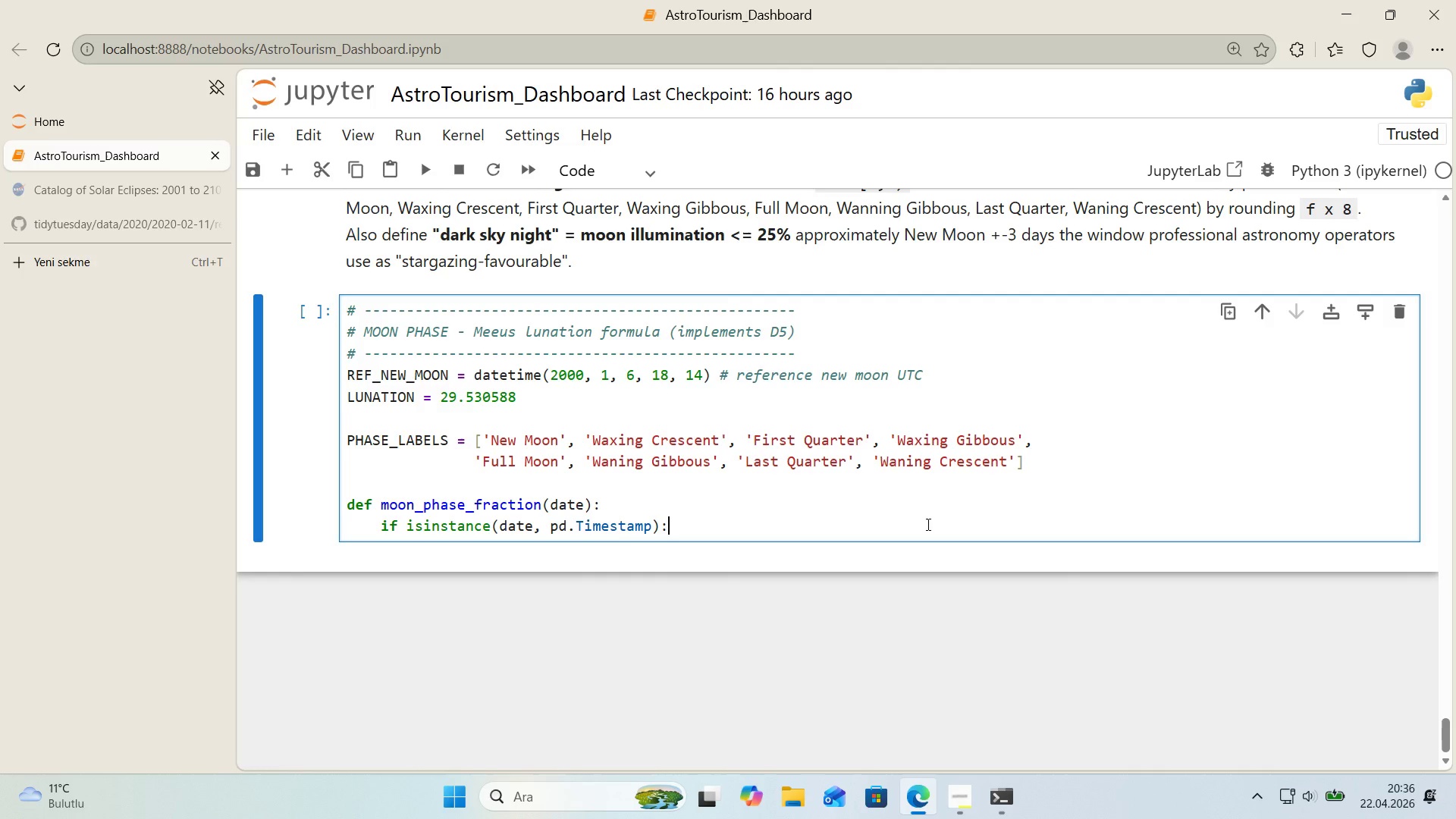 
key(Enter)
 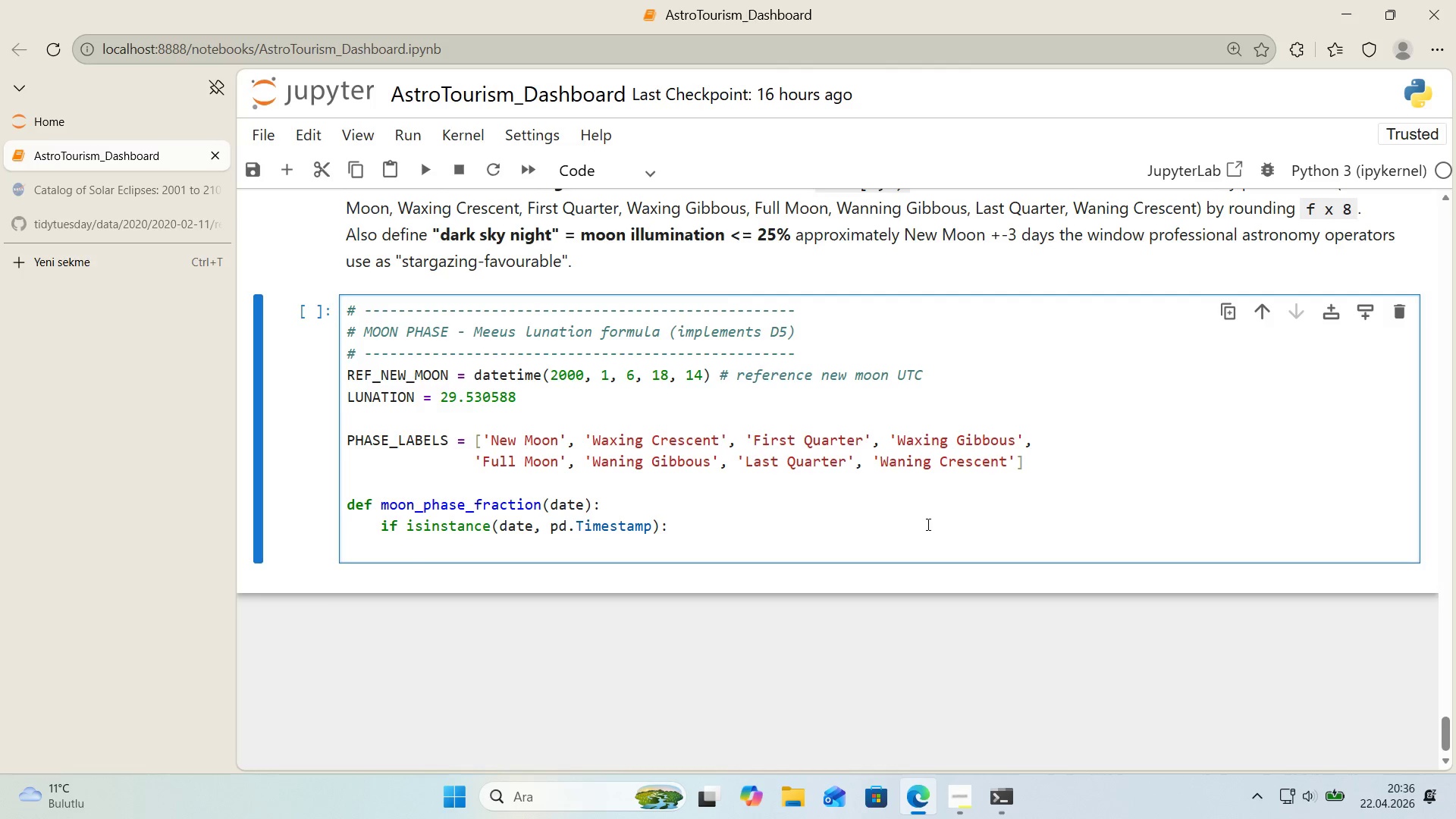 
type(date ) p)
key(Backspace)
type(date.to_pydatet'me*()
 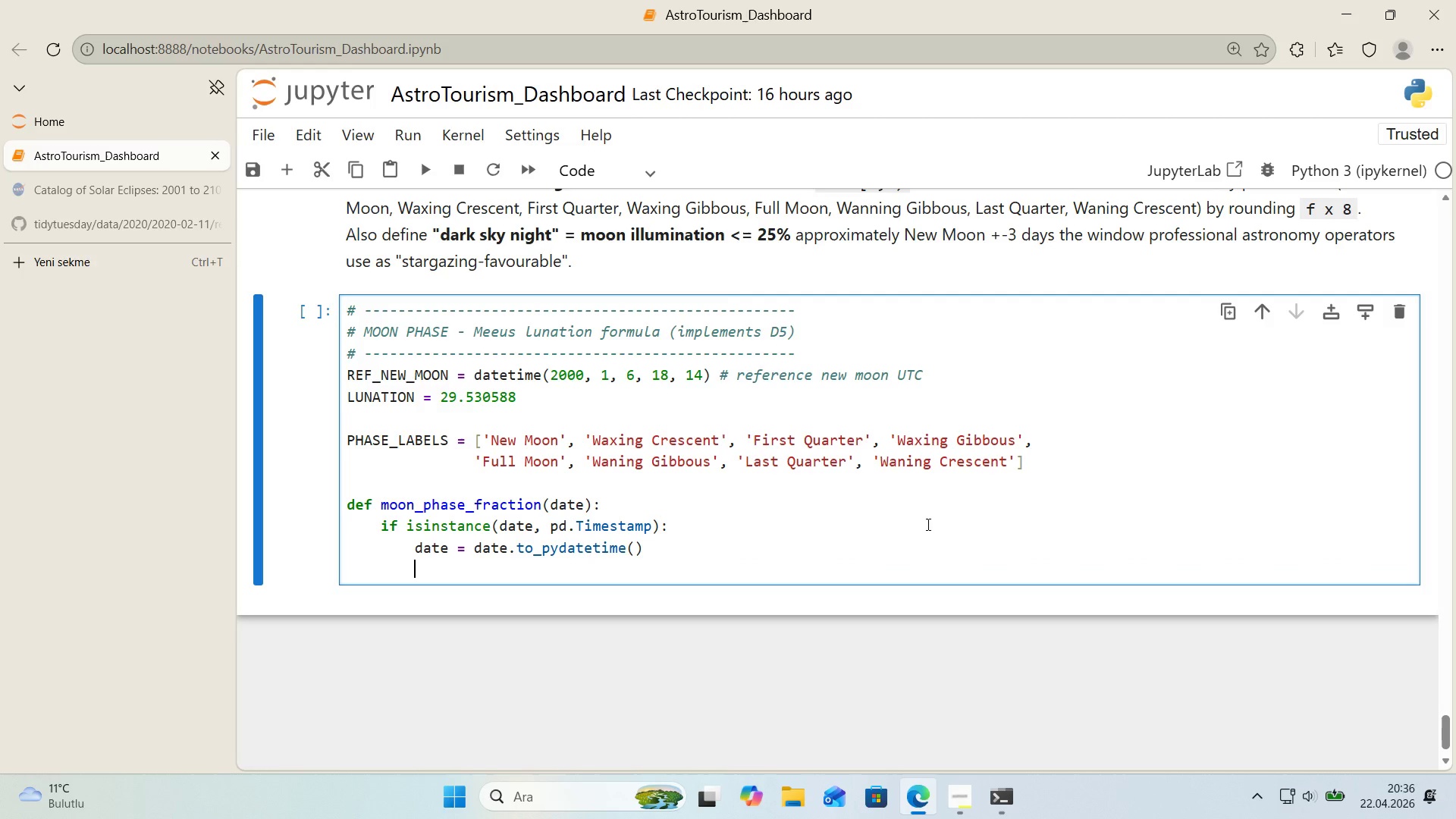 
 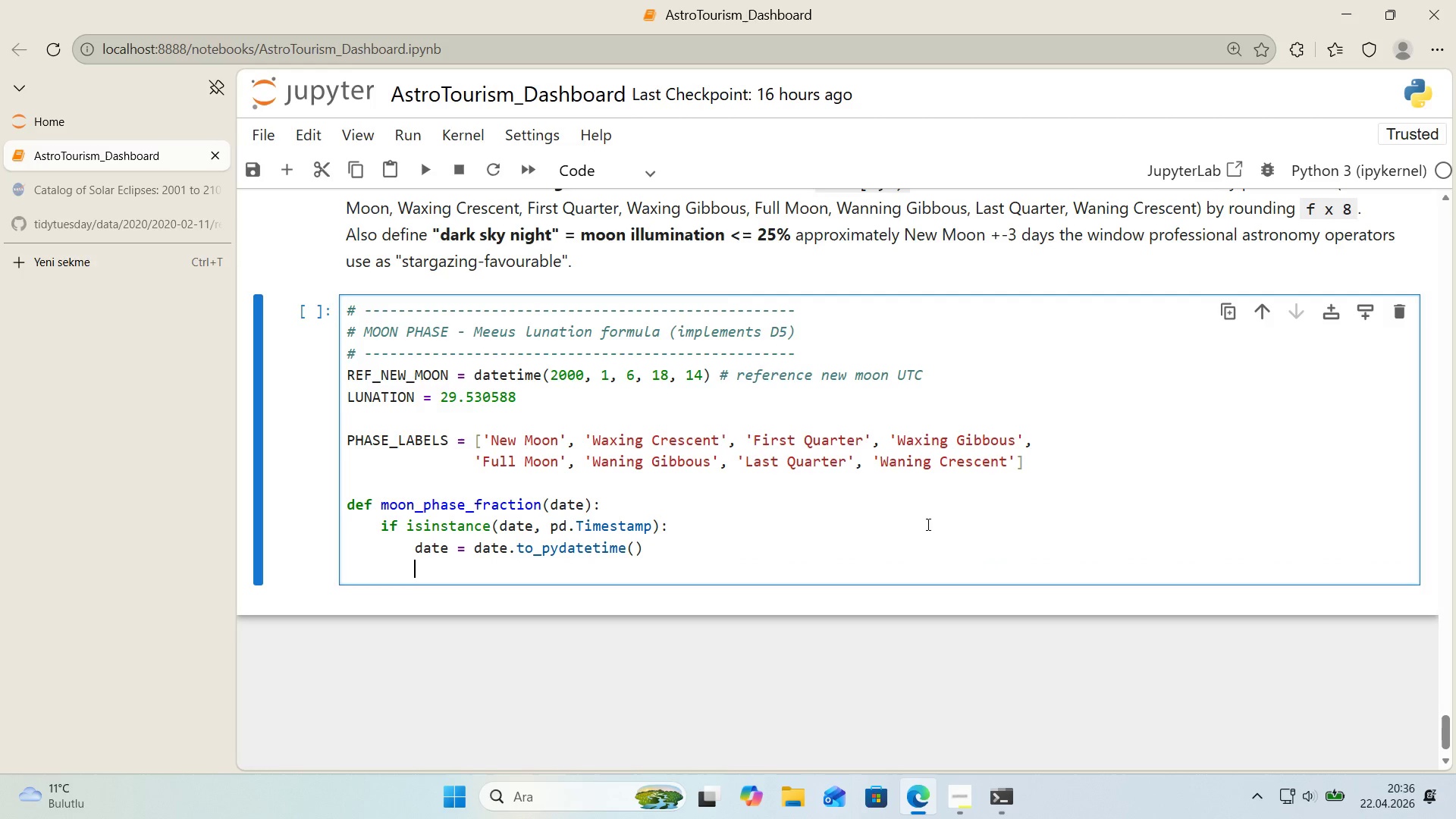 
key(Enter)
 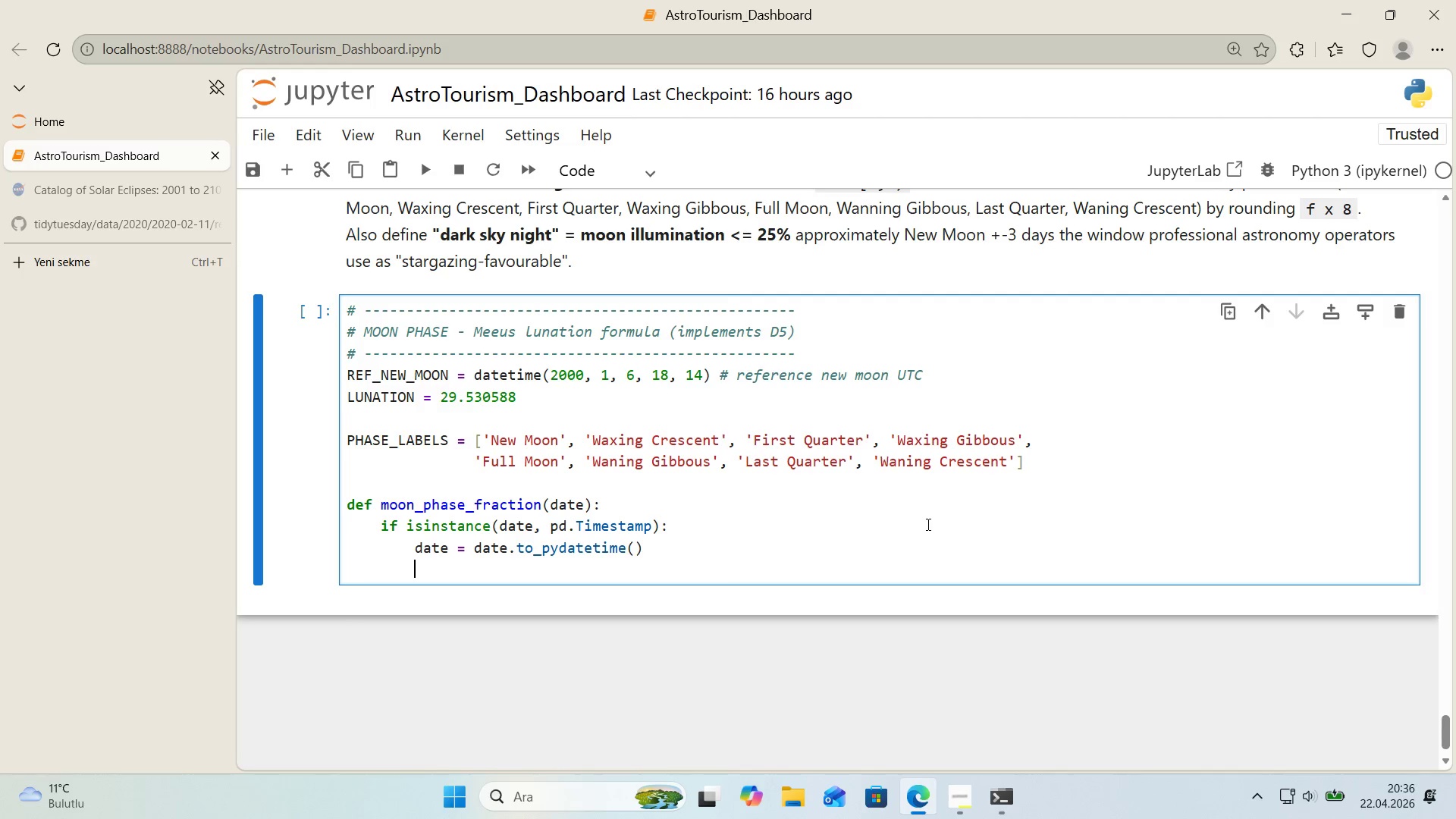 
wait(18.27)
 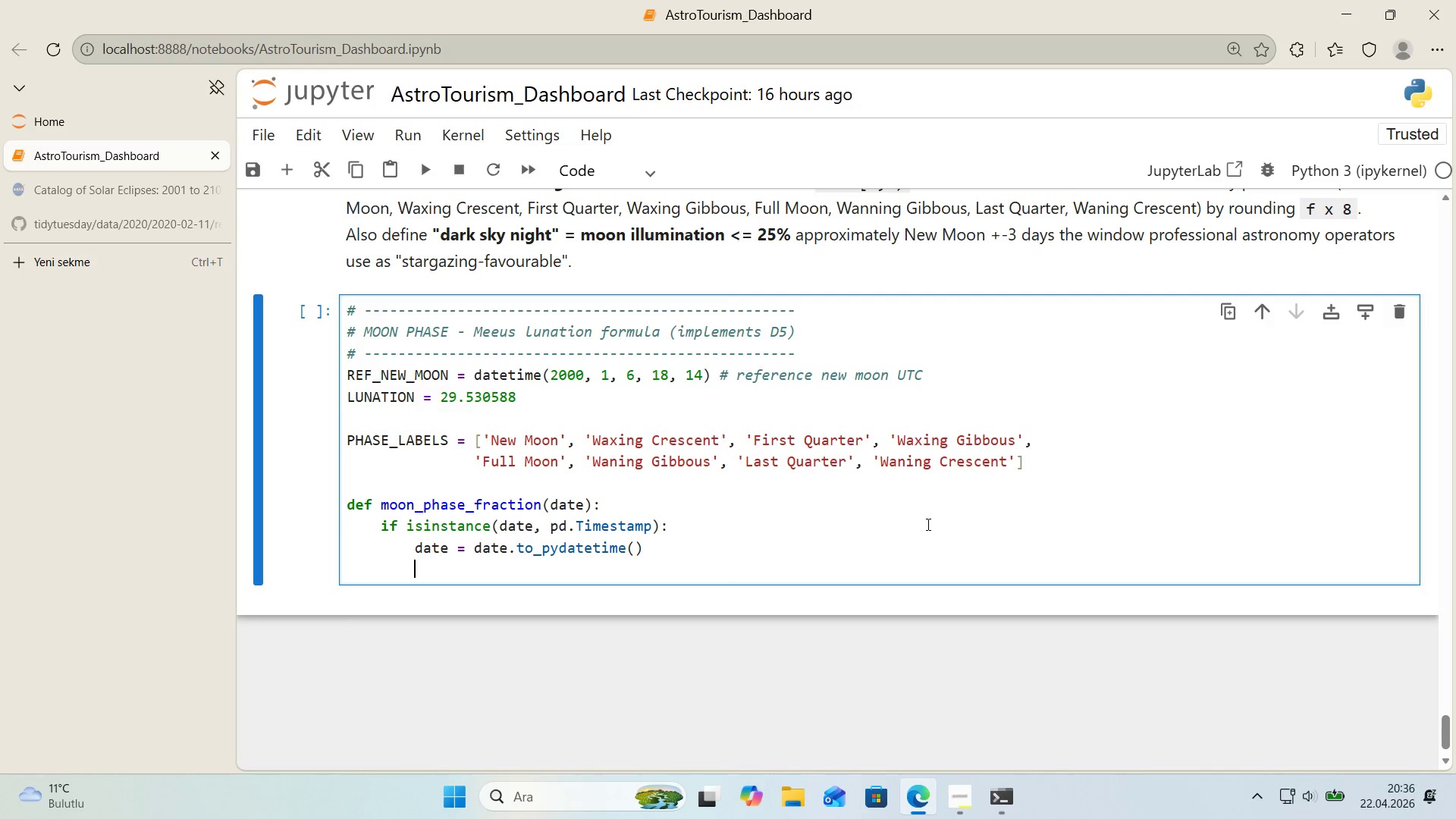 
key(Backspace)
type(days )
key(Backspace)
type() *()
 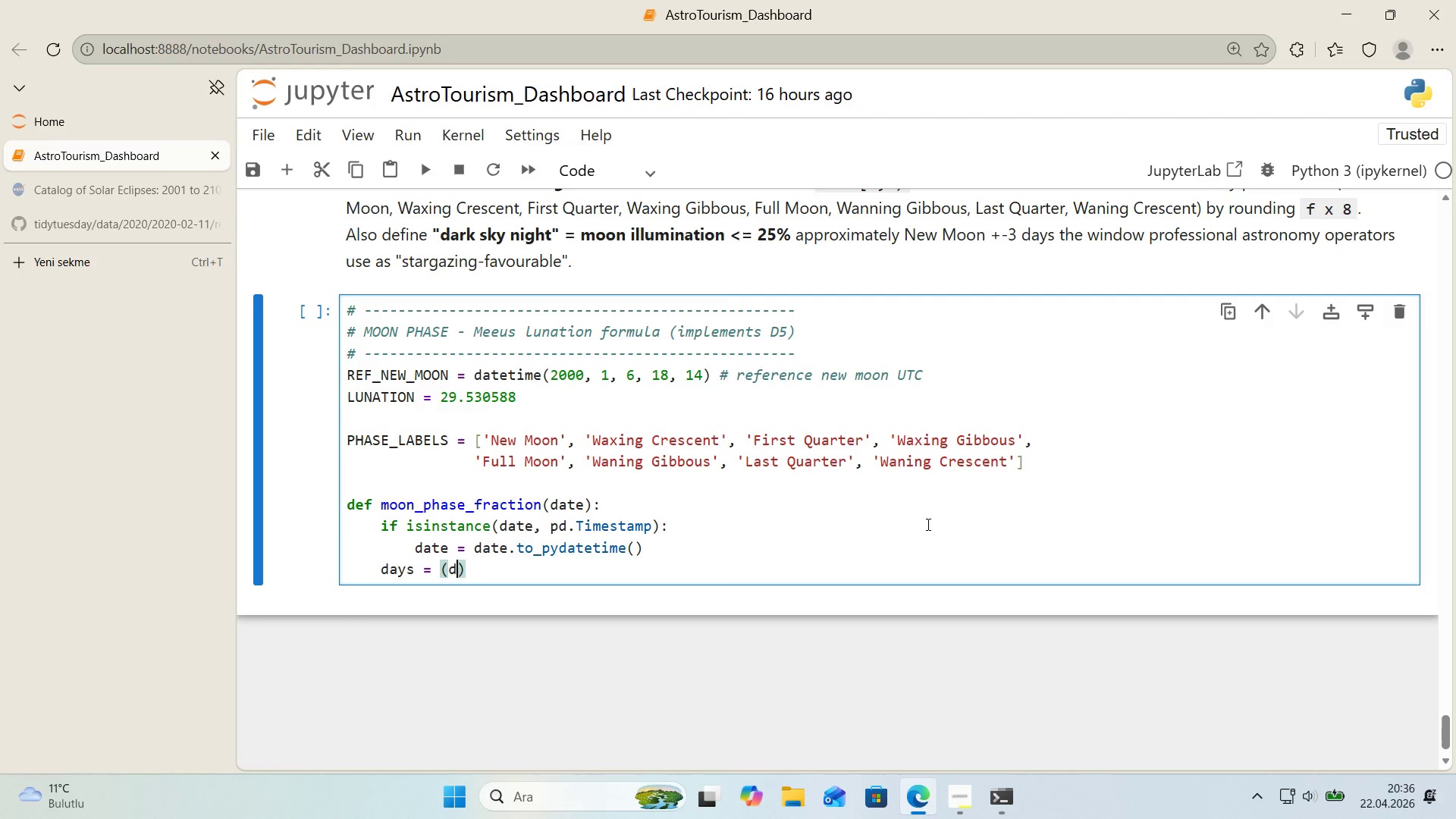 
hold_key(key=Comma, duration=0.33)
 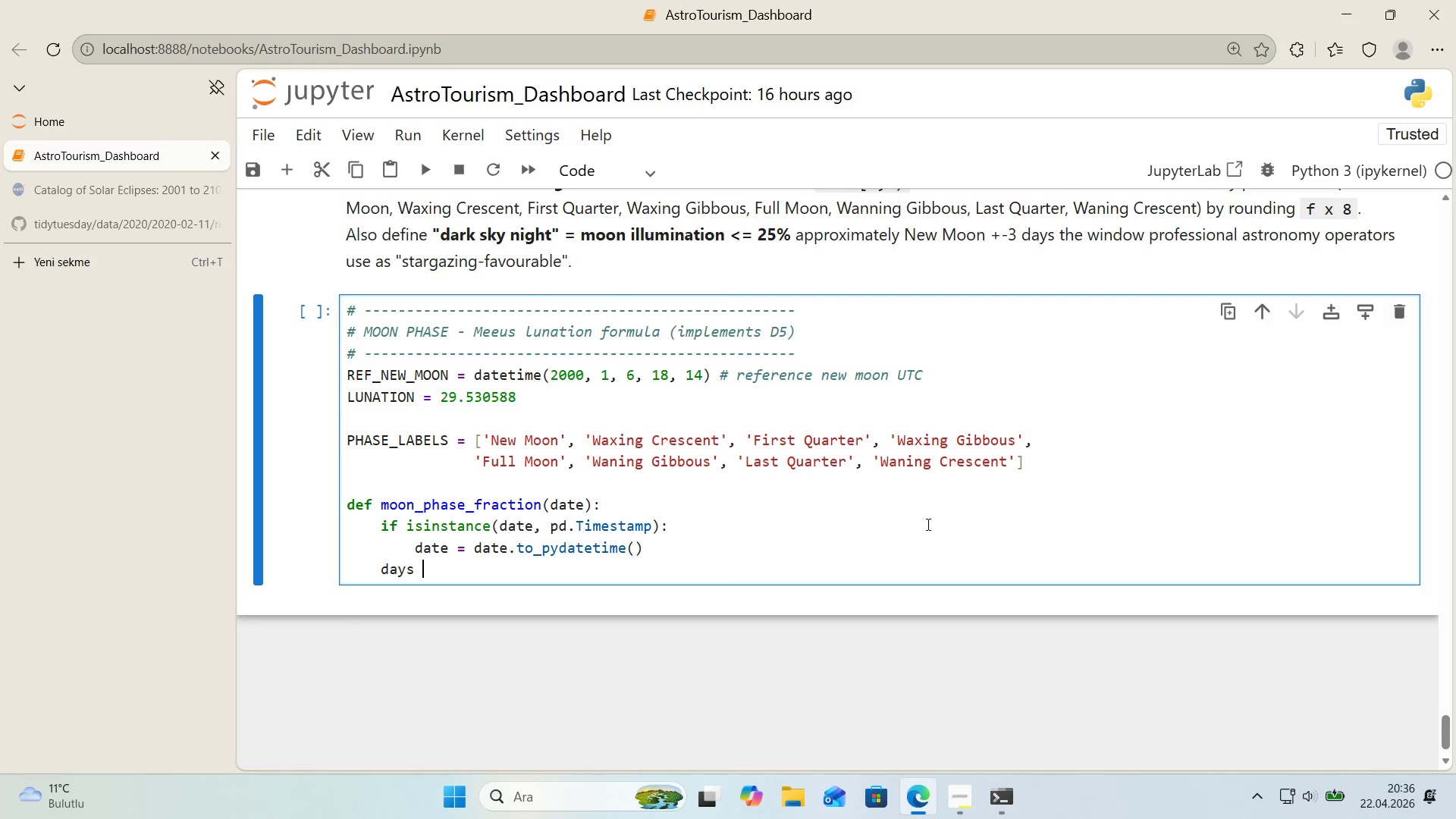 
key(ArrowLeft)
 